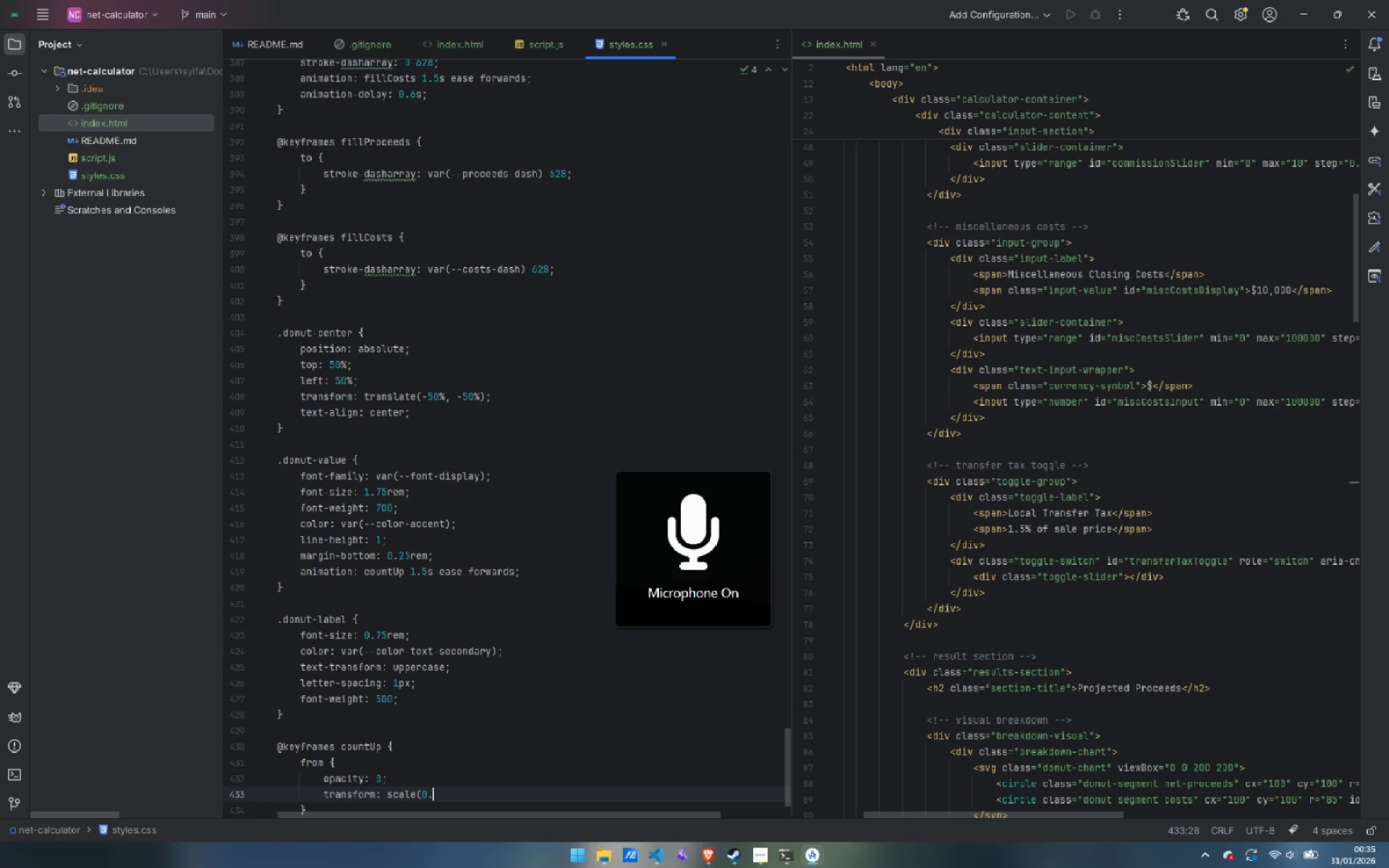 
type(8);)
 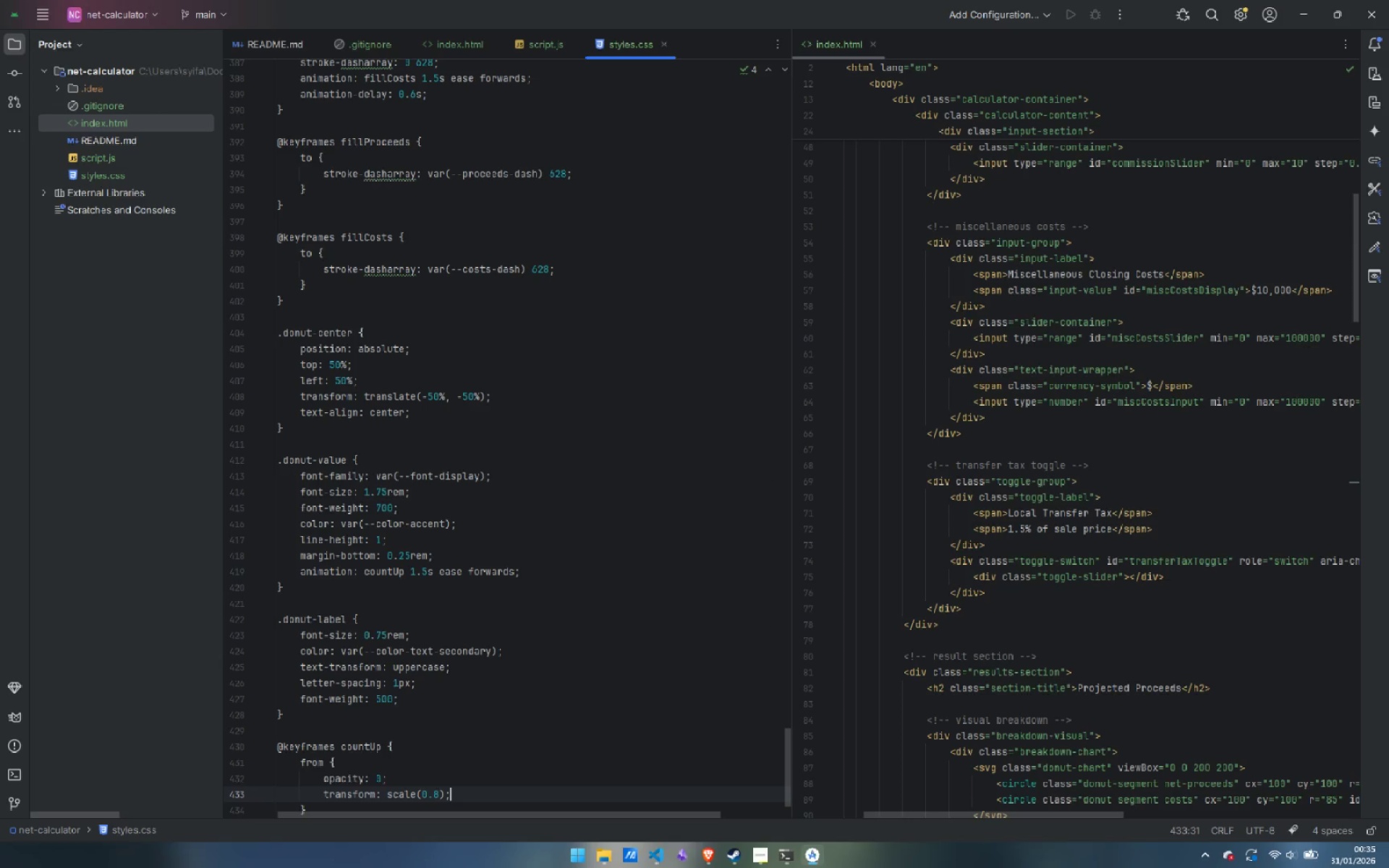 
key(ArrowDown)
 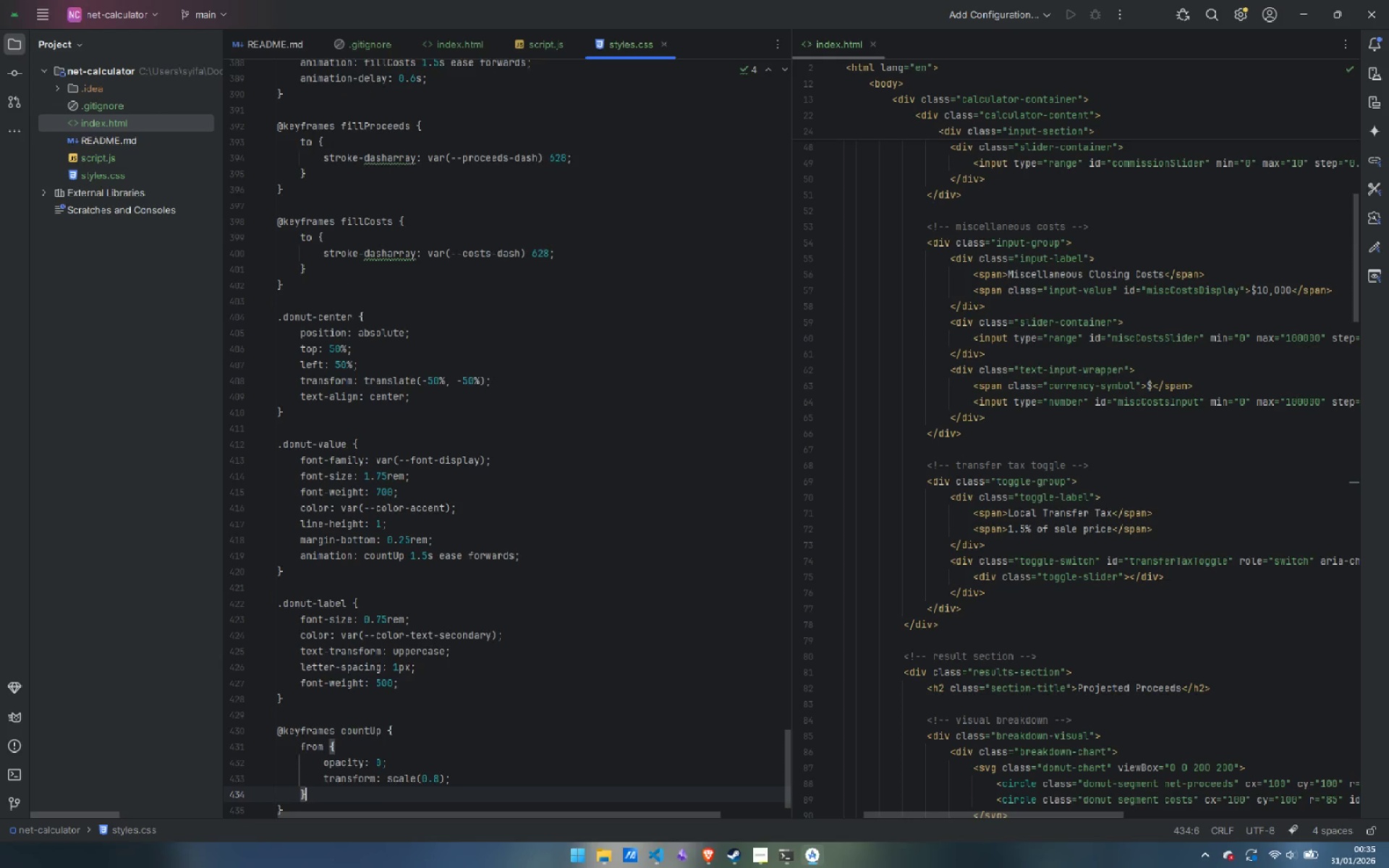 
key(Enter)
 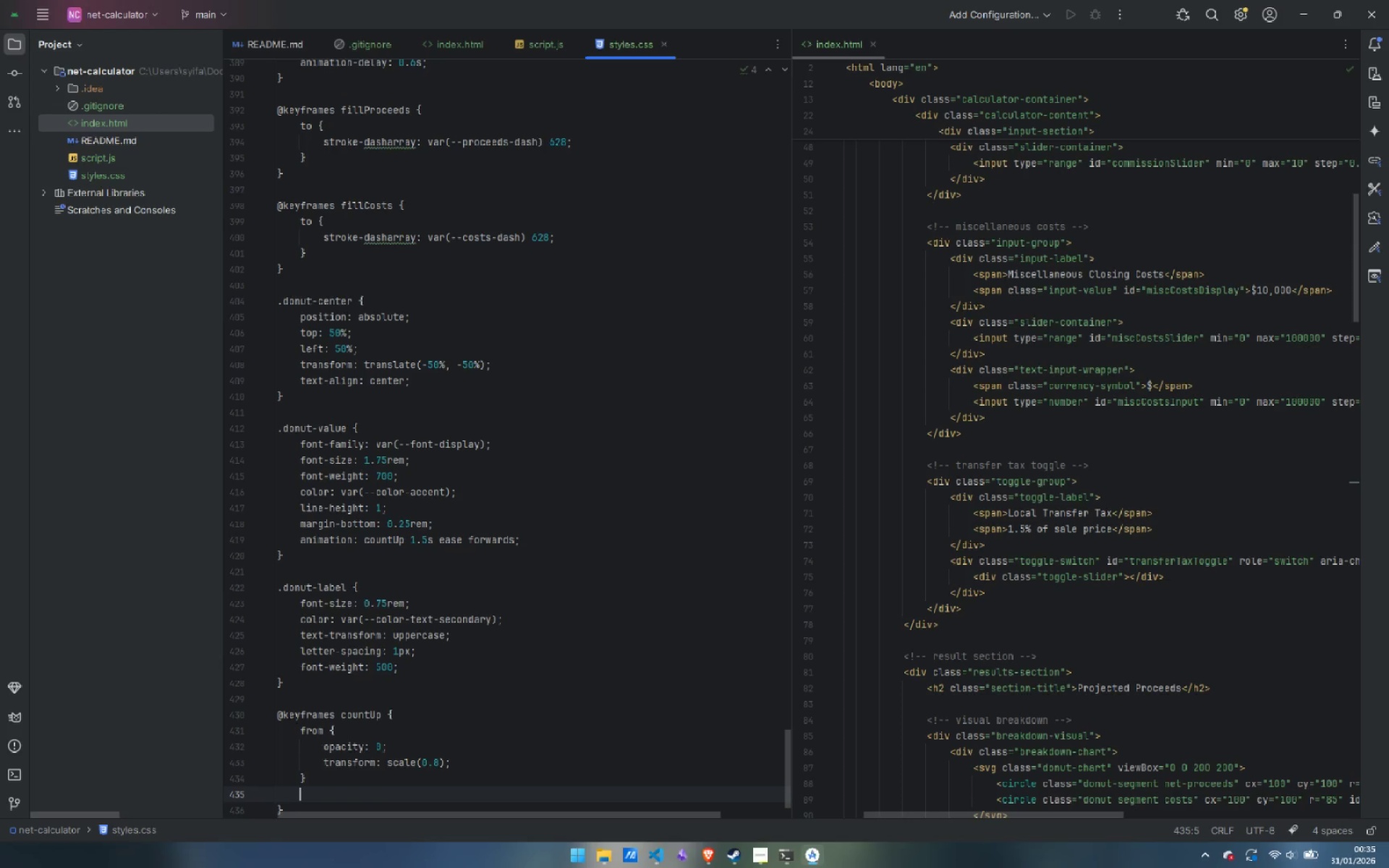 
type(to {)
 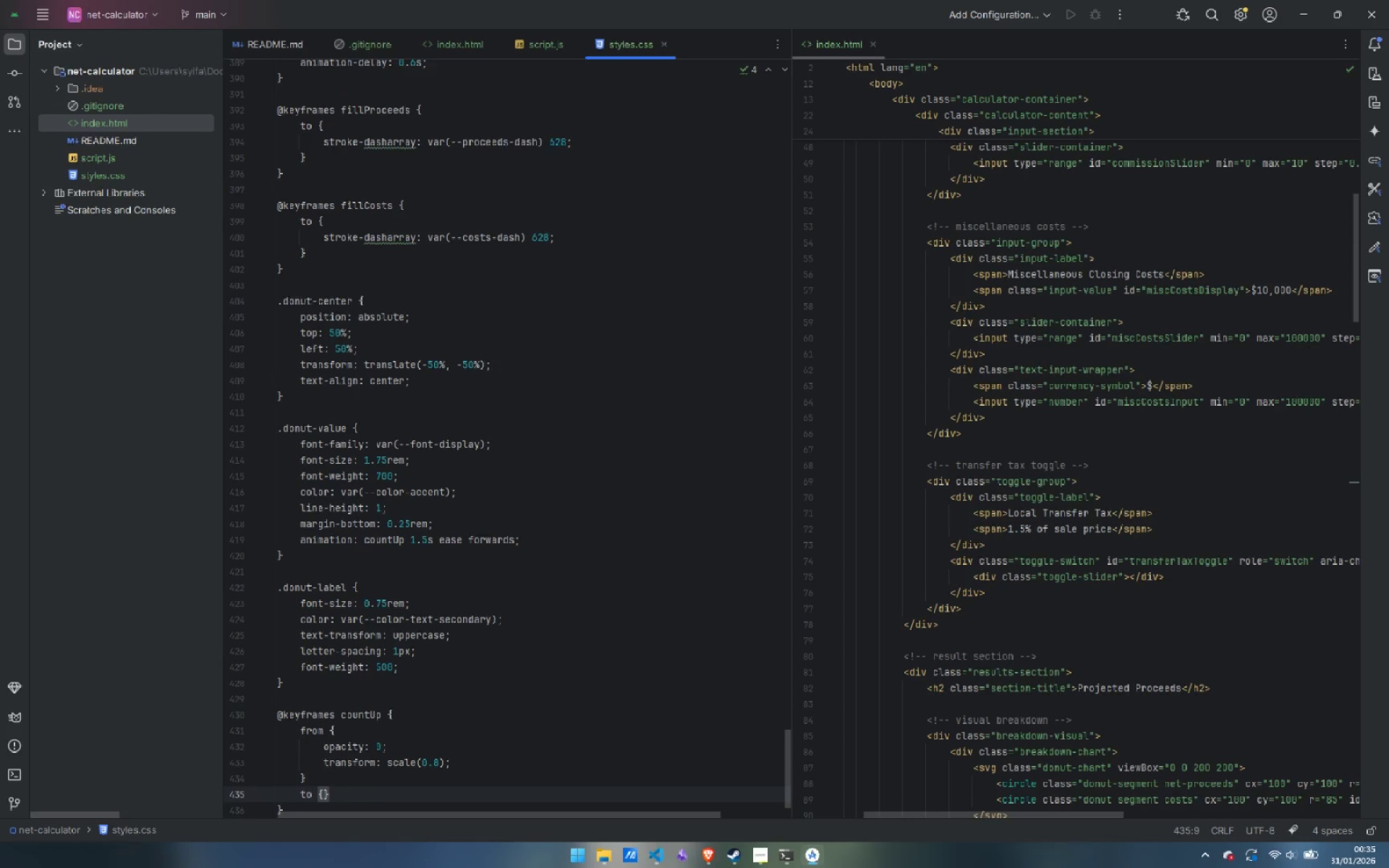 
key(Enter)
 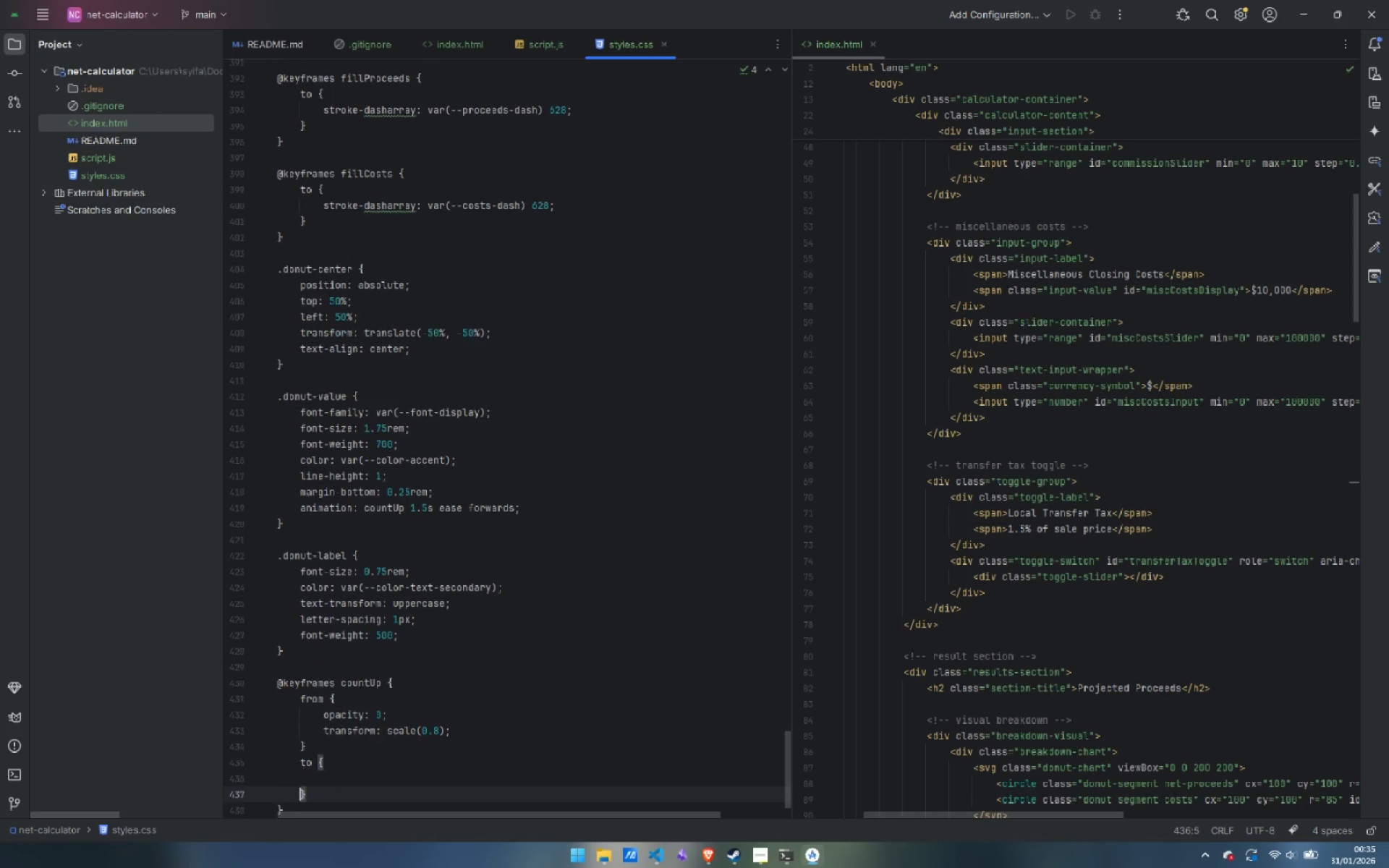 
key(Enter)
 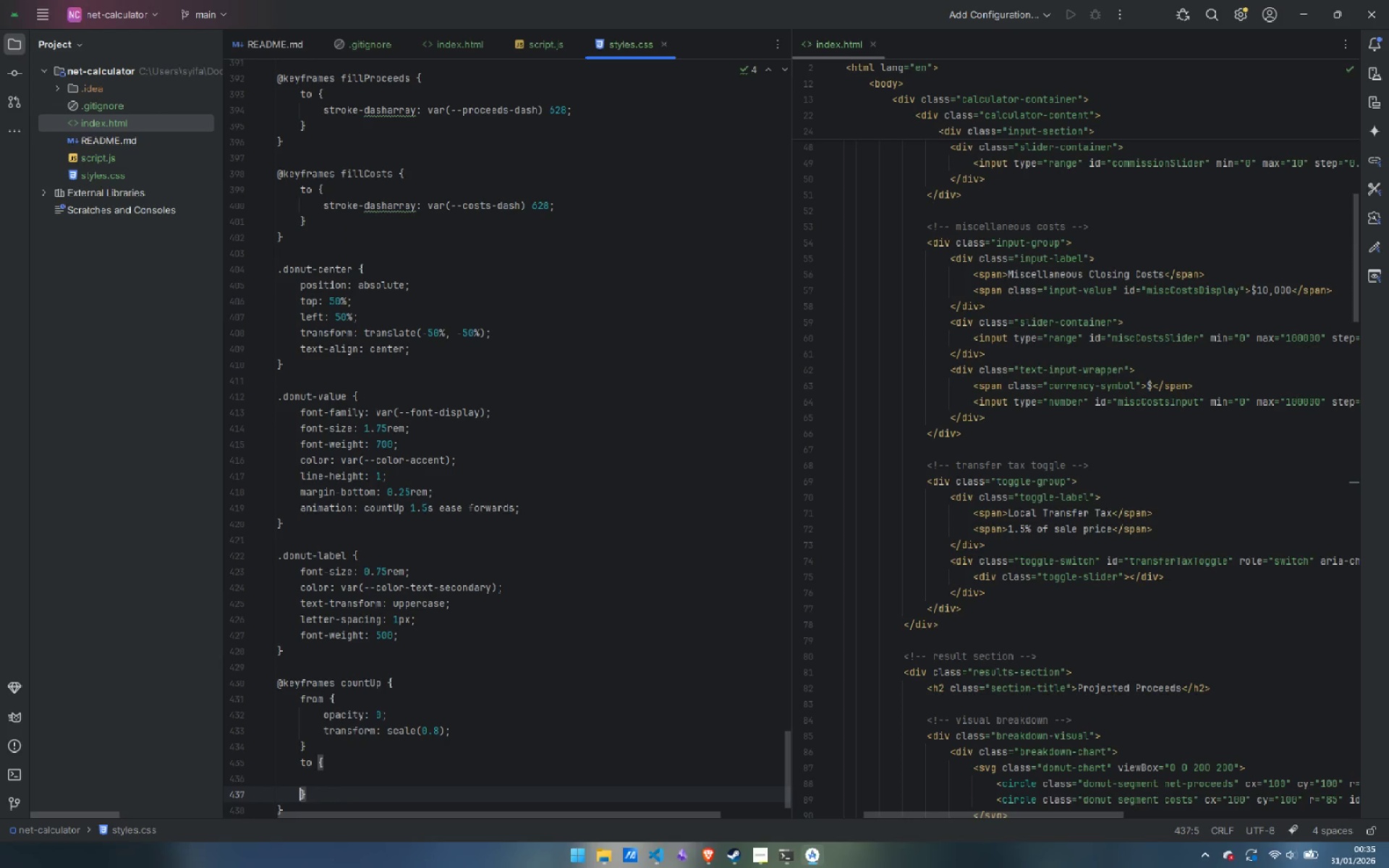 
key(ArrowUp)
 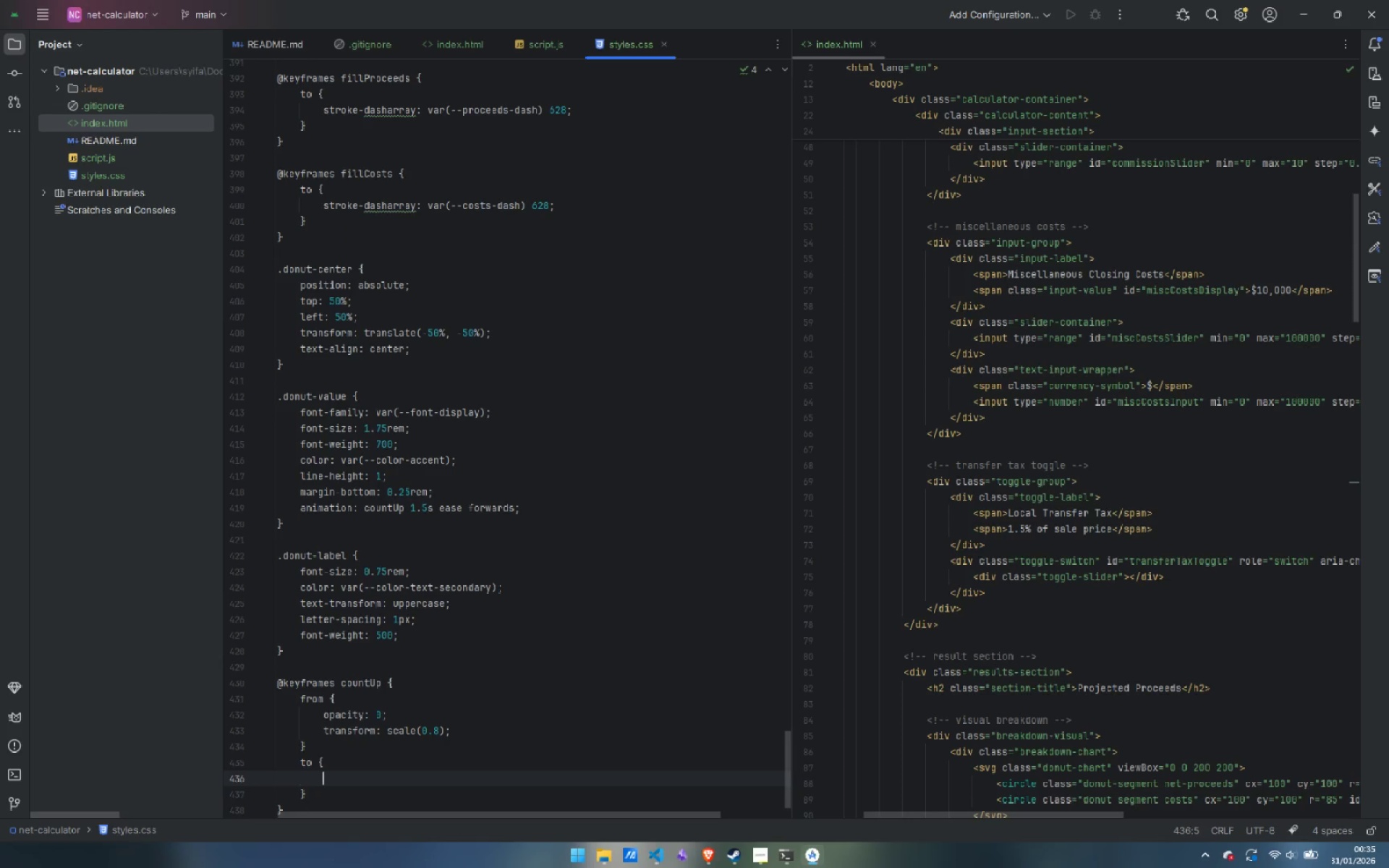 
key(Tab)
type(opa)
 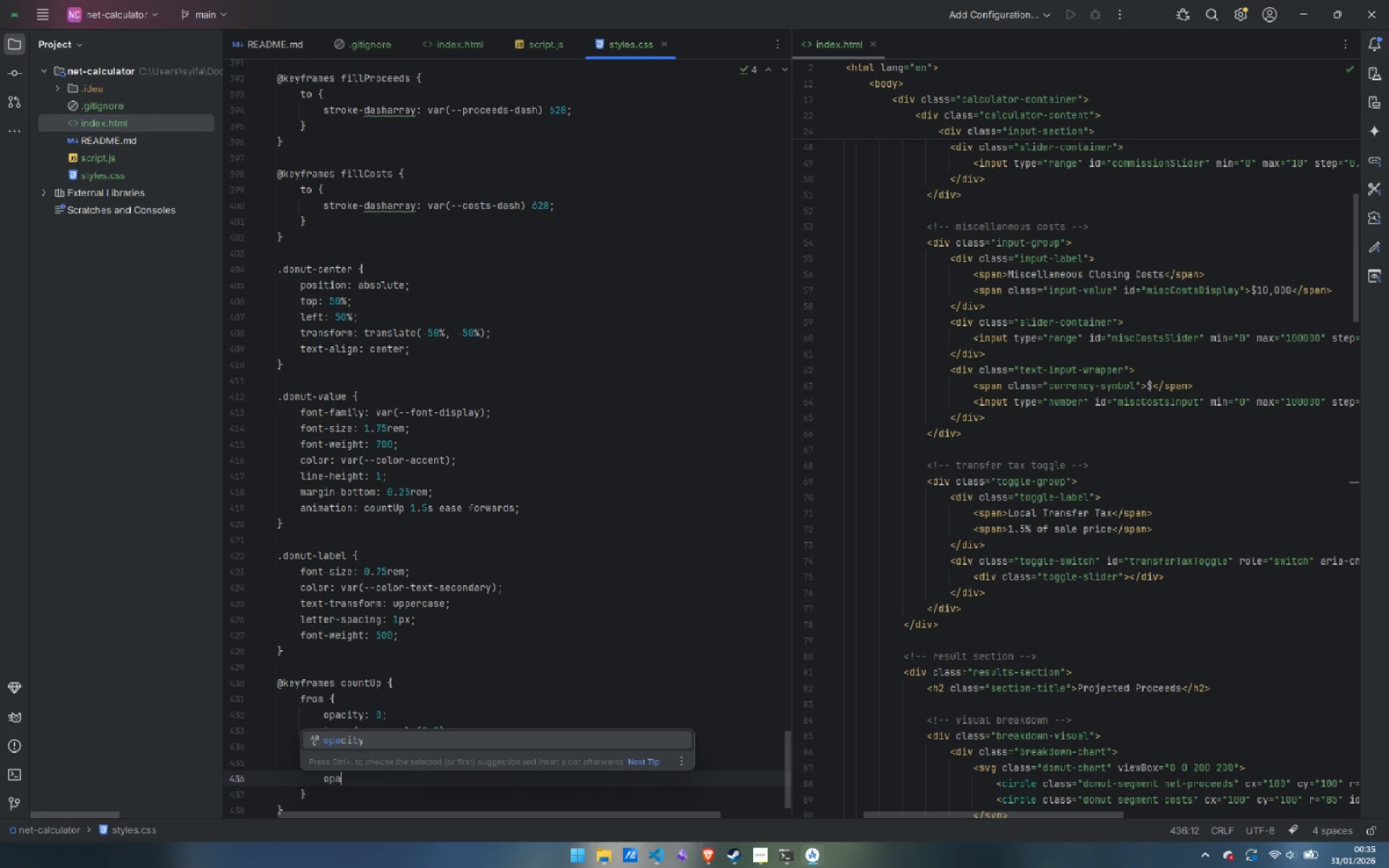 
key(Enter)
 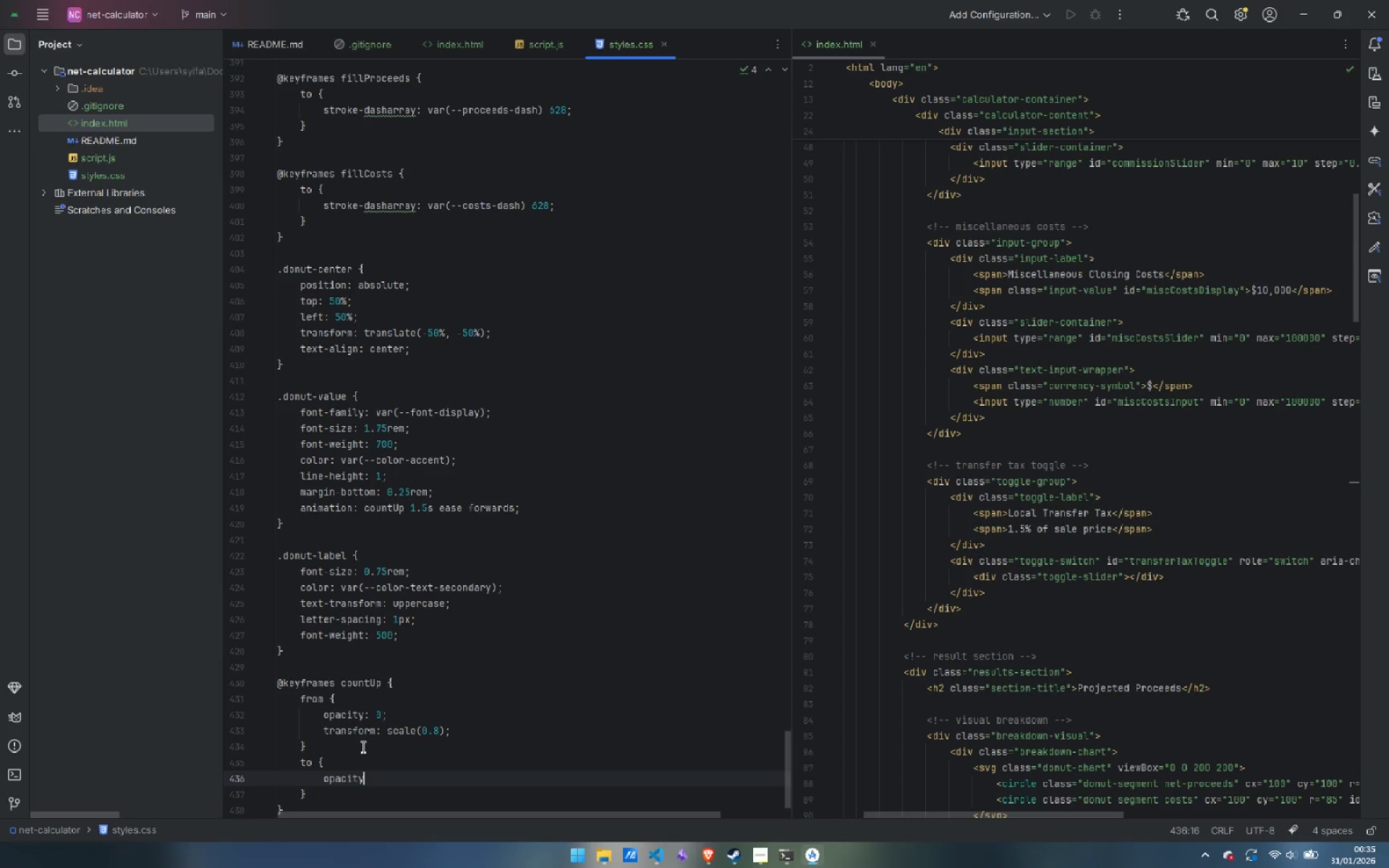 
key(Shift+ShiftLeft)
 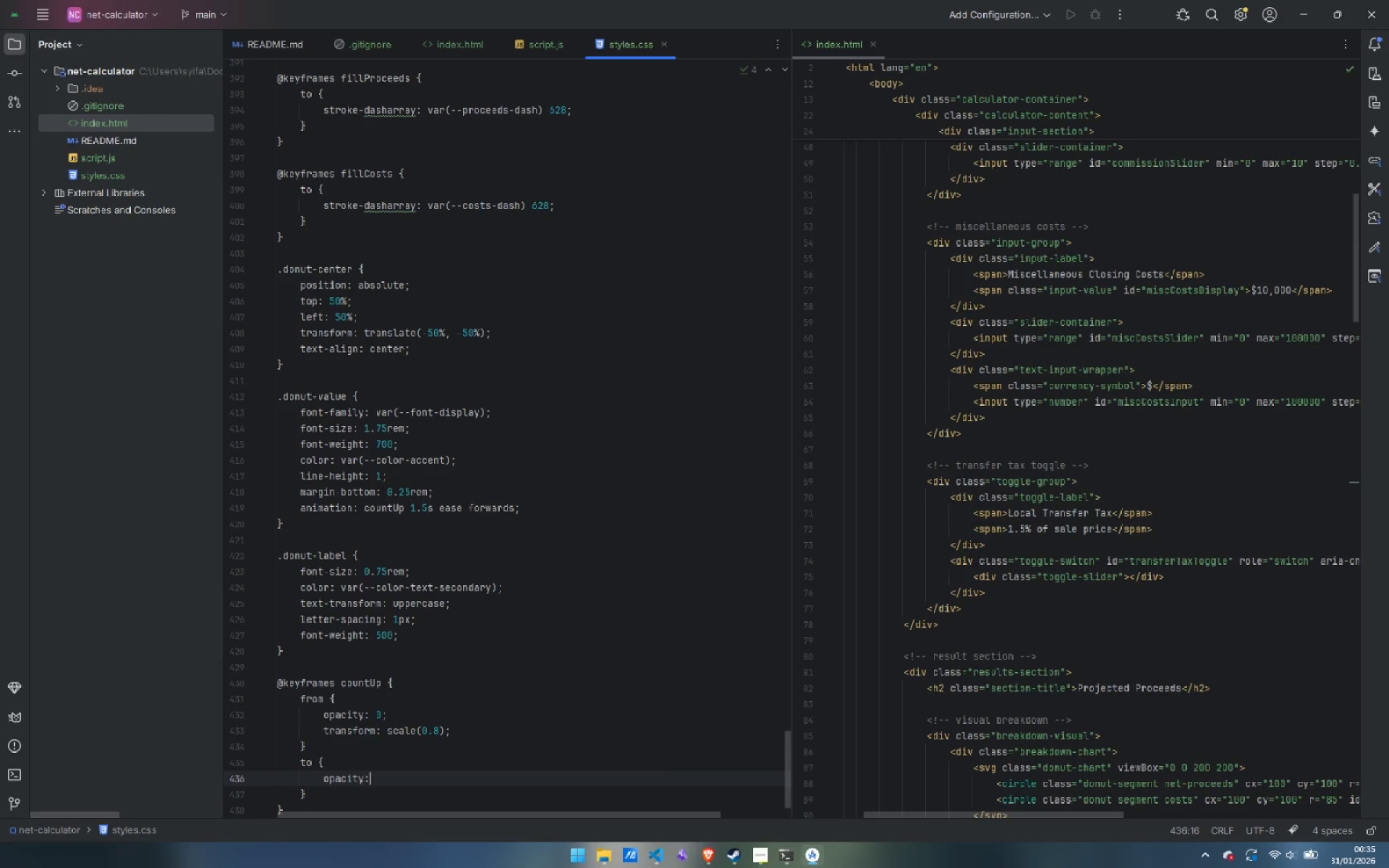 
key(Shift+Semicolon)
 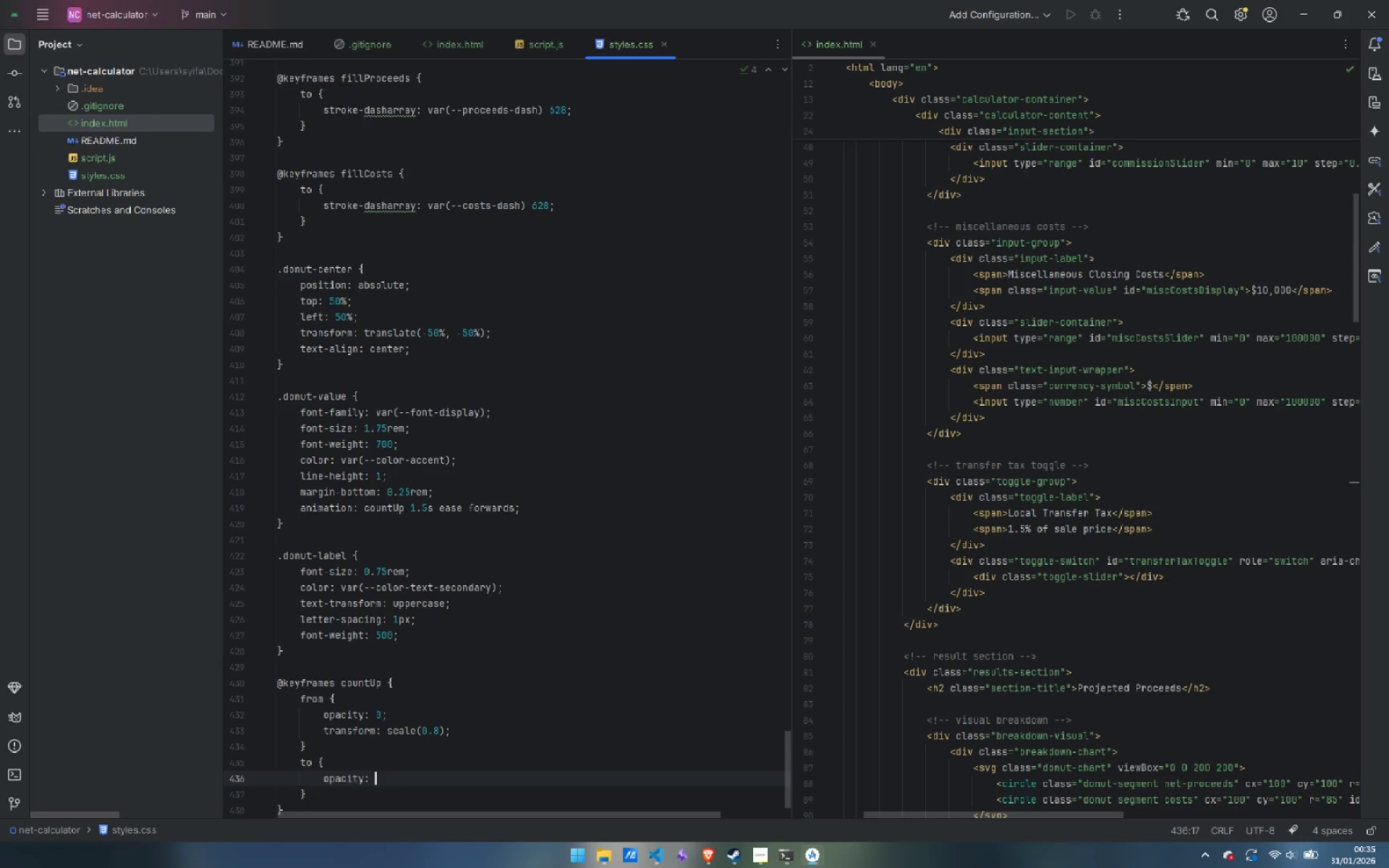 
key(Space)
 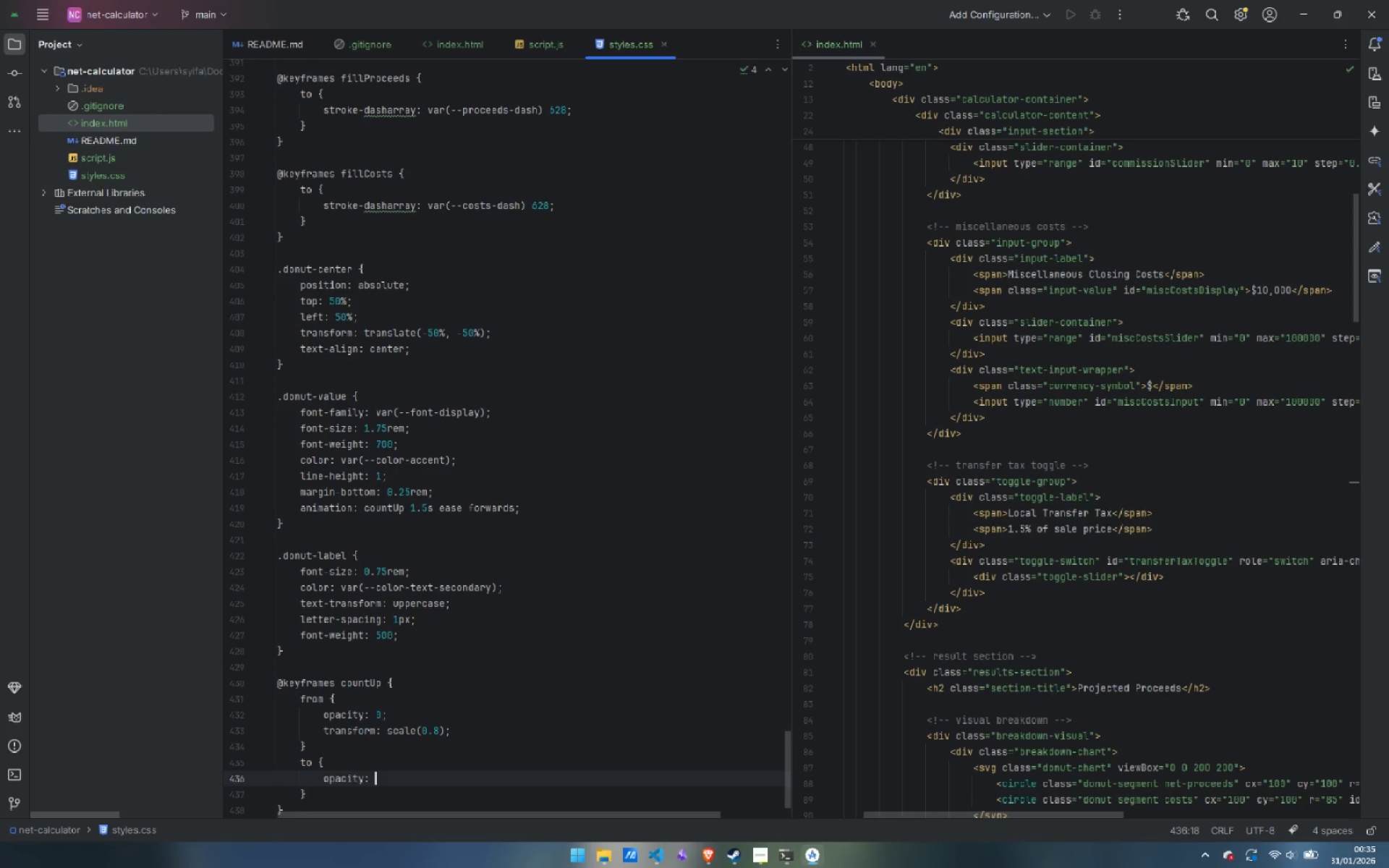 
key(1)
 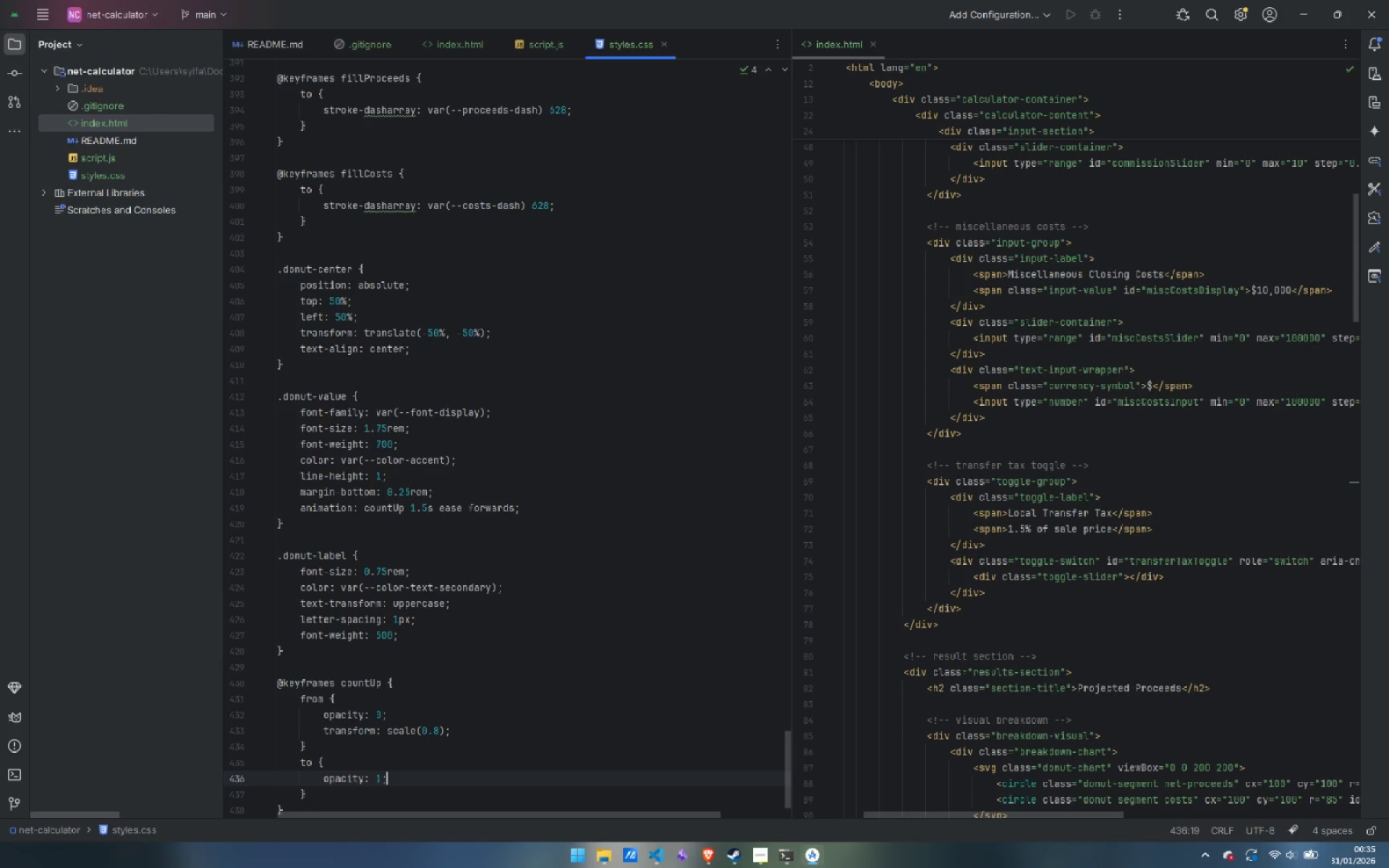 
key(Semicolon)
 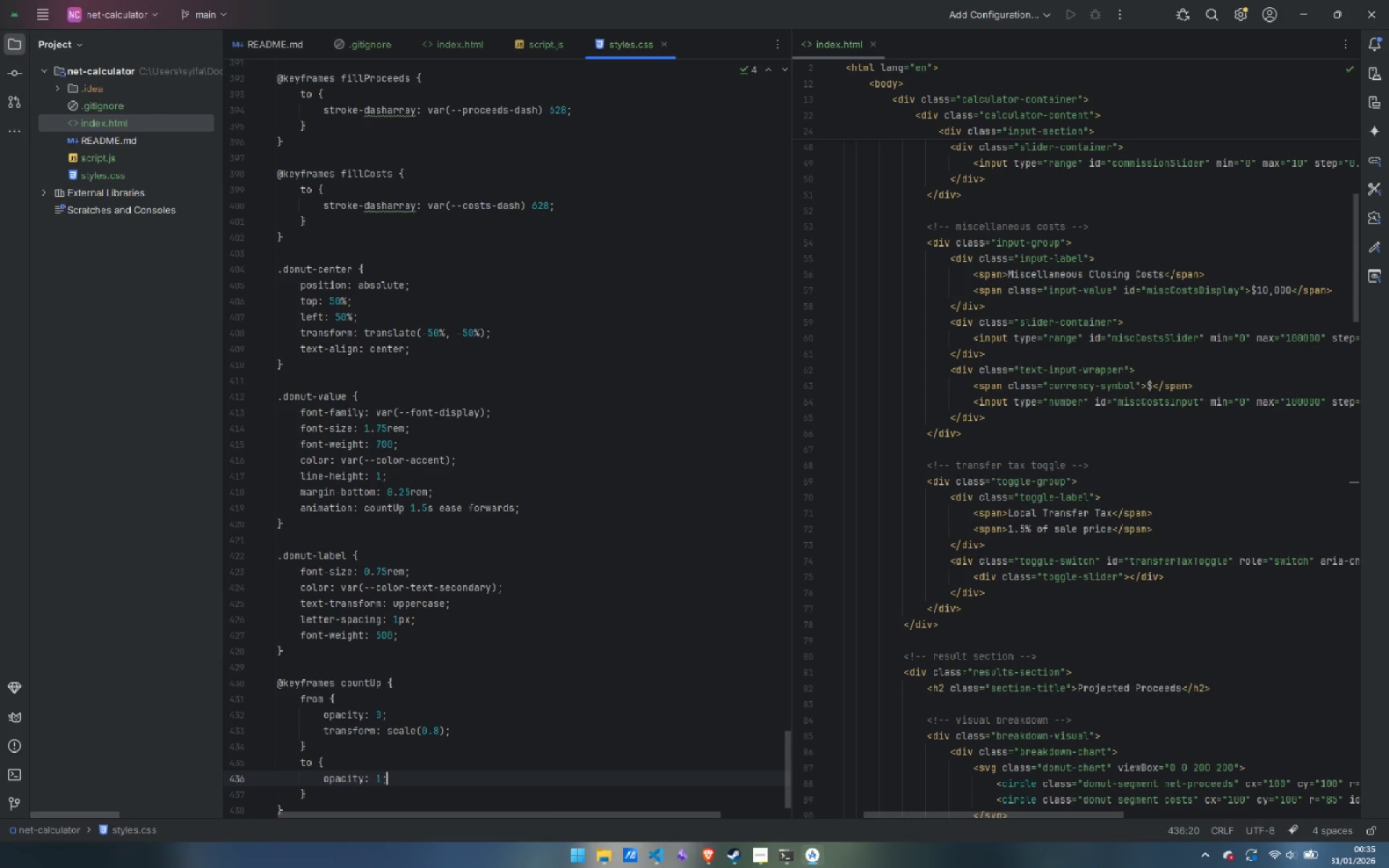 
key(Enter)
 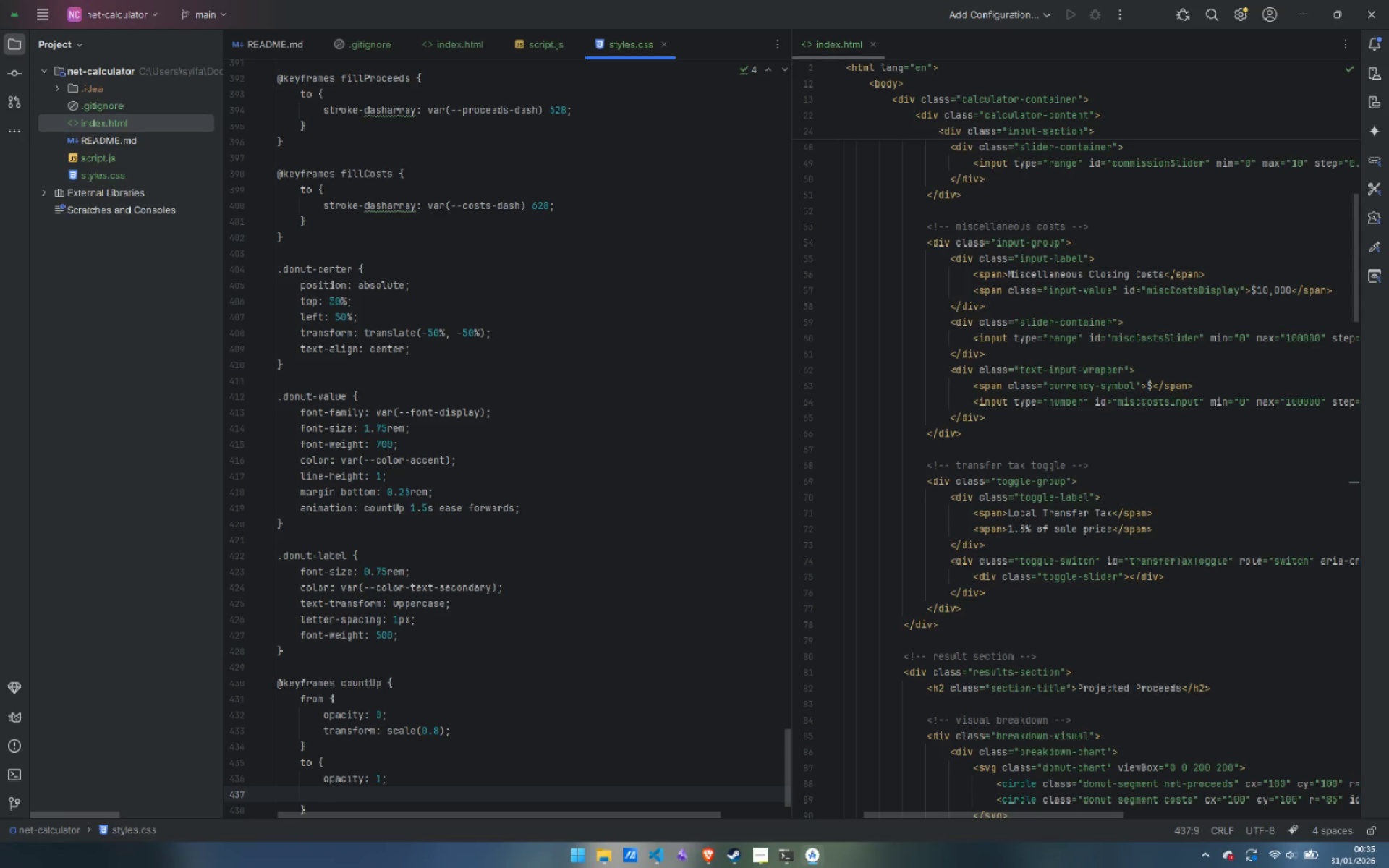 
type(trans)
 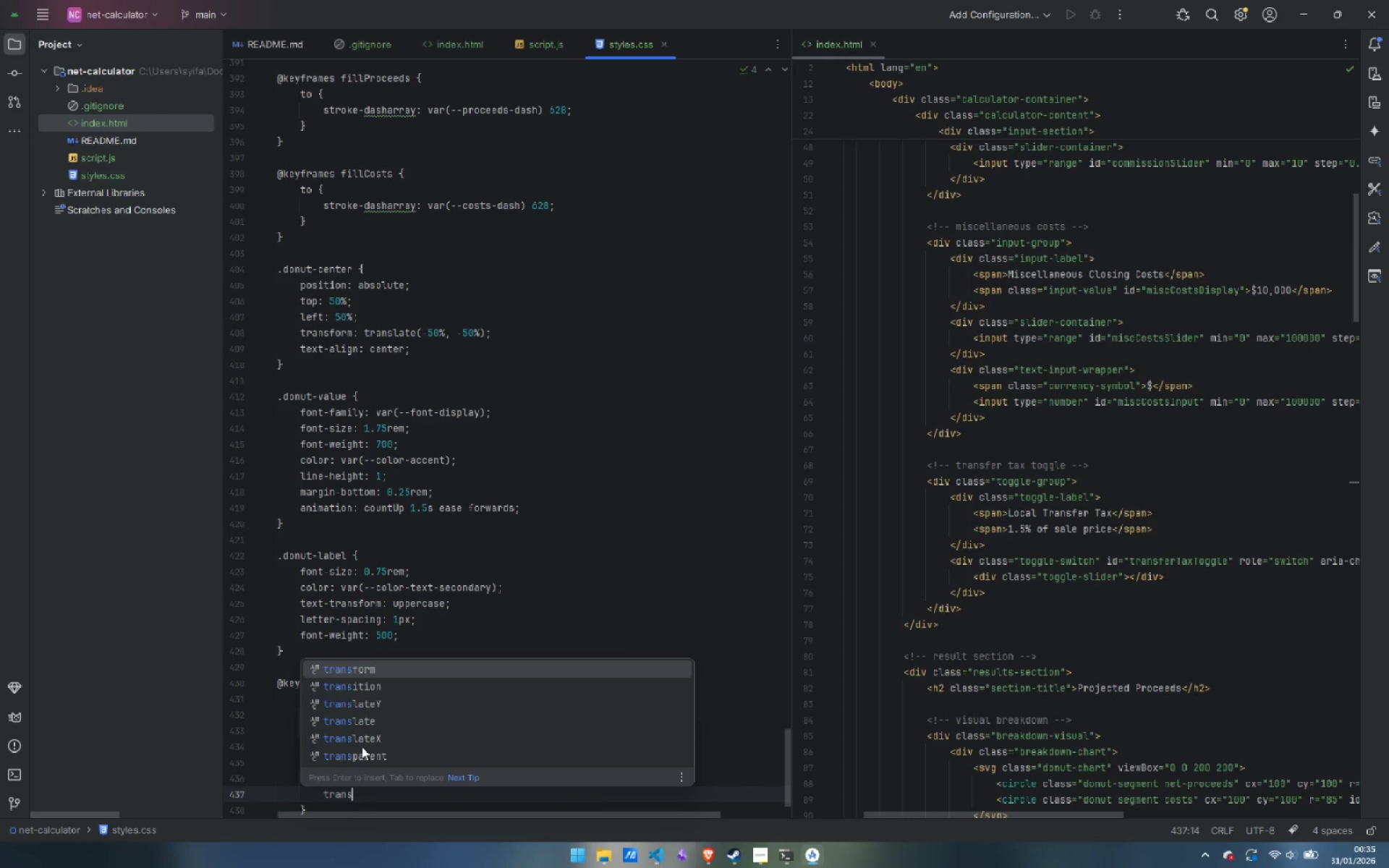 
key(Enter)
 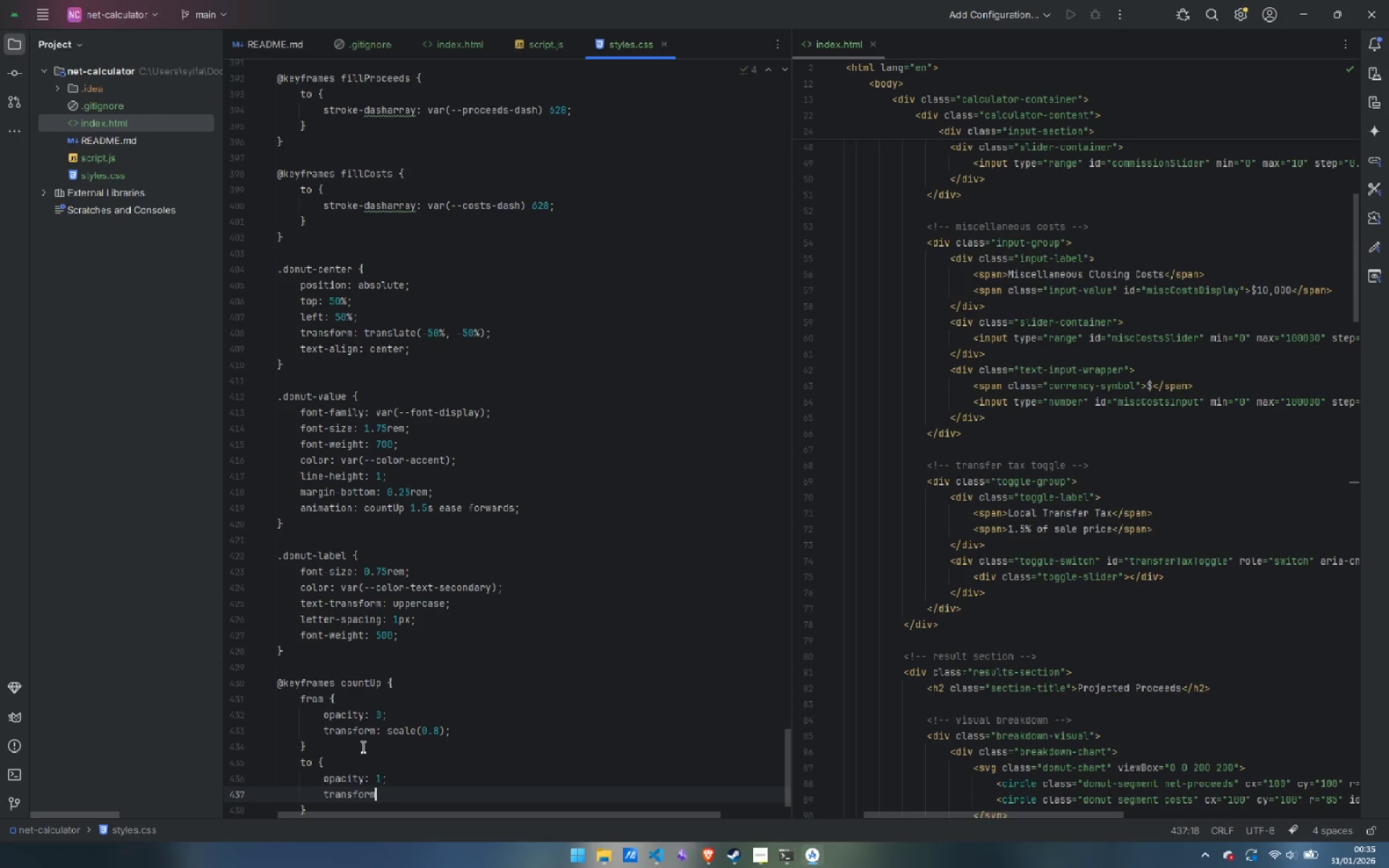 
type(: scale)
 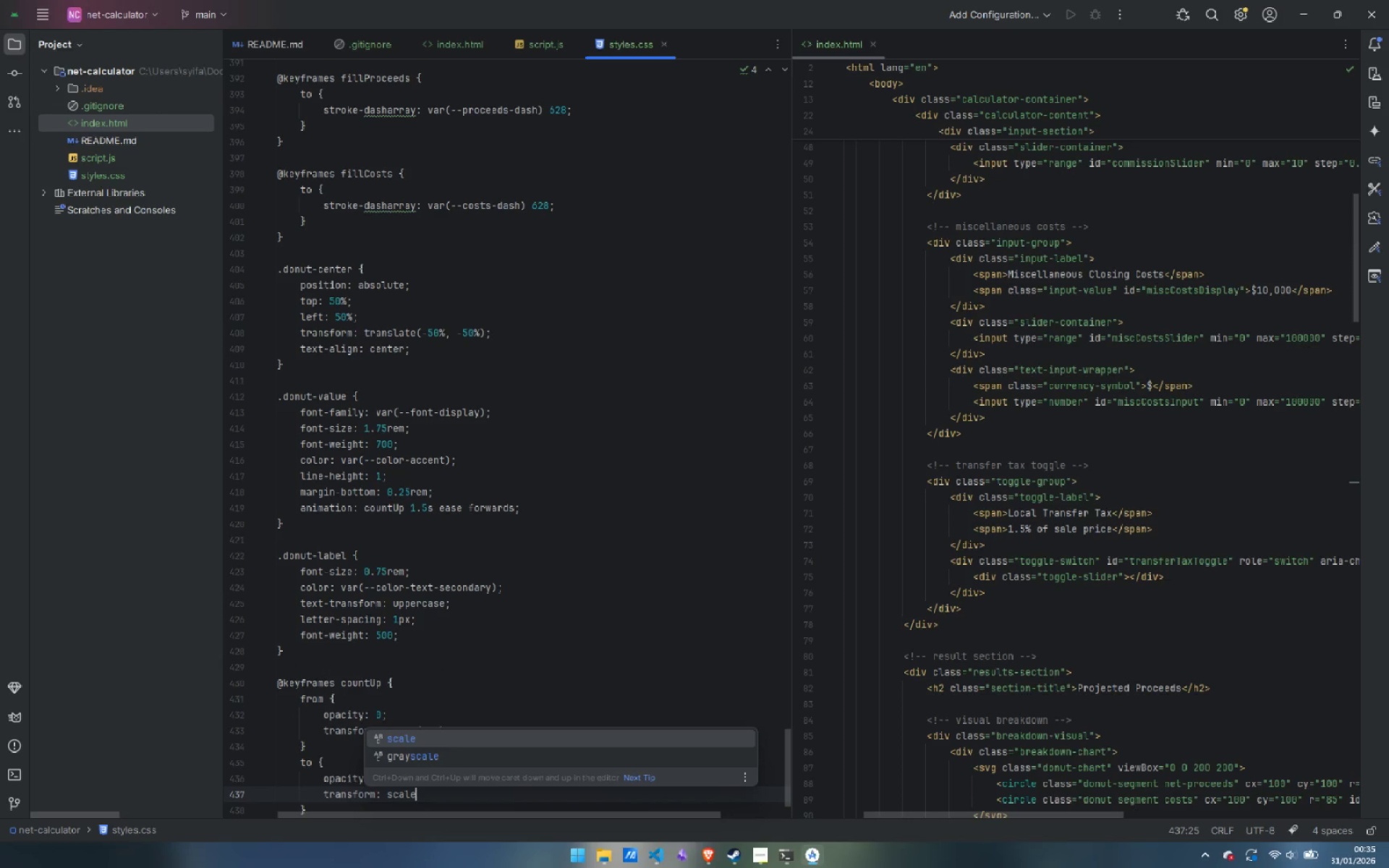 
key(Enter)
 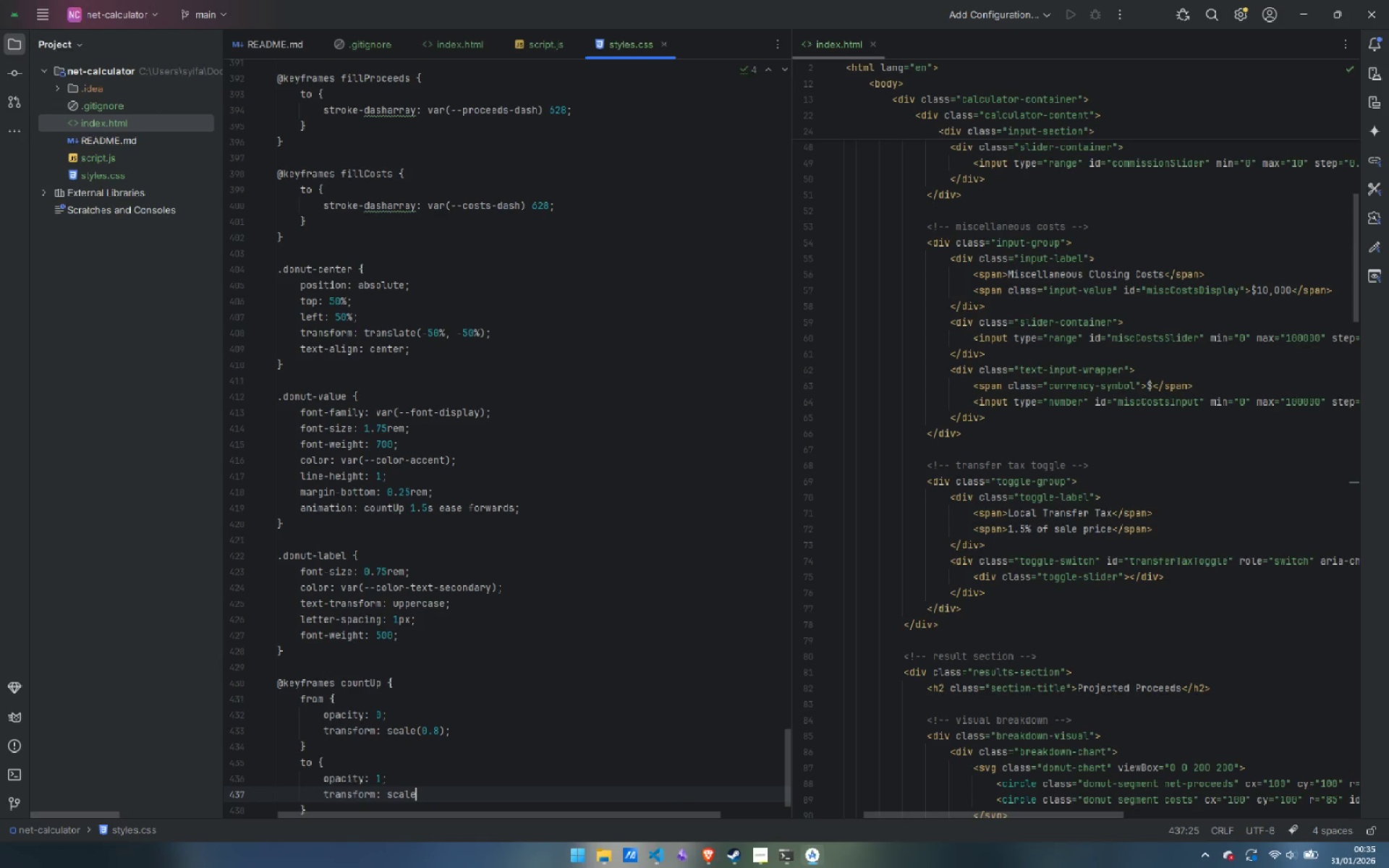 
type((1);)
 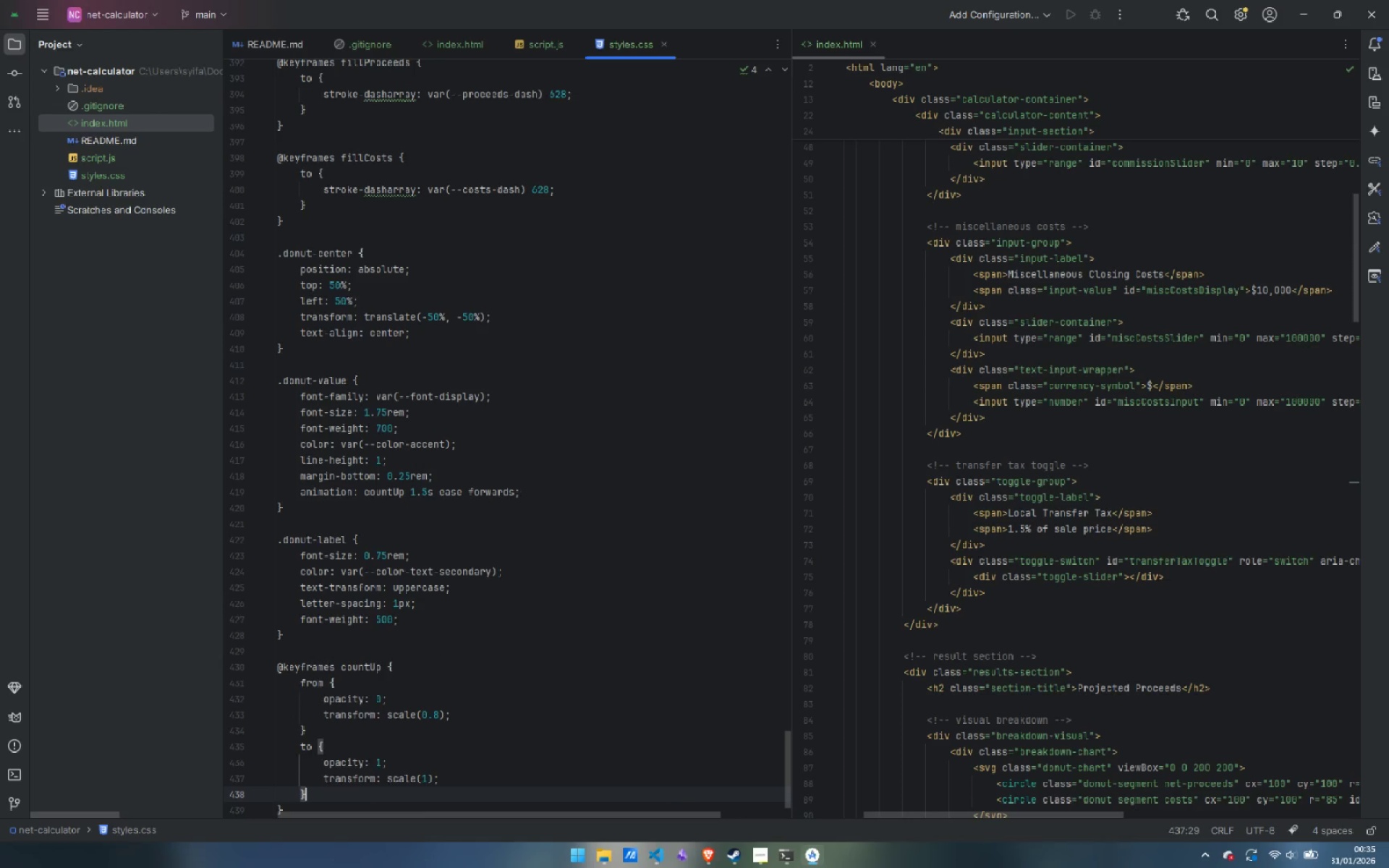 
key(ArrowDown)
 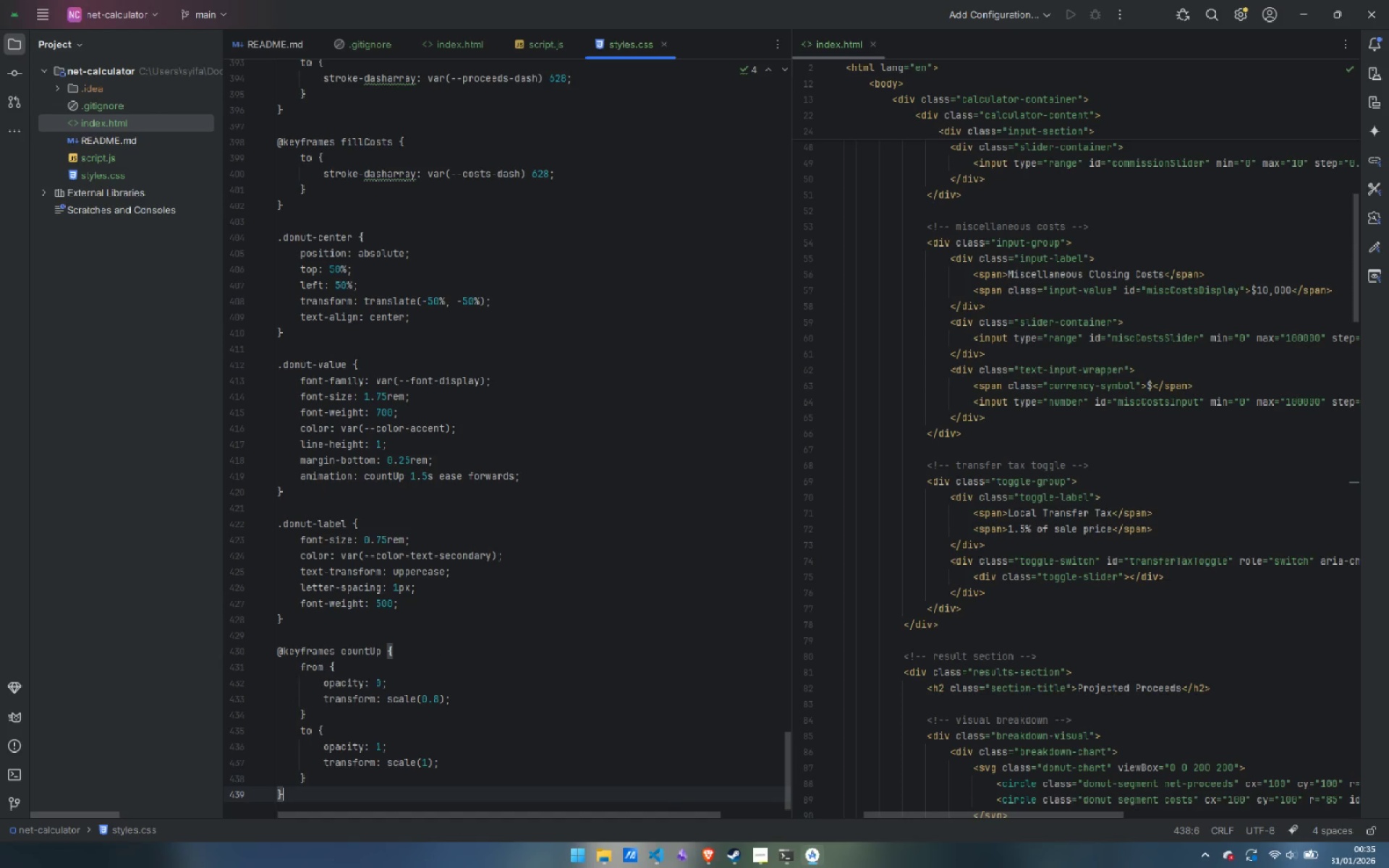 
key(ArrowDown)
 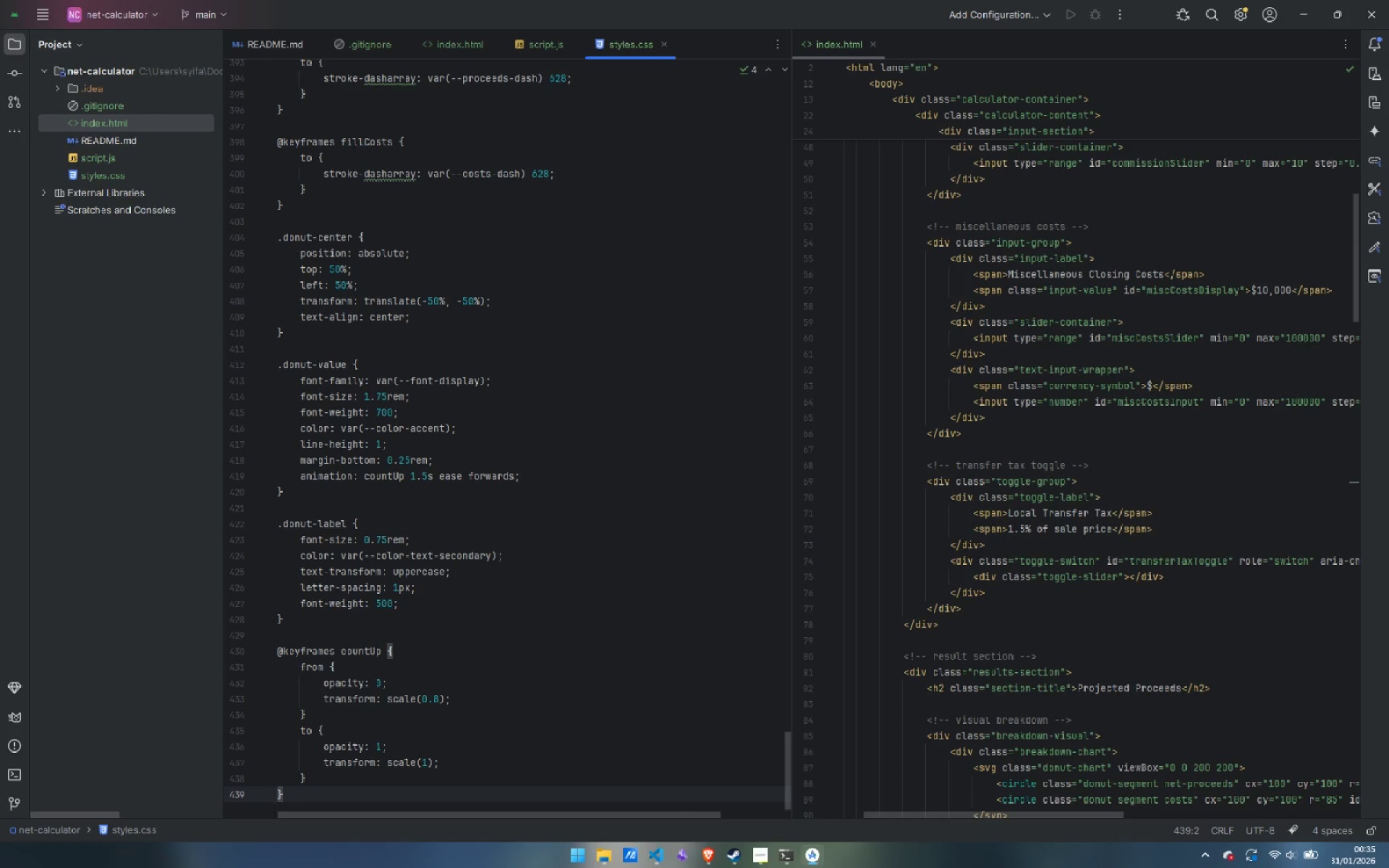 
key(Enter)
 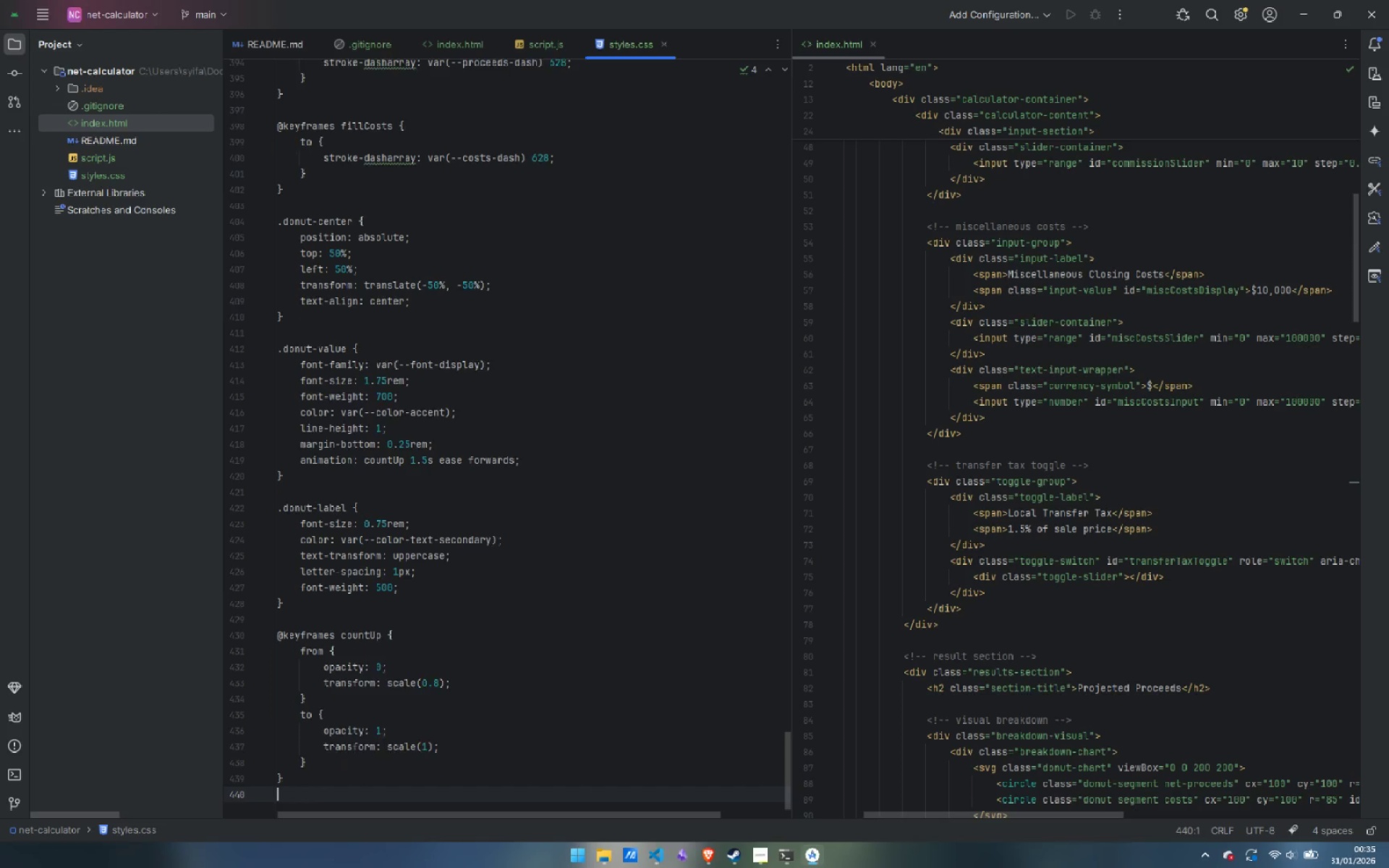 
key(Enter)
 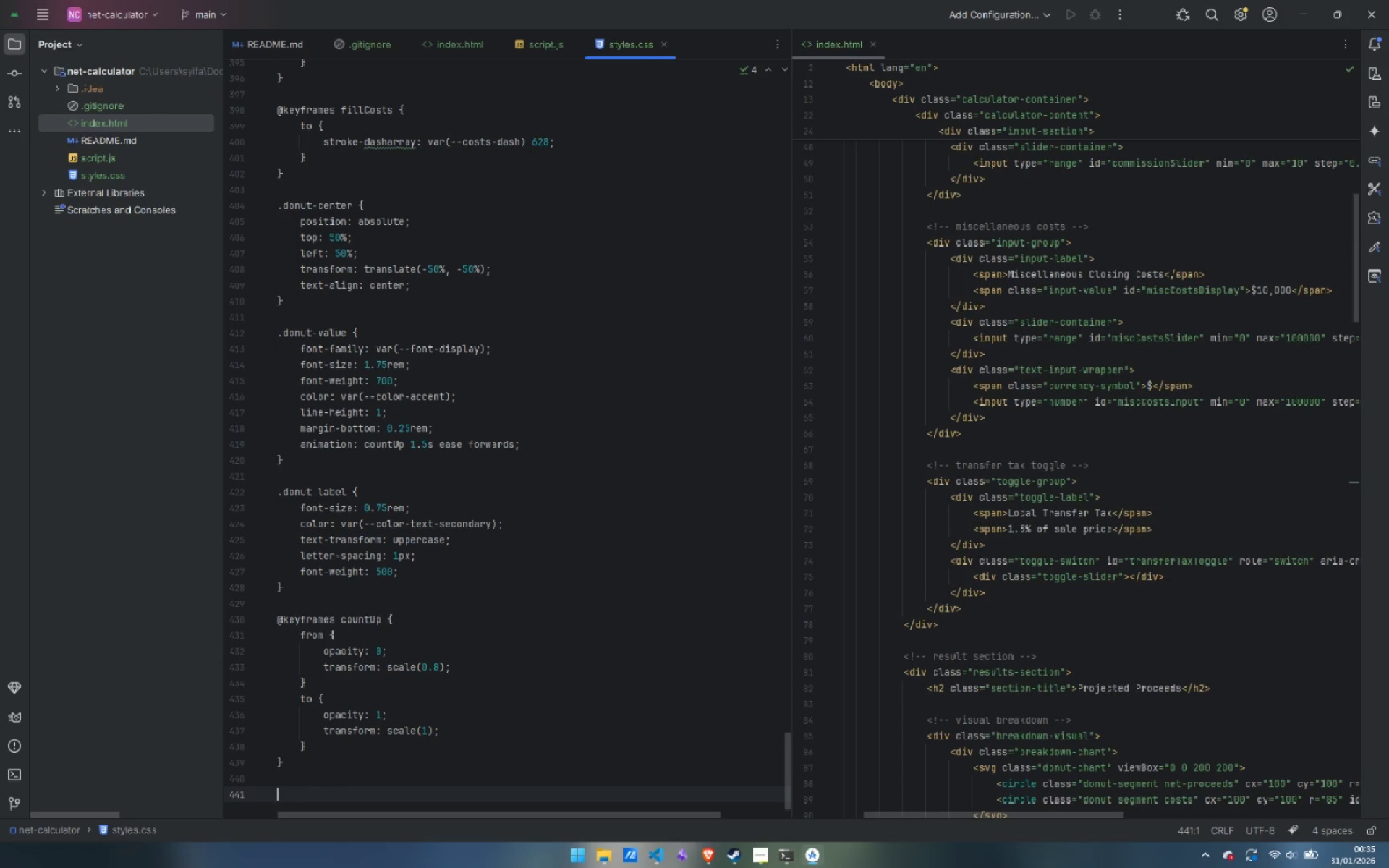 
type(.breakdown-legendf)
key(Backspace)
key(Backspace)
type(d {)
 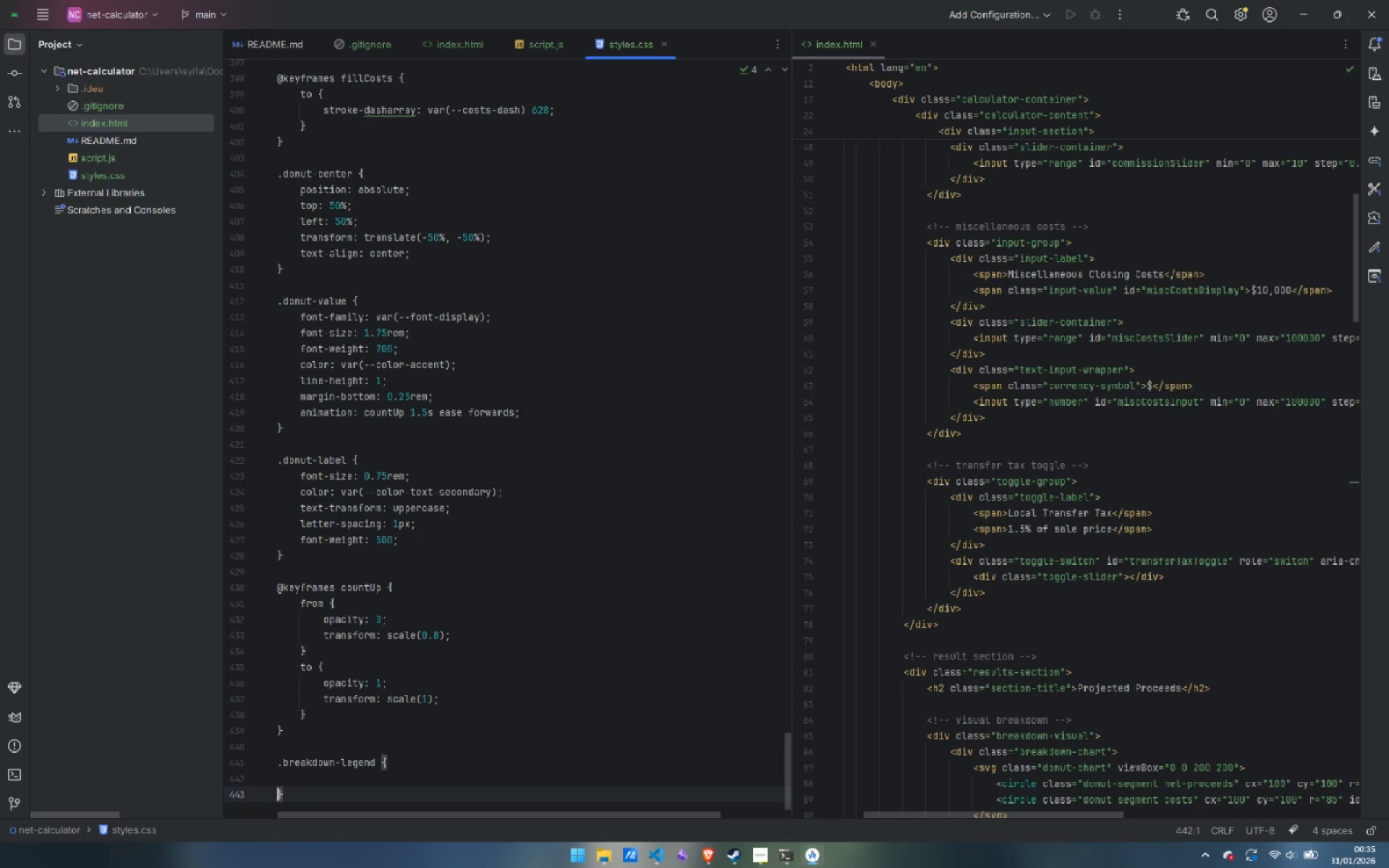 
 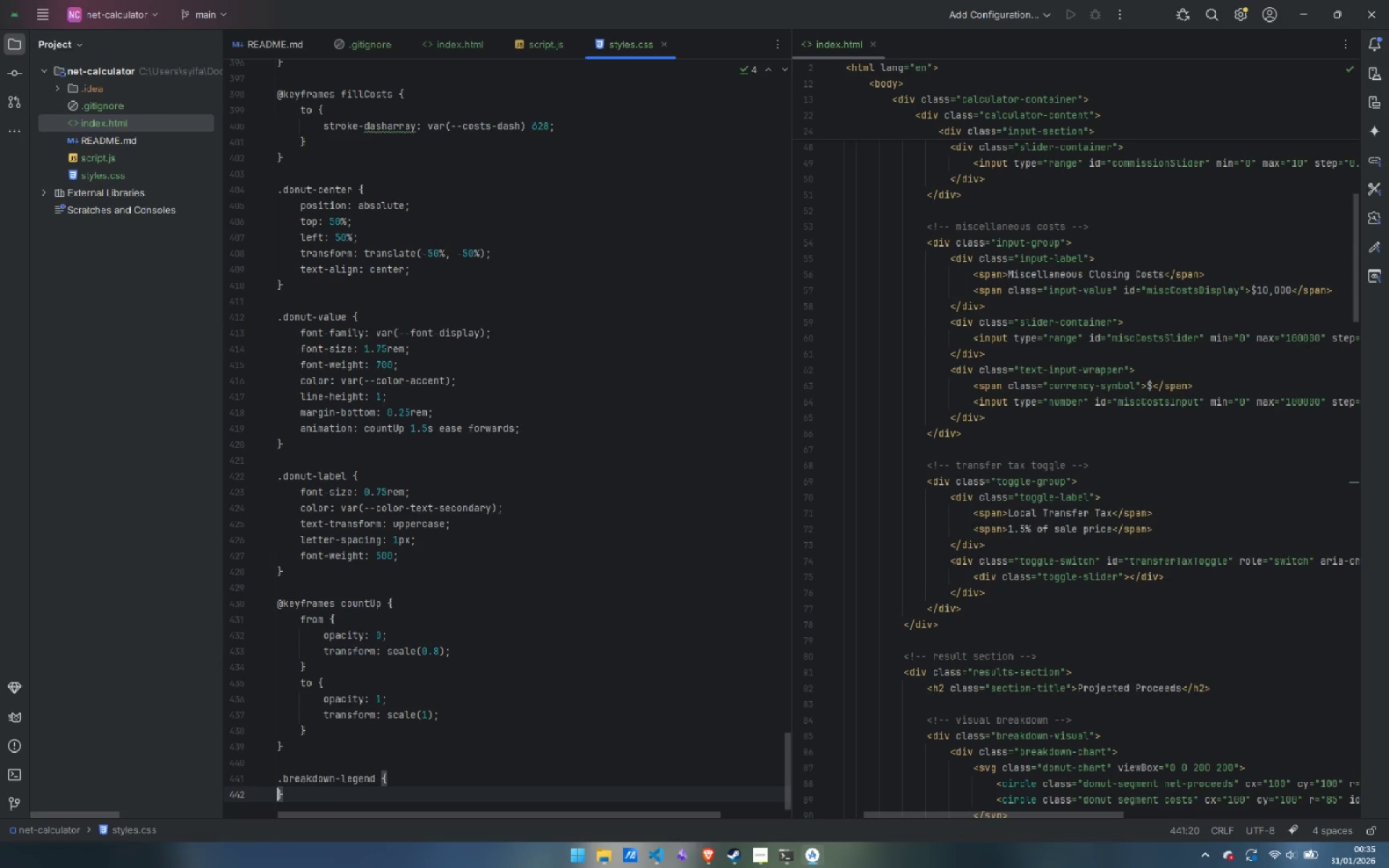 
key(Enter)
 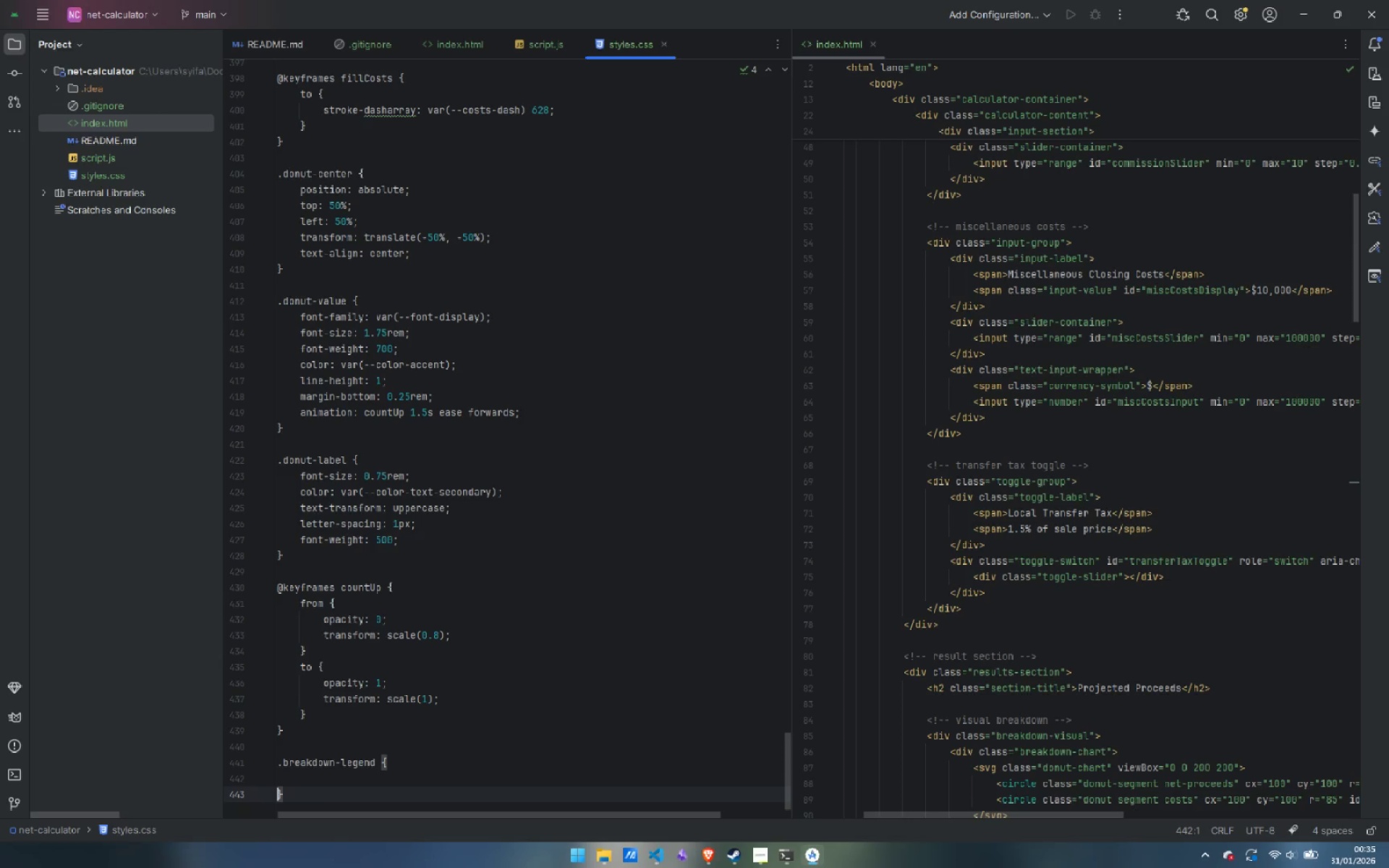 
key(Enter)
 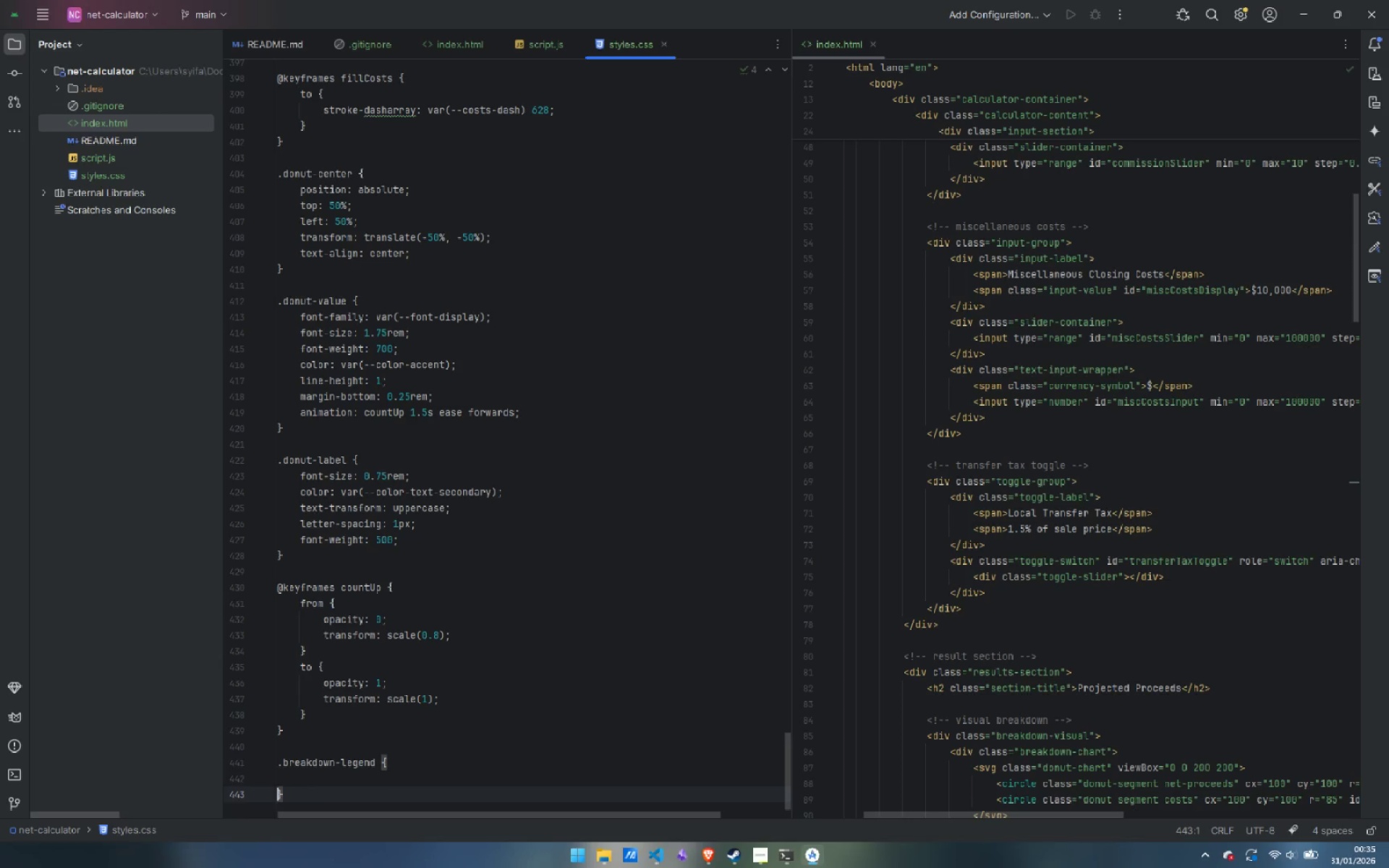 
key(ArrowUp)
 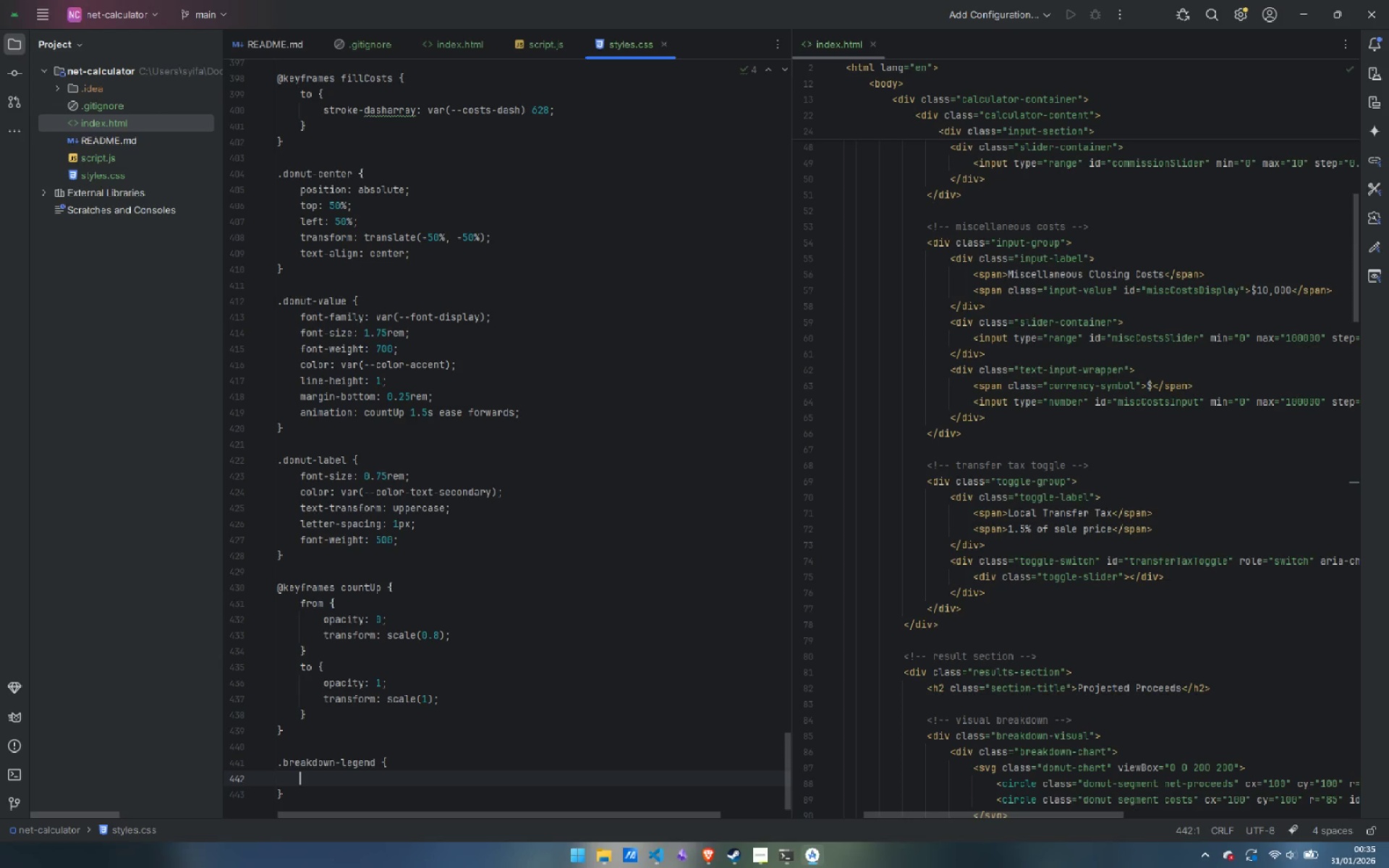 
key(Tab)
type(displa)
 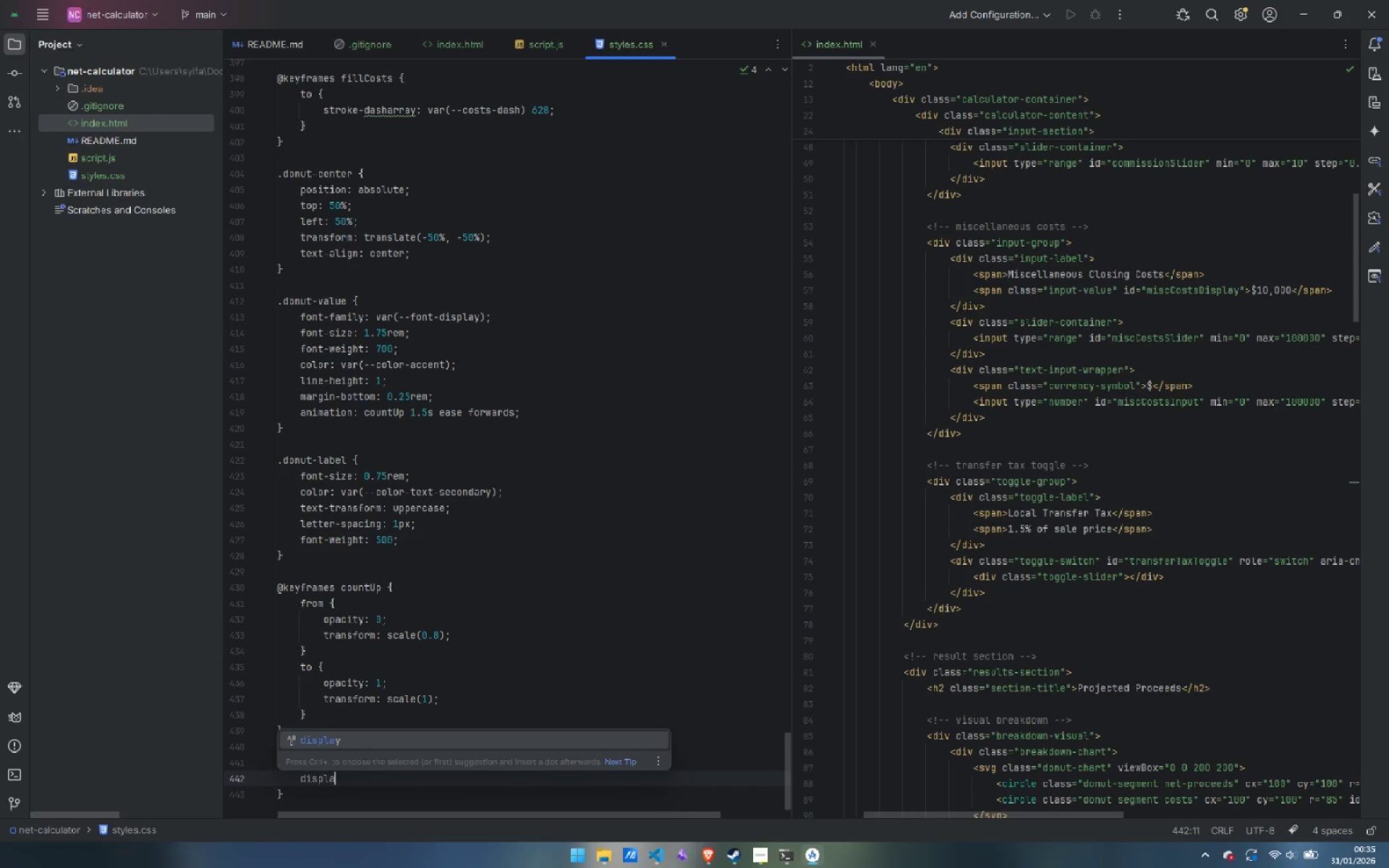 
key(Enter)
 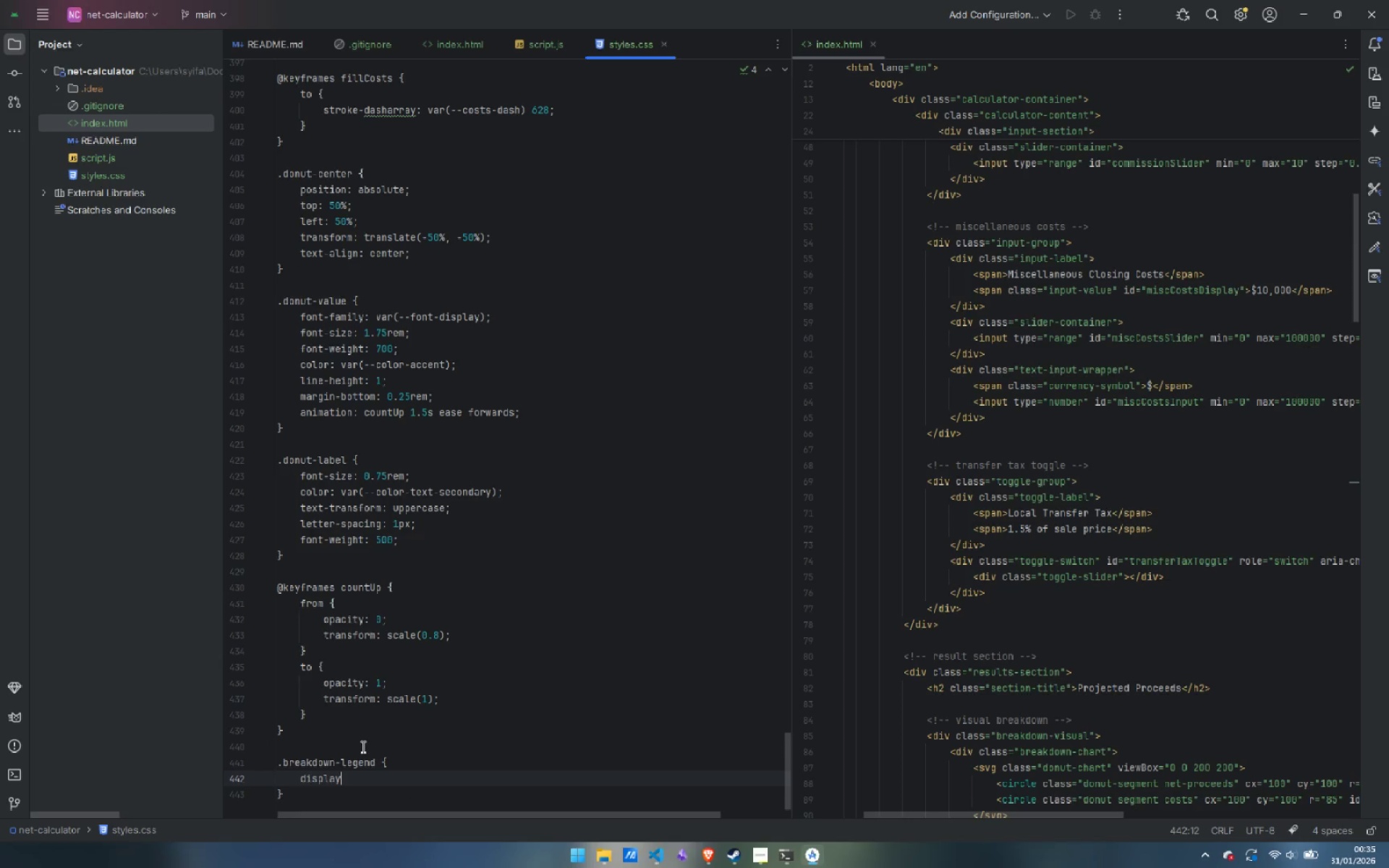 
type(: flex;)
 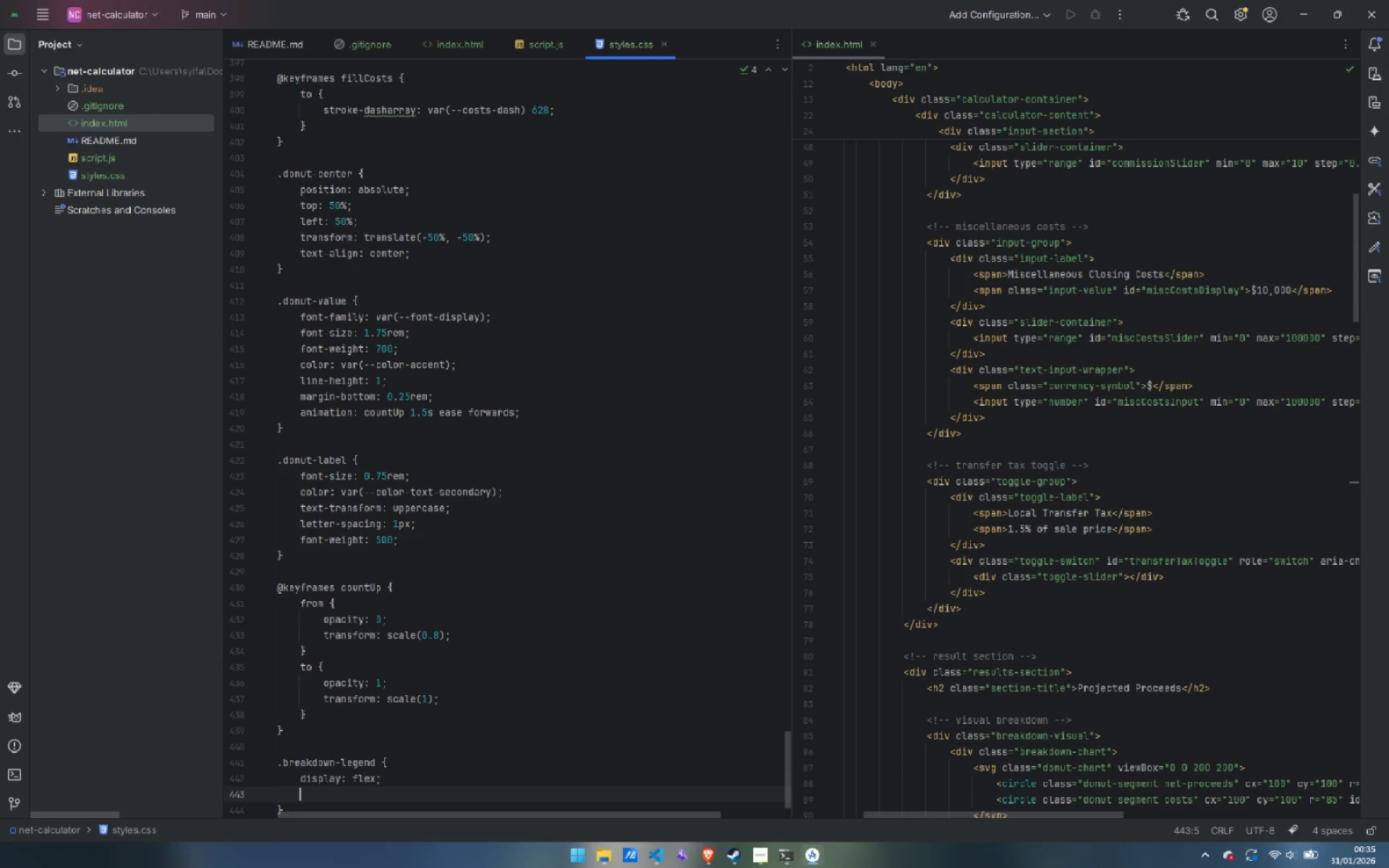 
 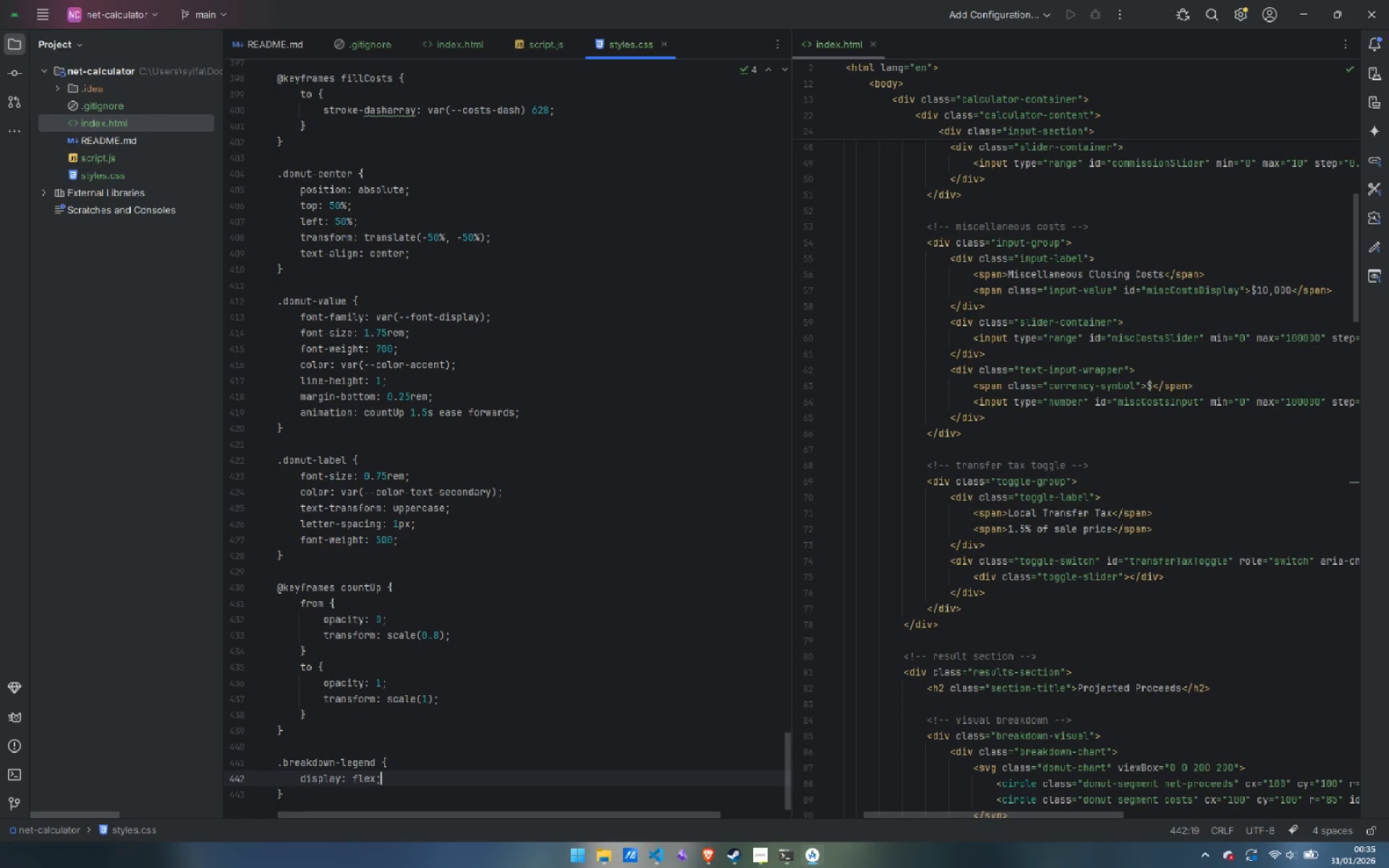 
key(Enter)
 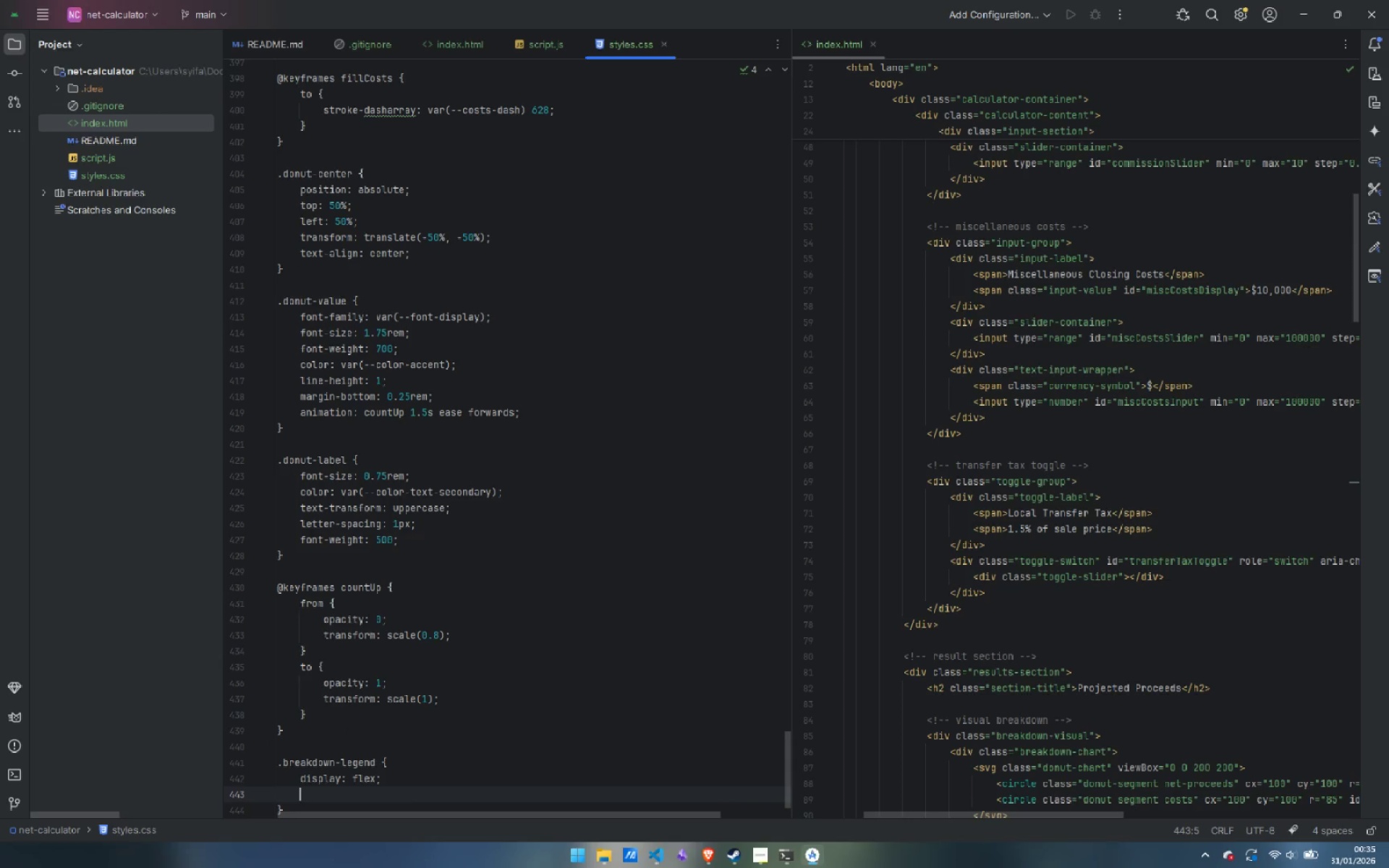 
type(flex:)
key(Backspace)
type(-direc)
 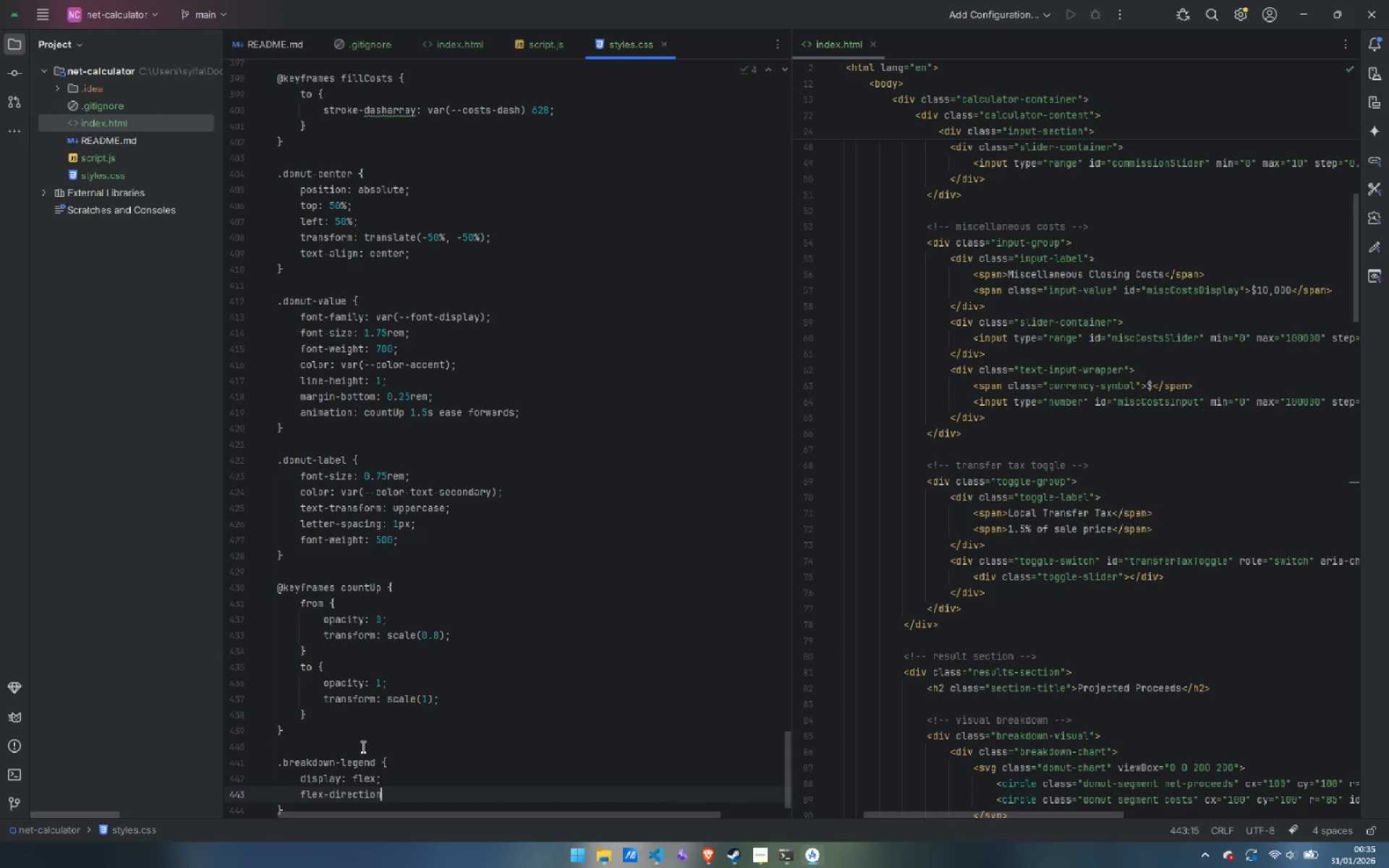 
 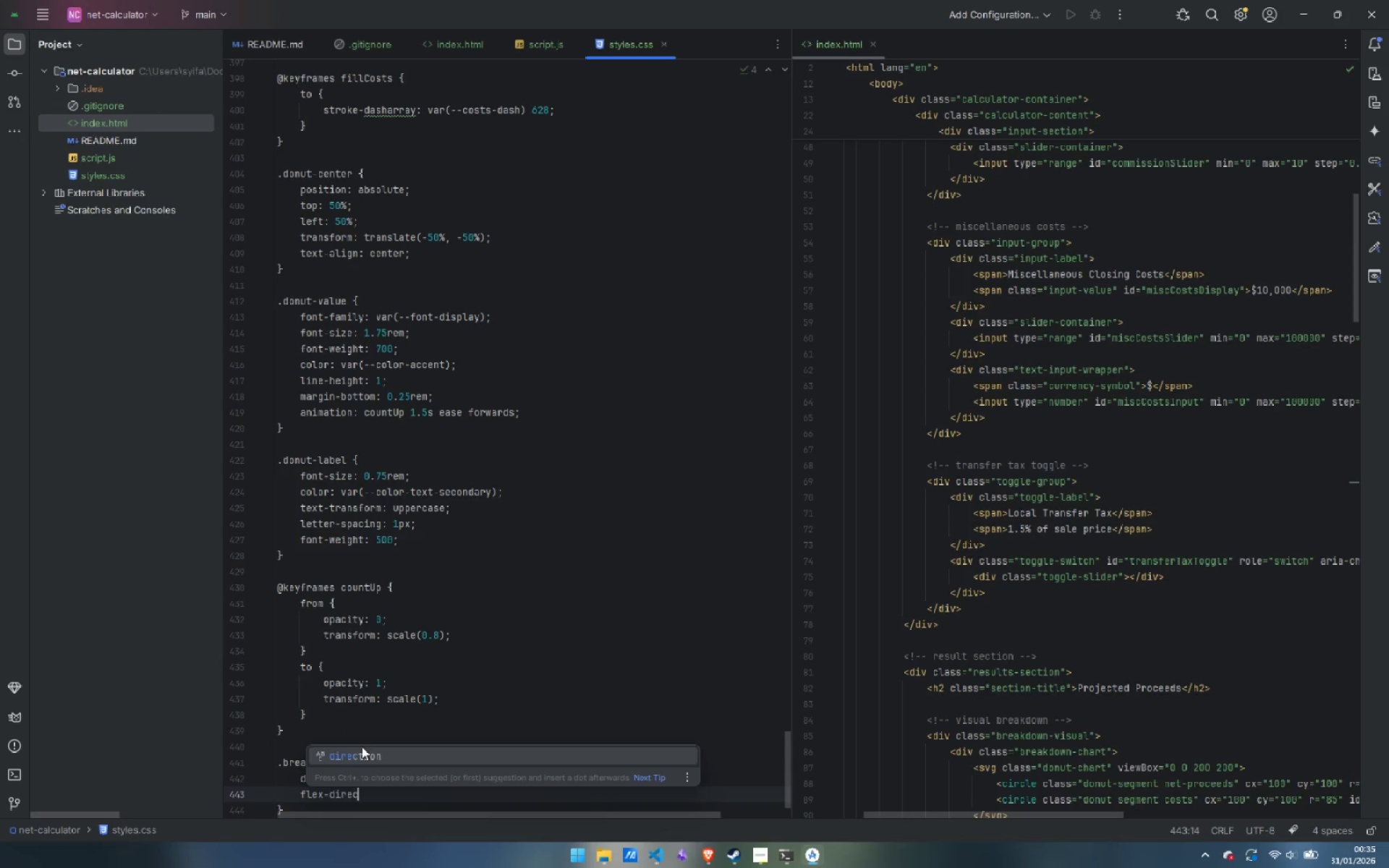 
key(Enter)
 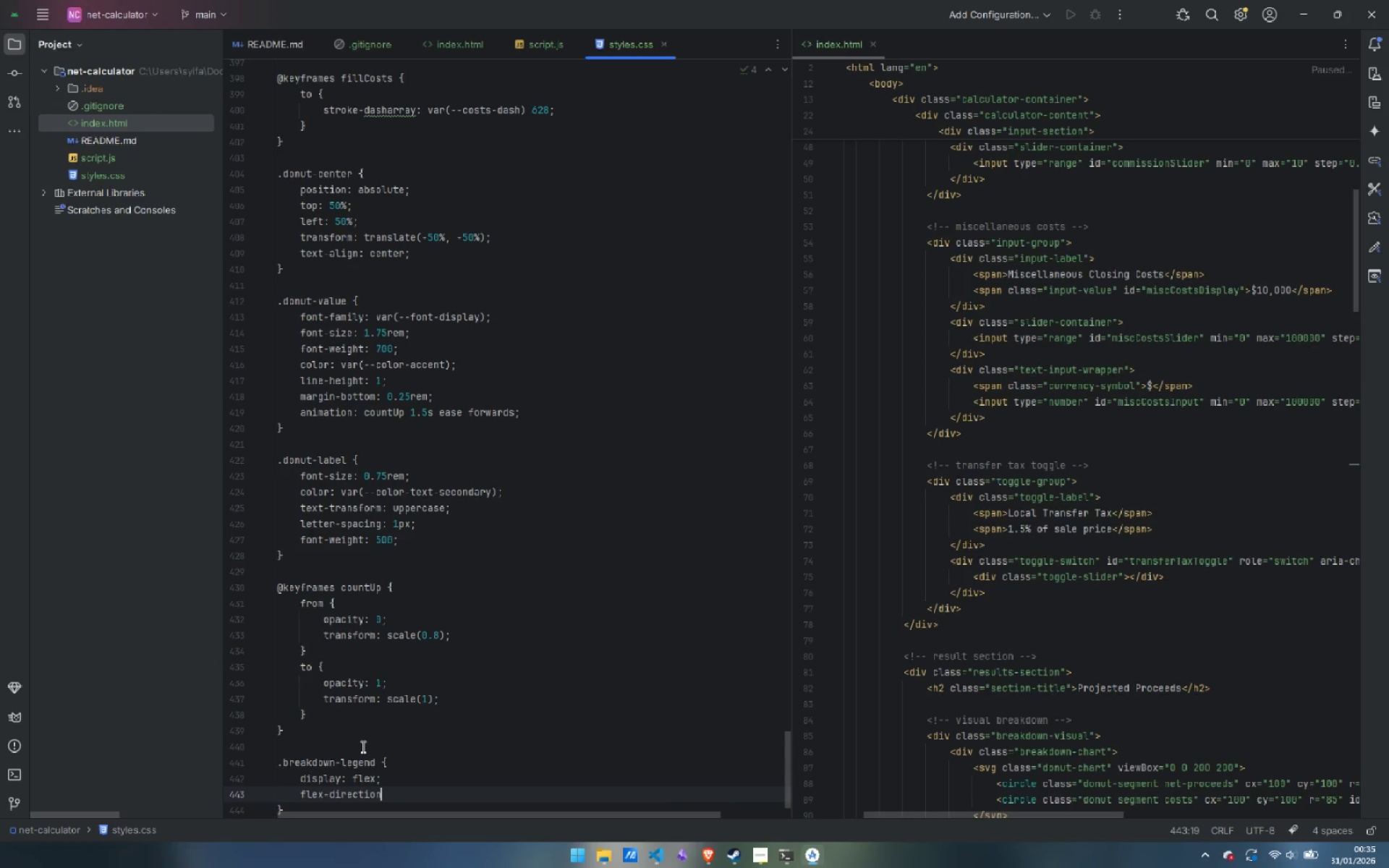 
type(: column;)
 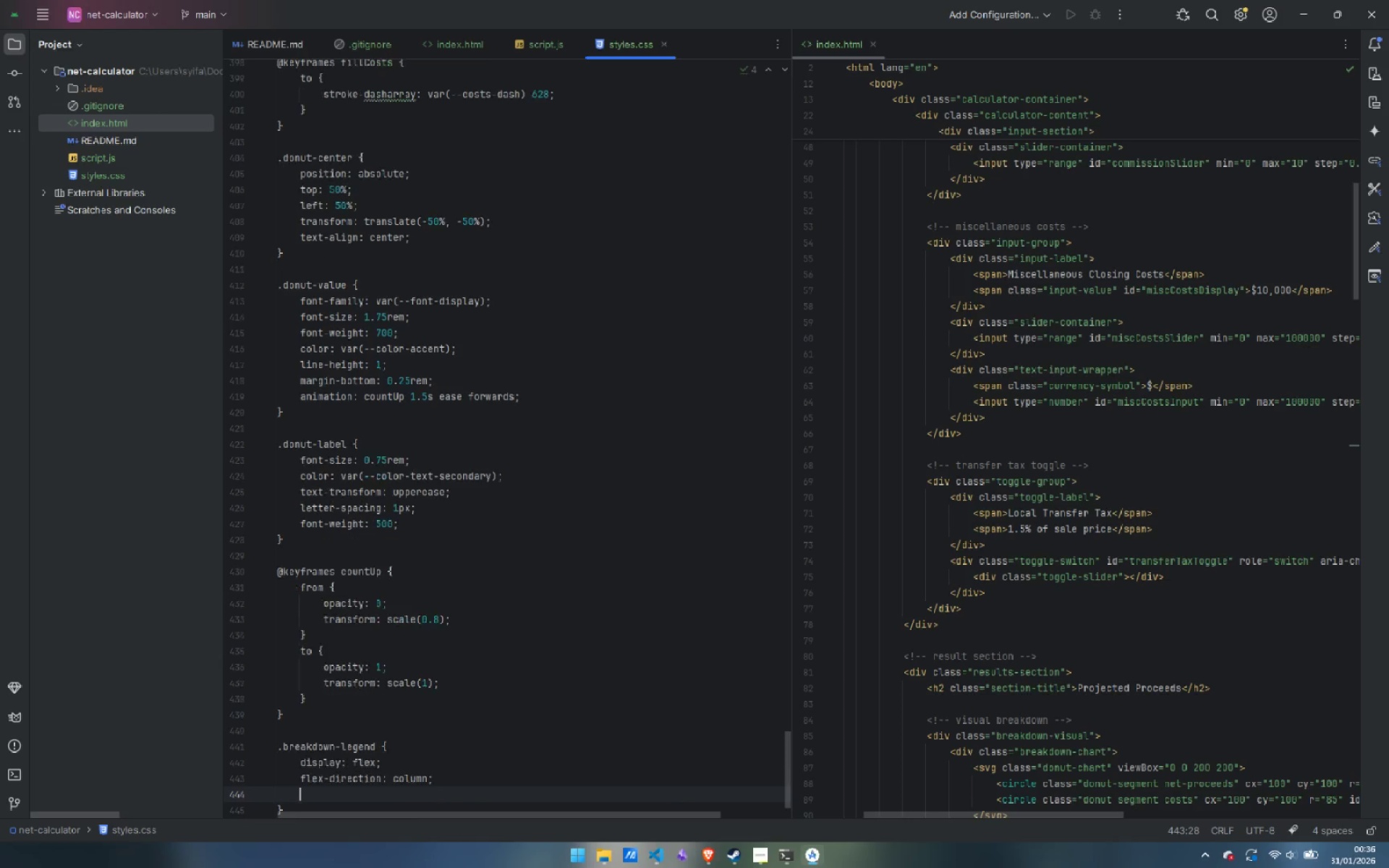 
key(Enter)
 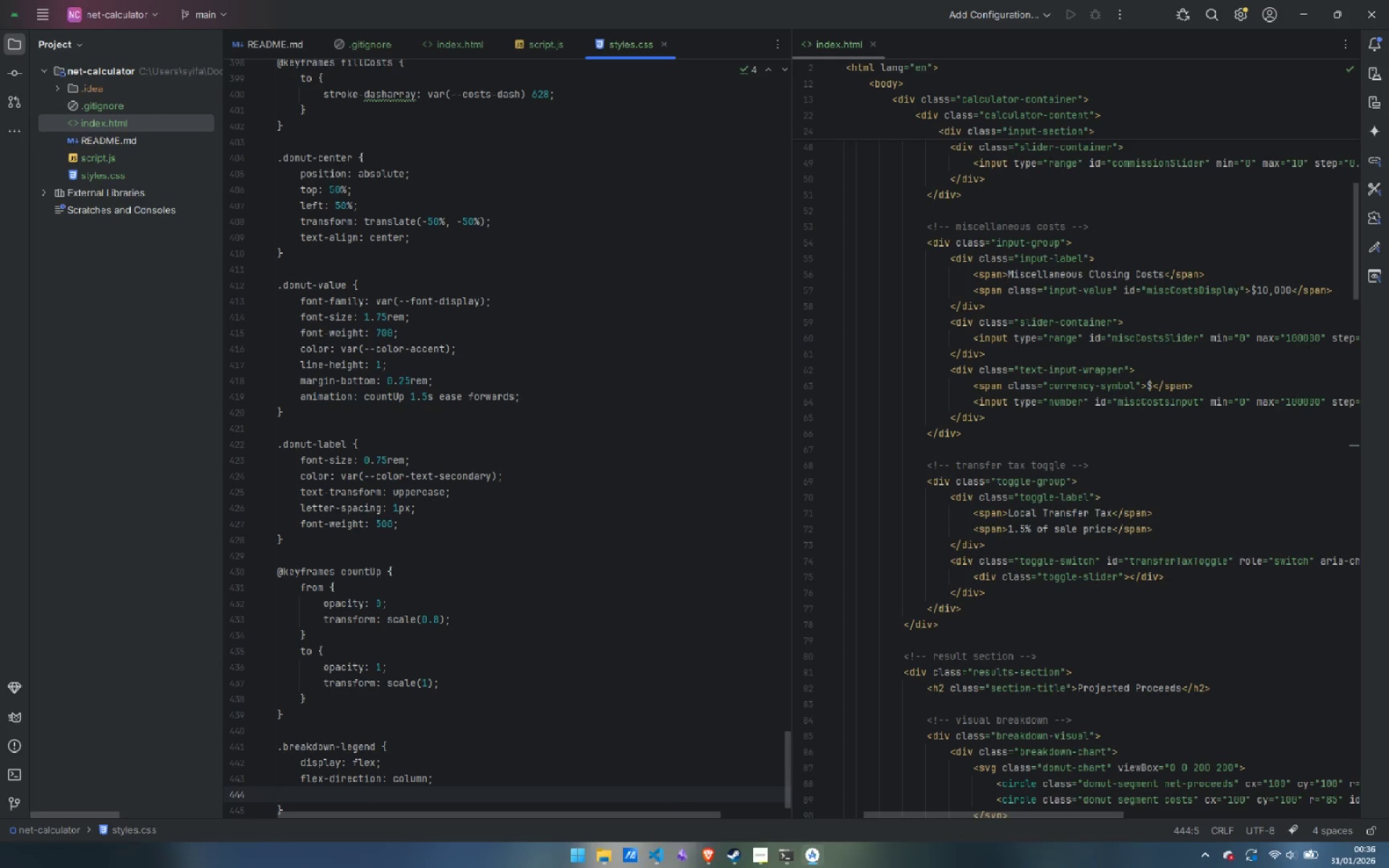 
type(gap: var(--spacing-sm);)
 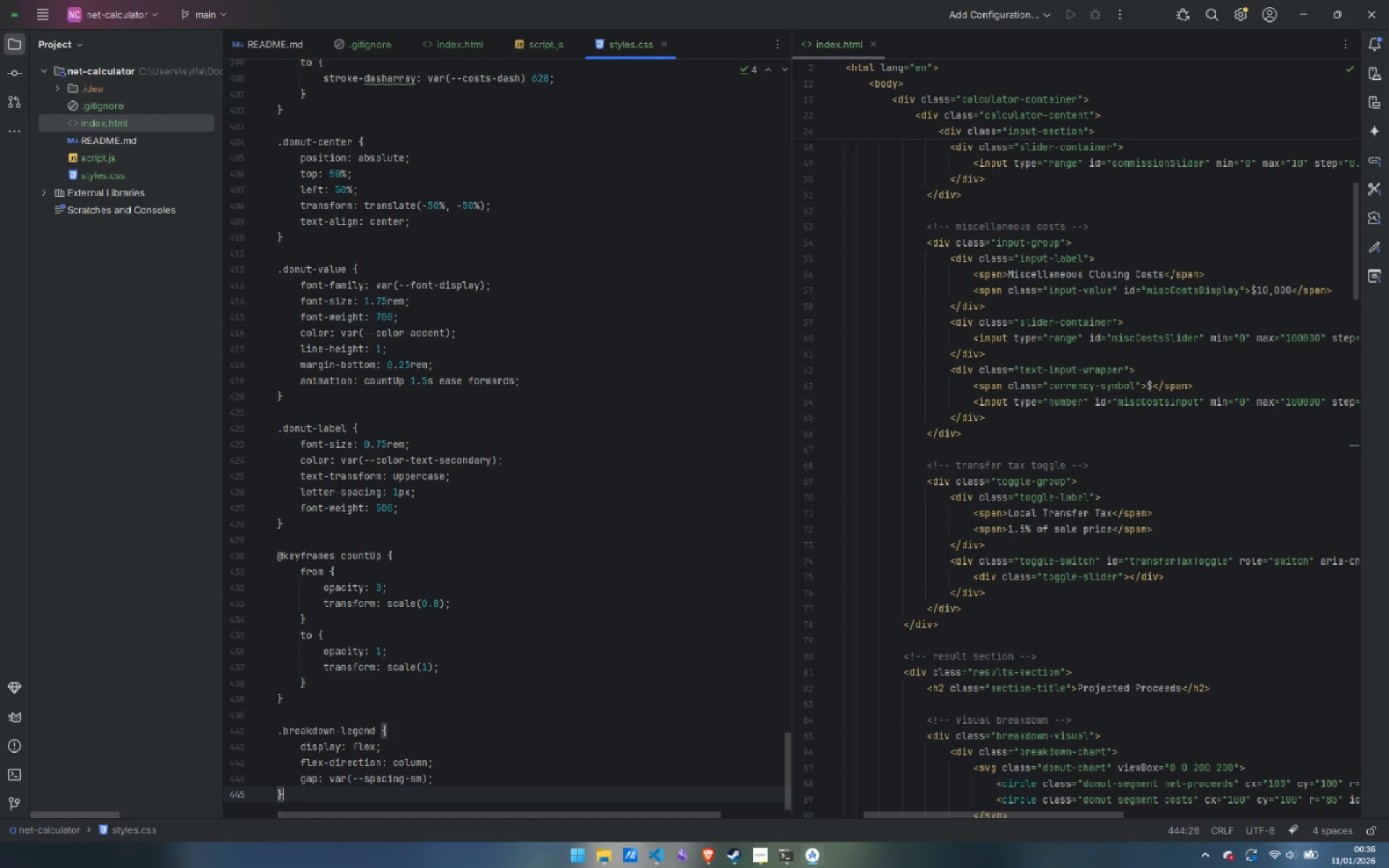 
key(ArrowDown)
 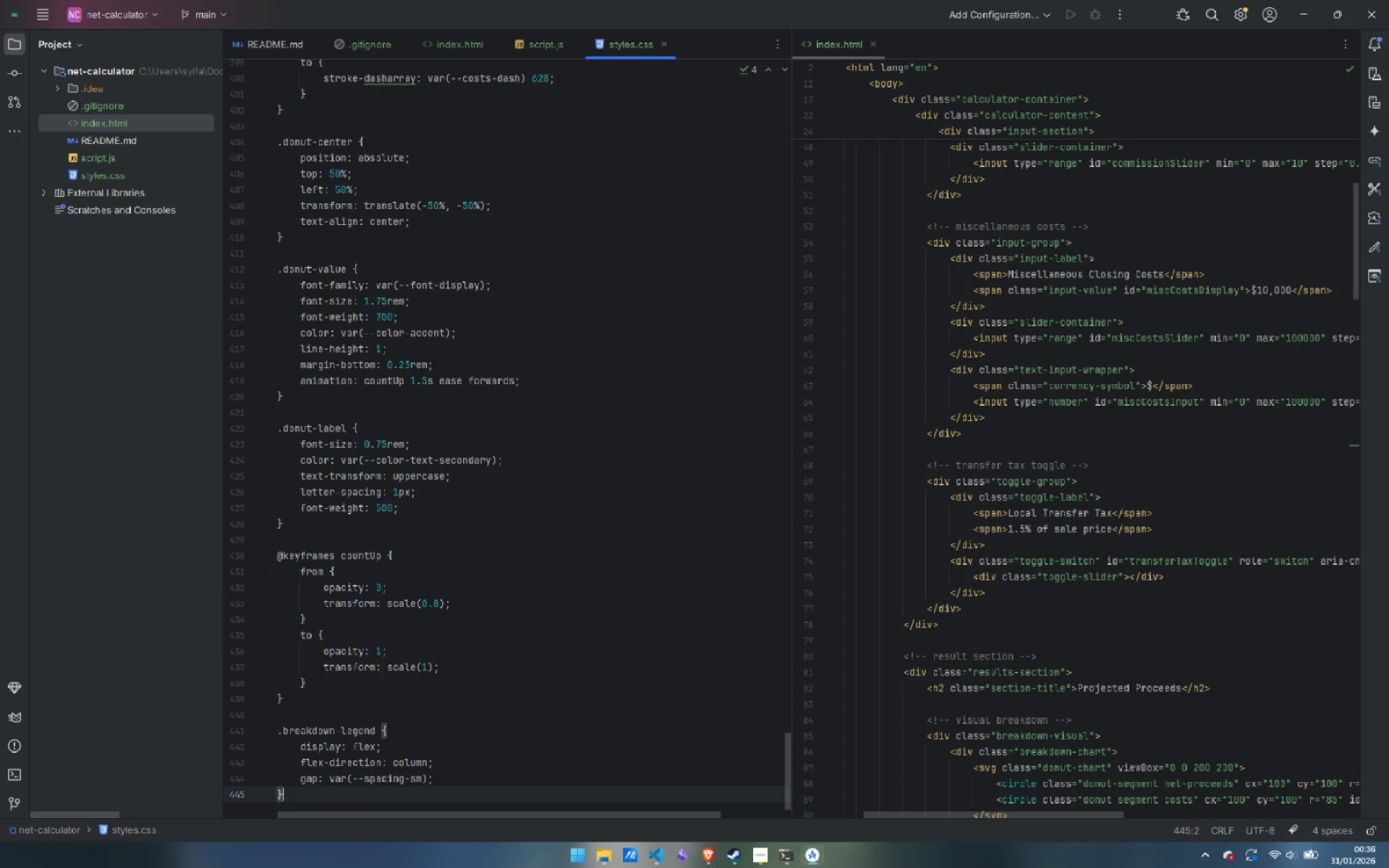 
key(Enter)
 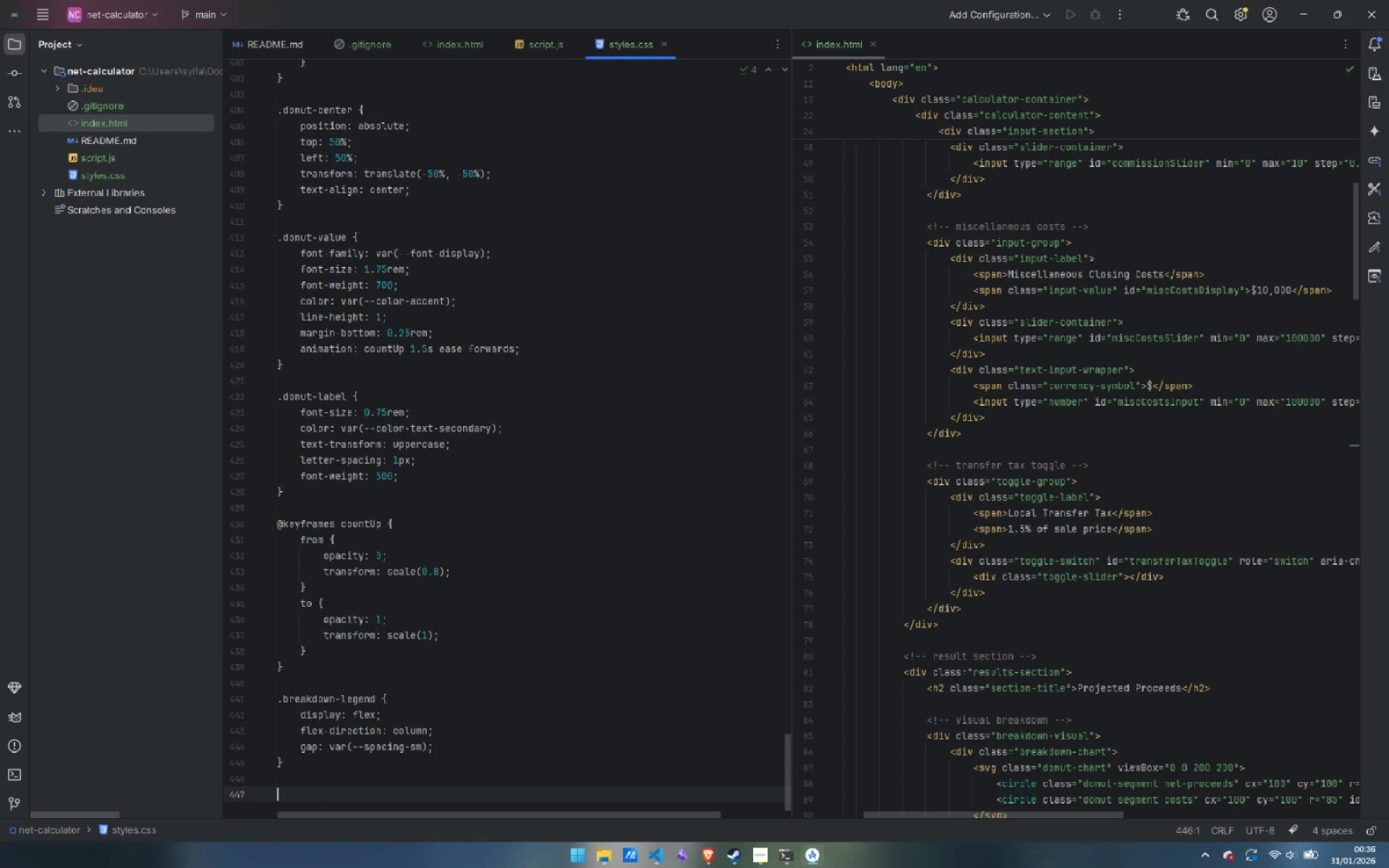 
key(Enter)
 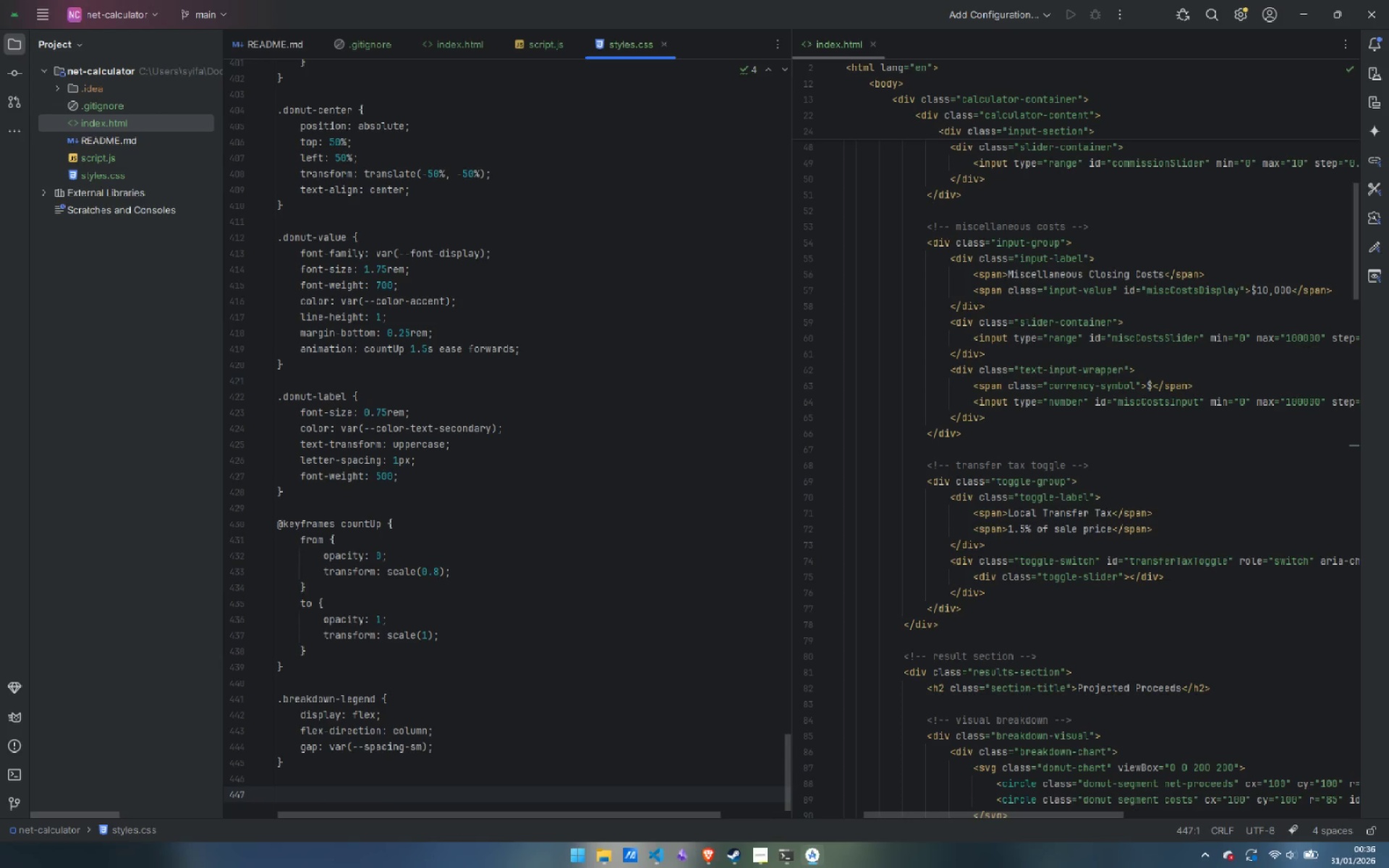 
type(.legend-te)
key(Backspace)
key(Backspace)
type(items)
key(Backspace)
type( {)
 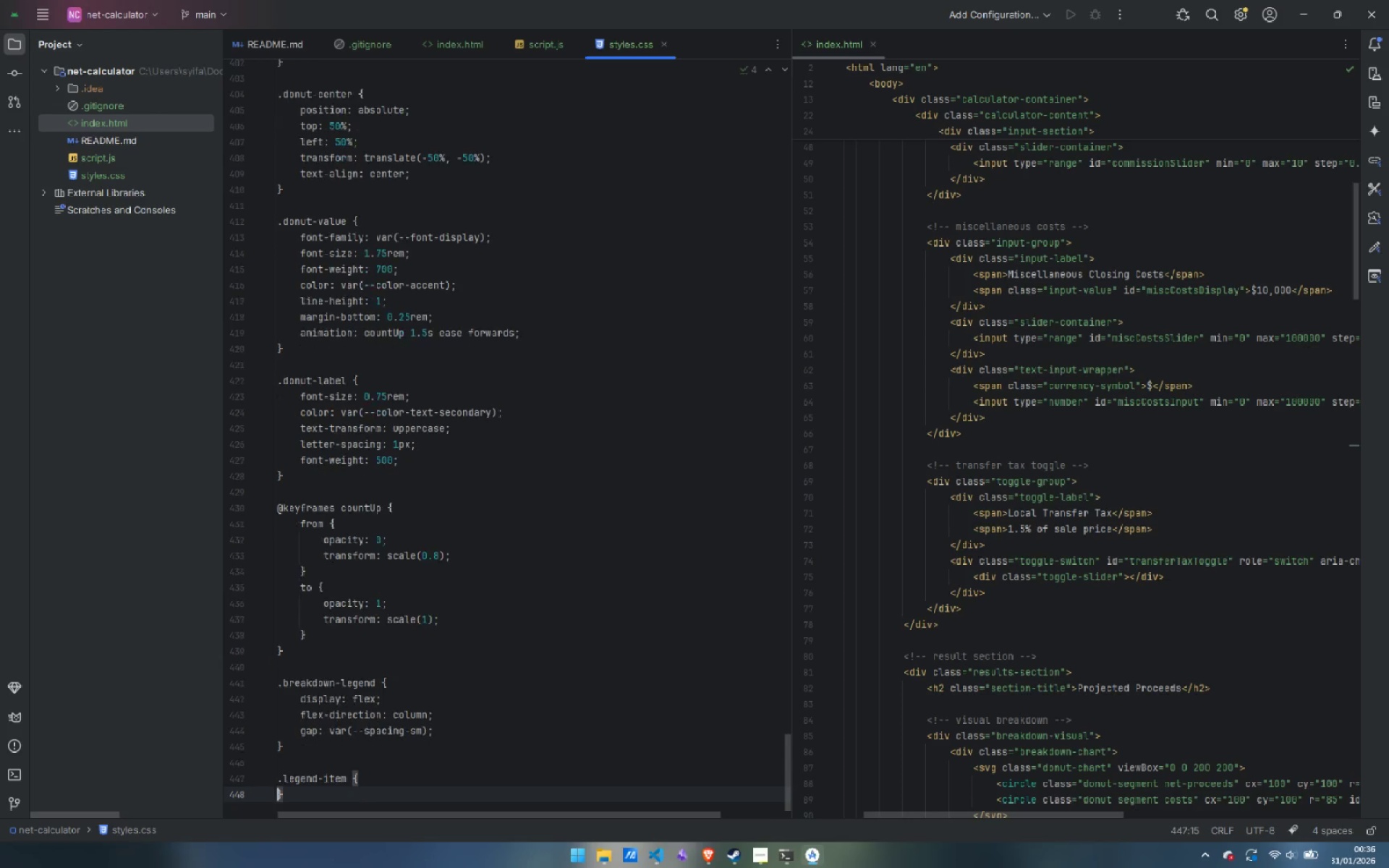 
key(Enter)
 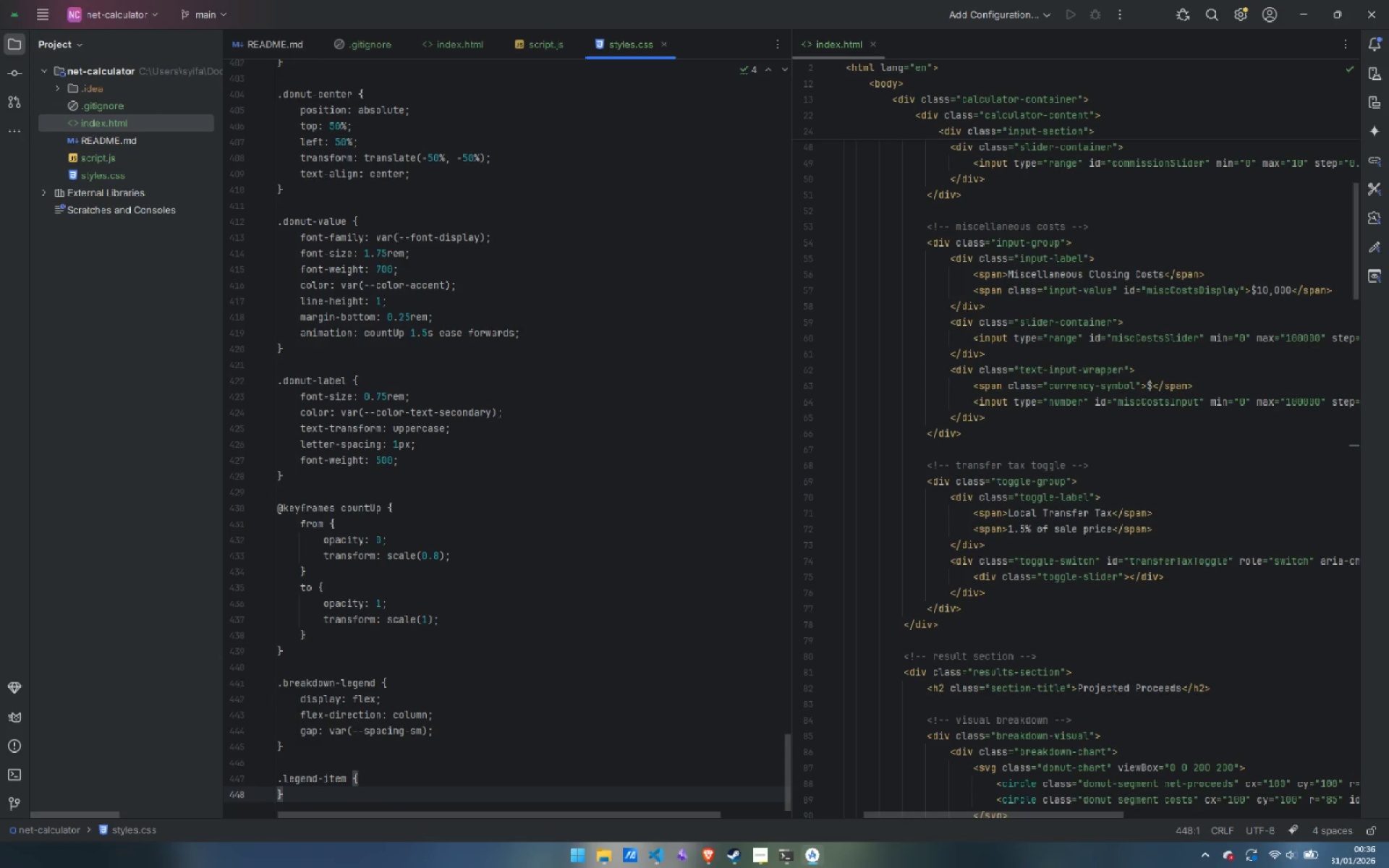 
key(Enter)
 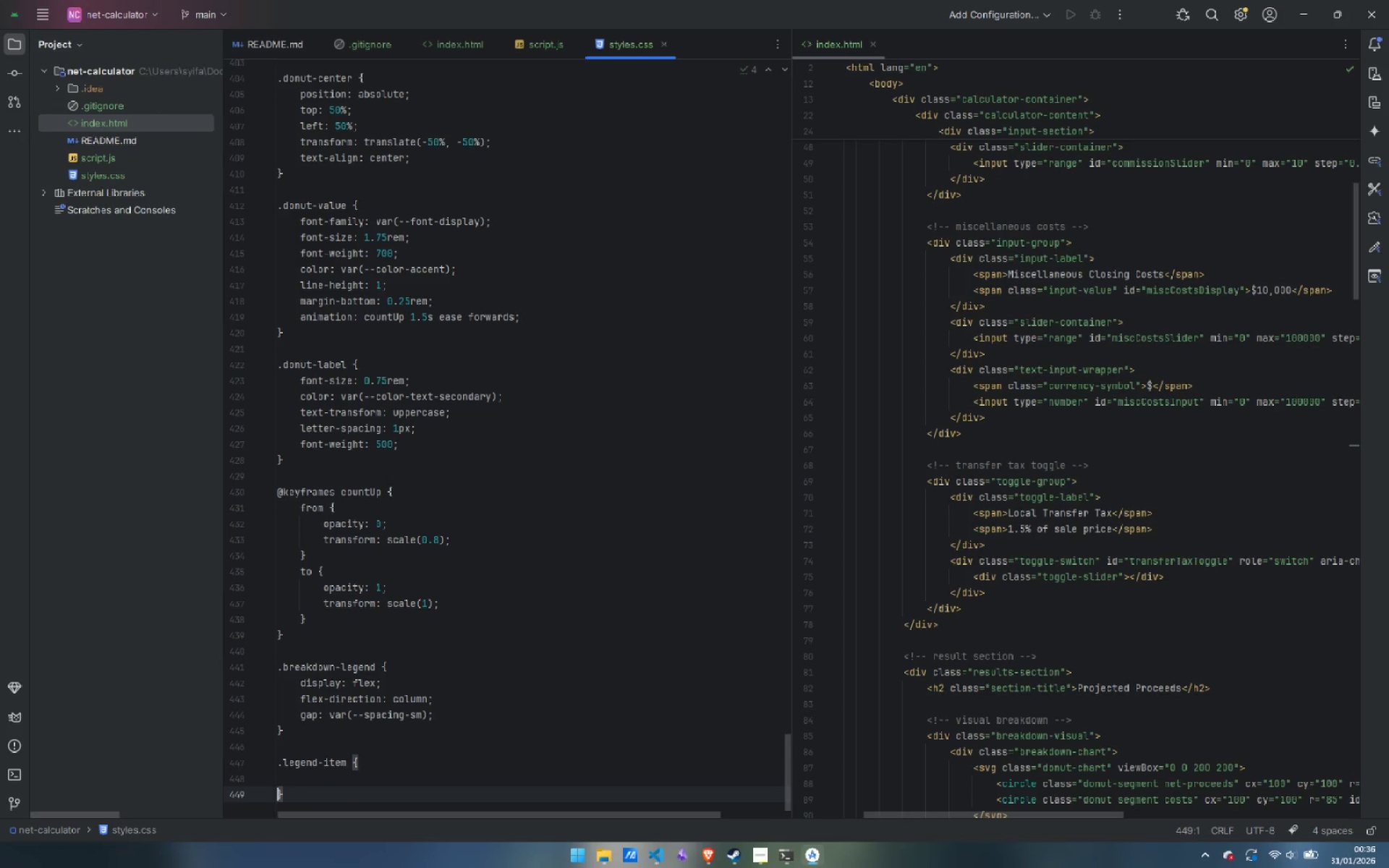 
key(ArrowUp)
 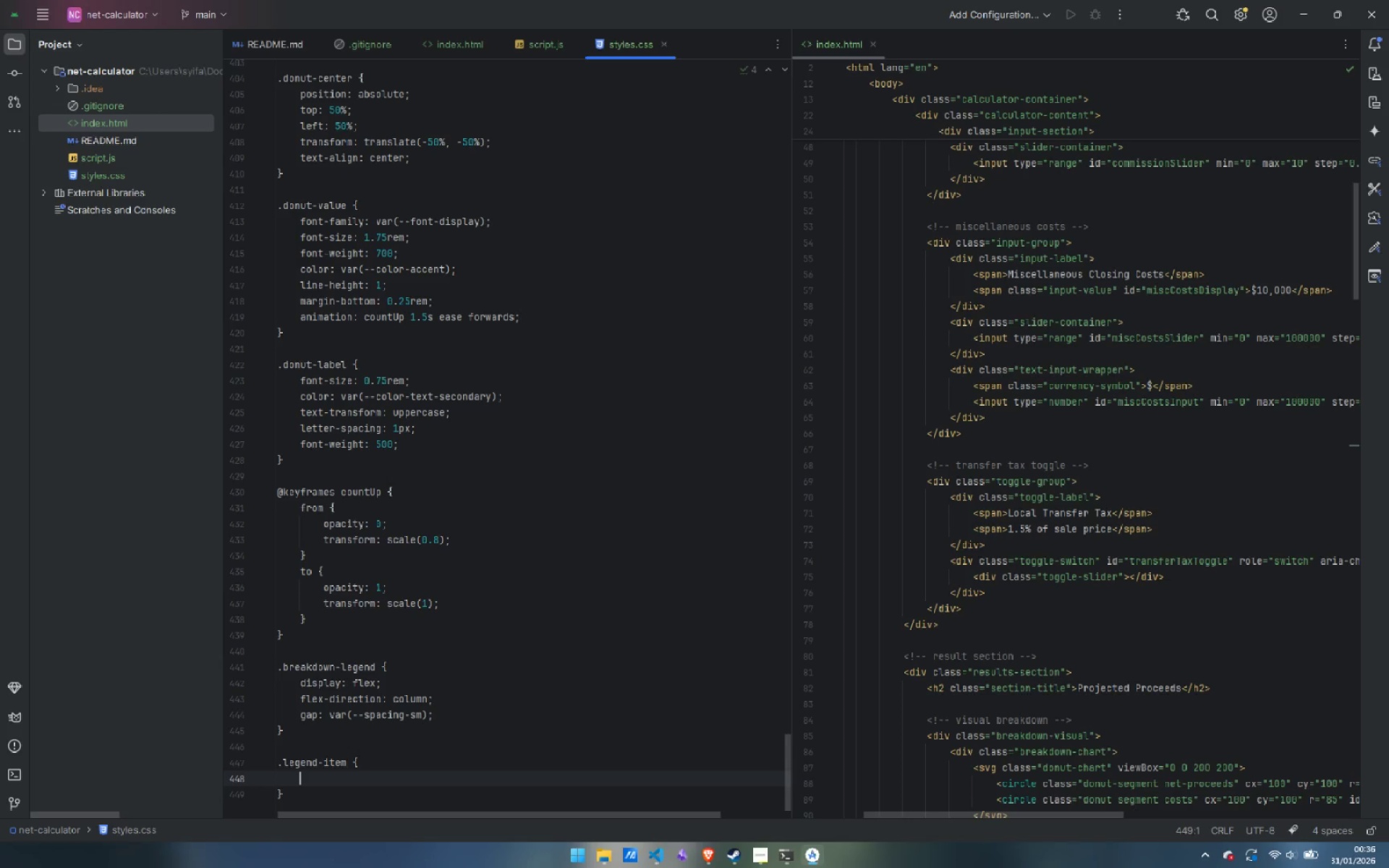 
key(Tab)
 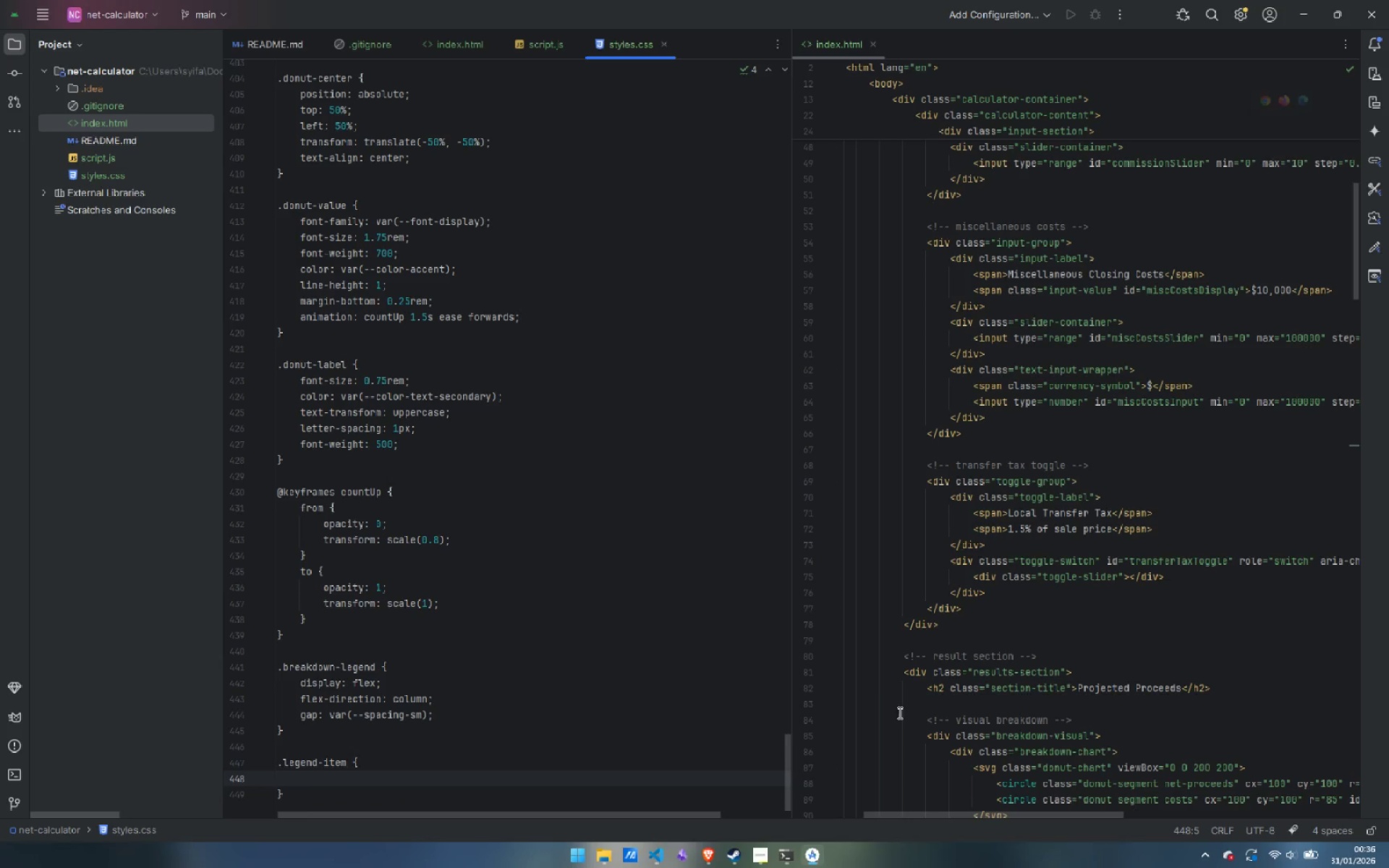 
scroll: coordinate [995, 621], scroll_direction: down, amount: 14.0
 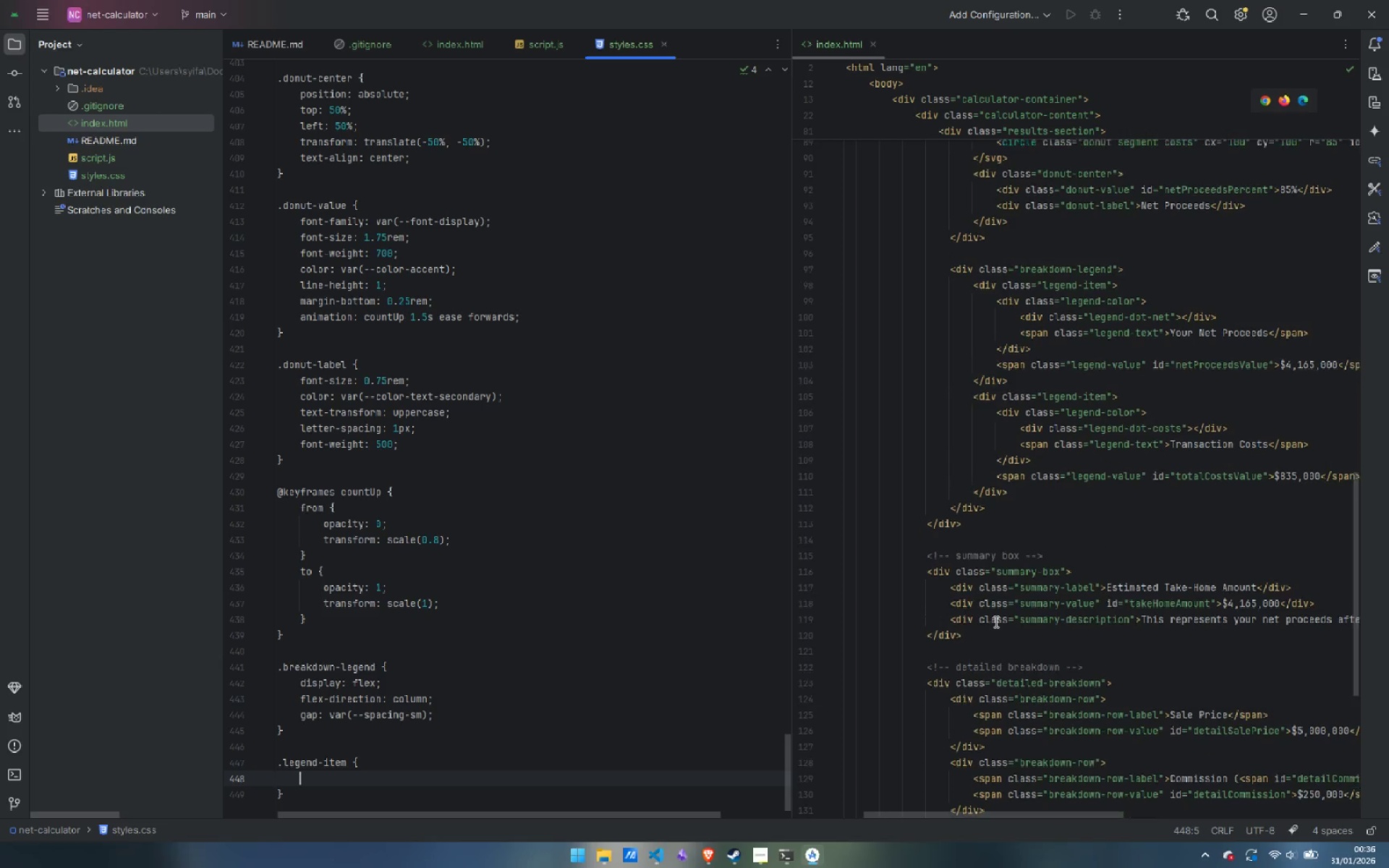 
scroll: coordinate [995, 621], scroll_direction: up, amount: 2.0
 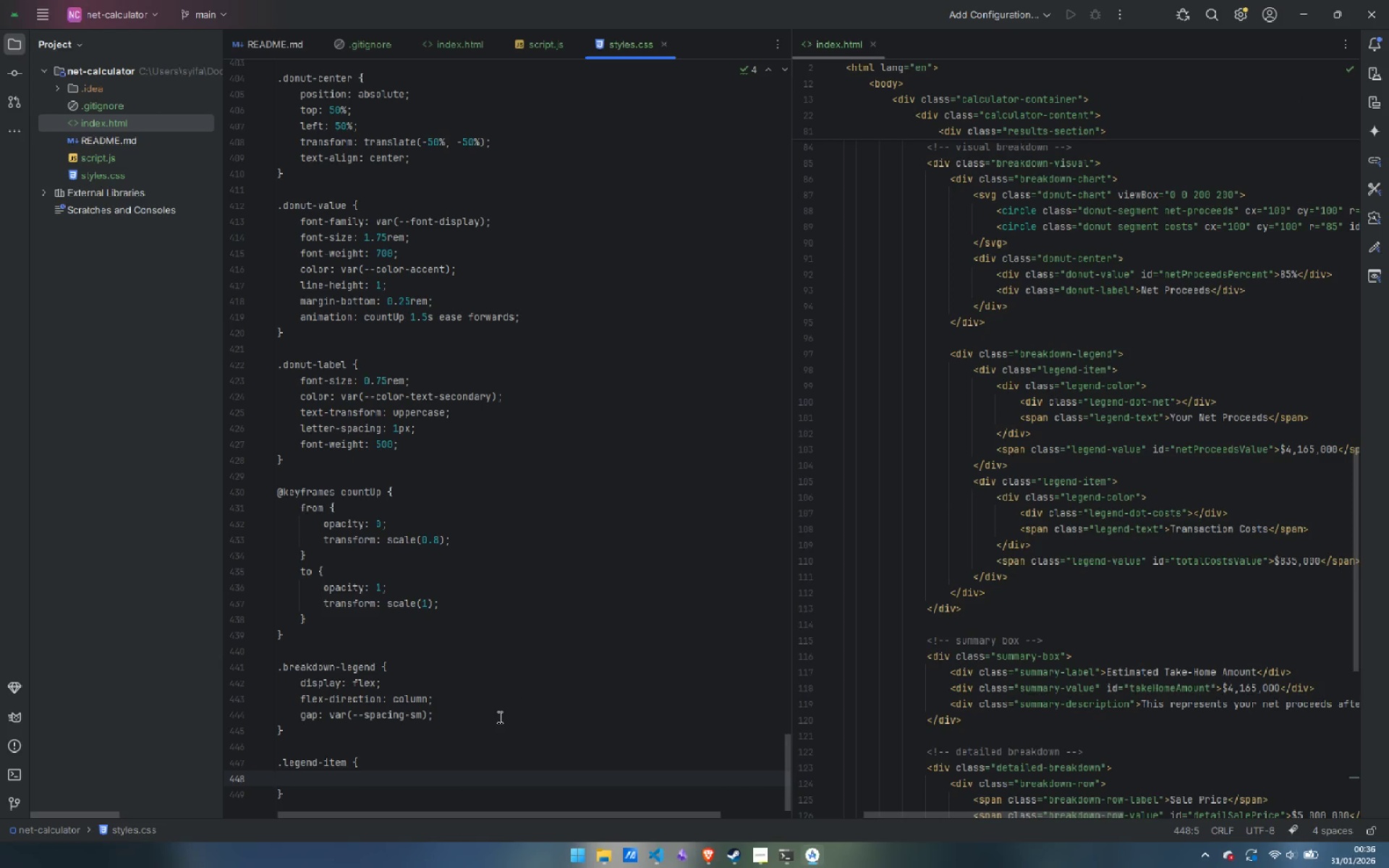 
wait(5.03)
 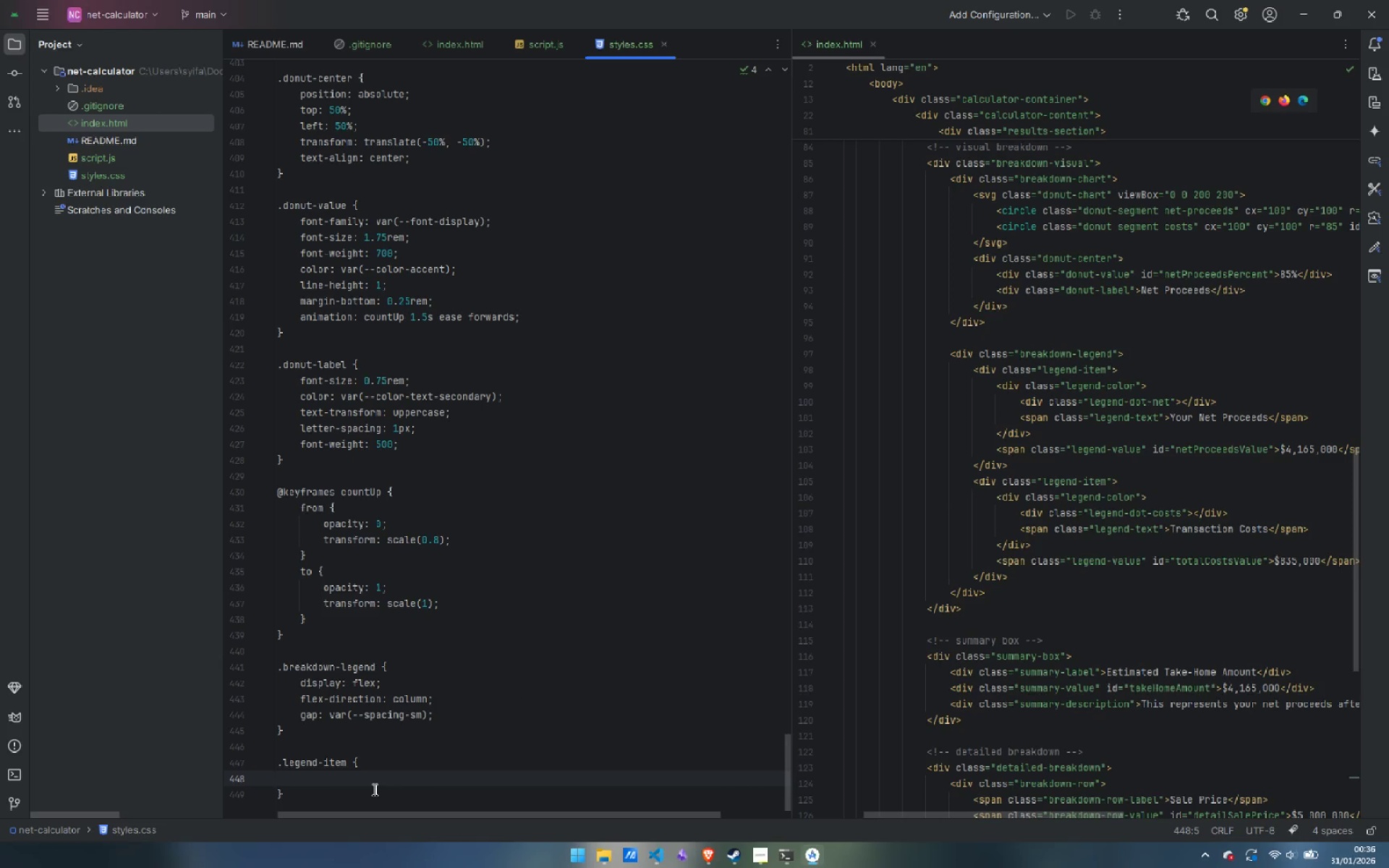 
type(displ)
 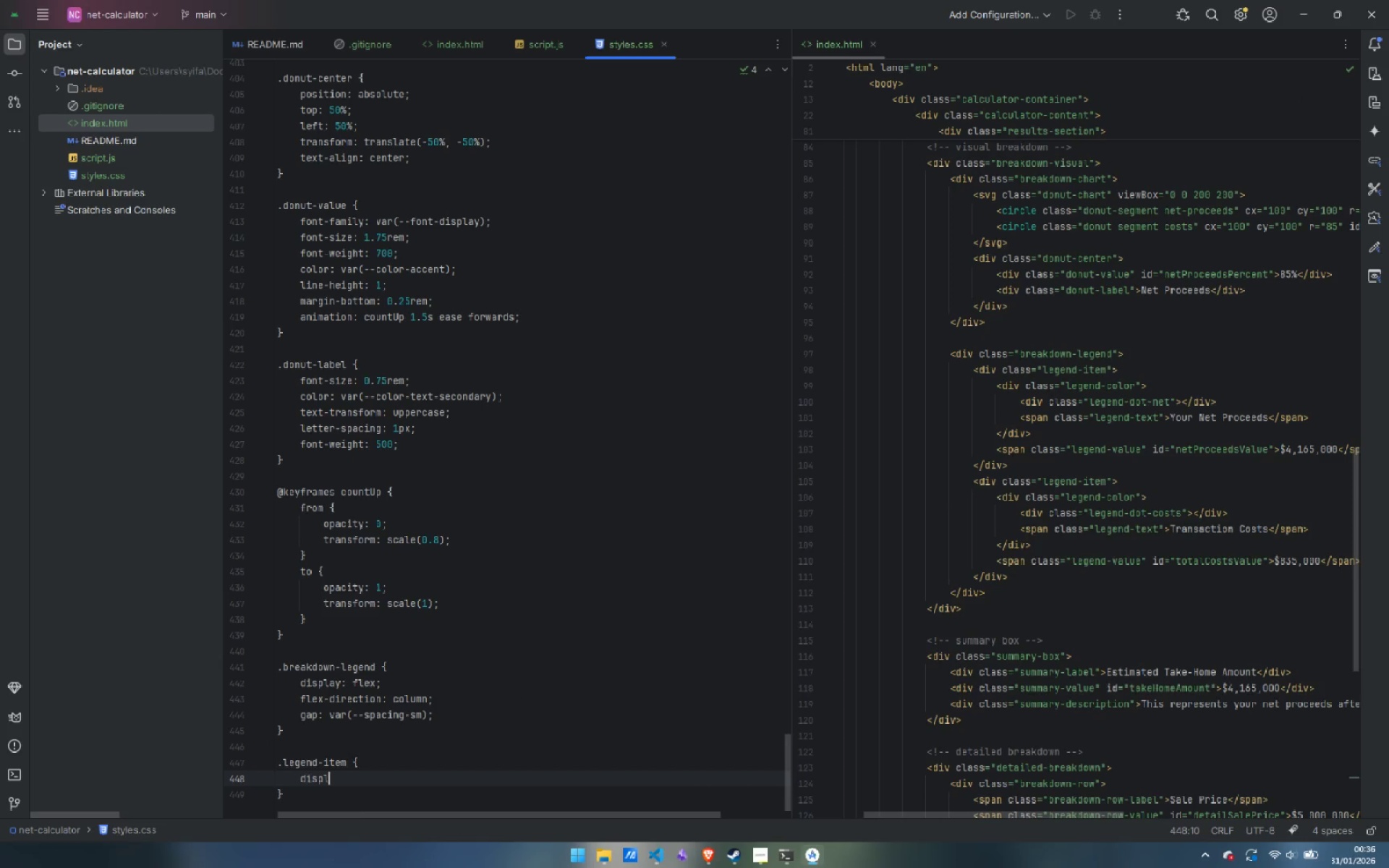 
key(Enter)
 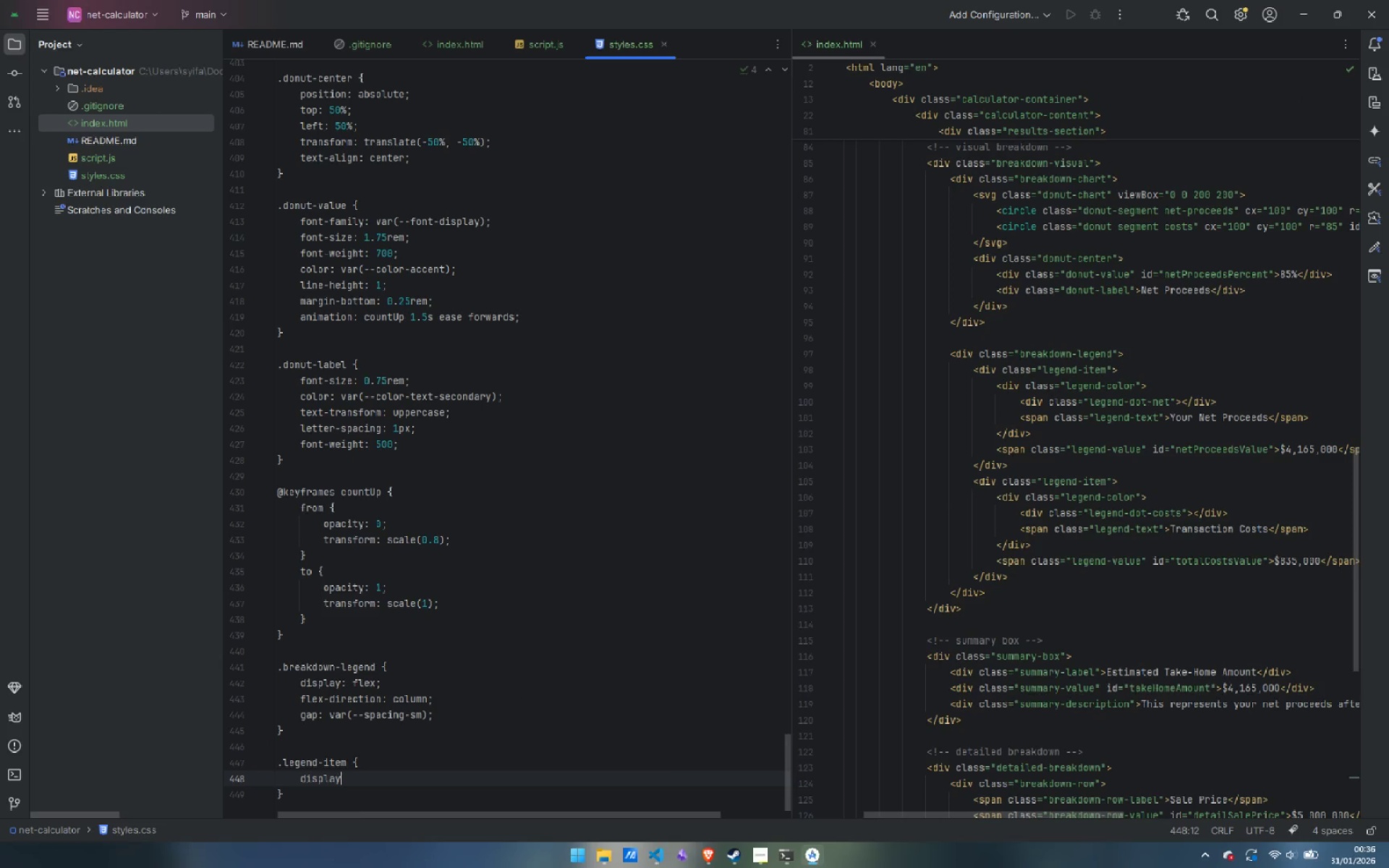 
type(: flex;)
 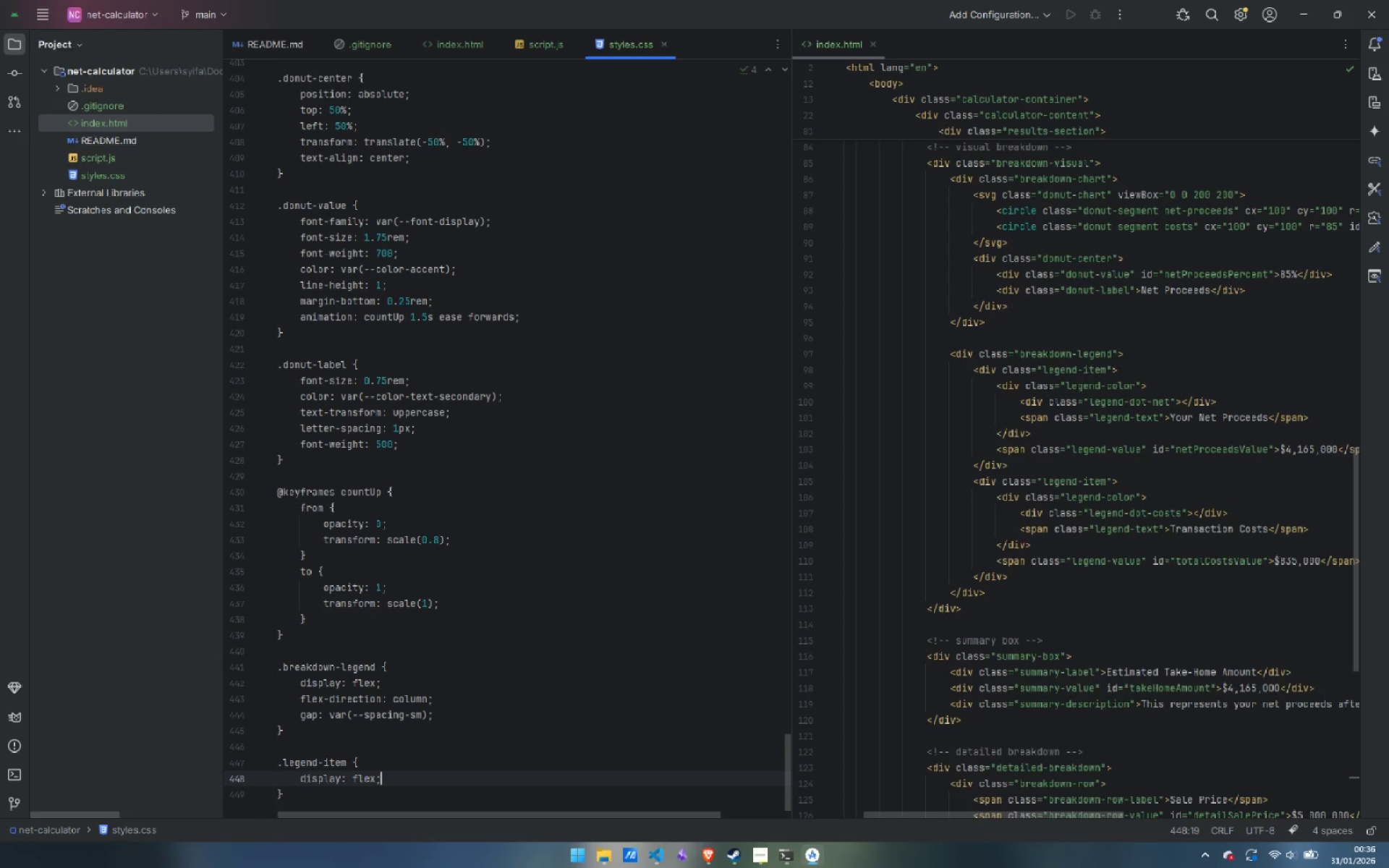 
key(Enter)
 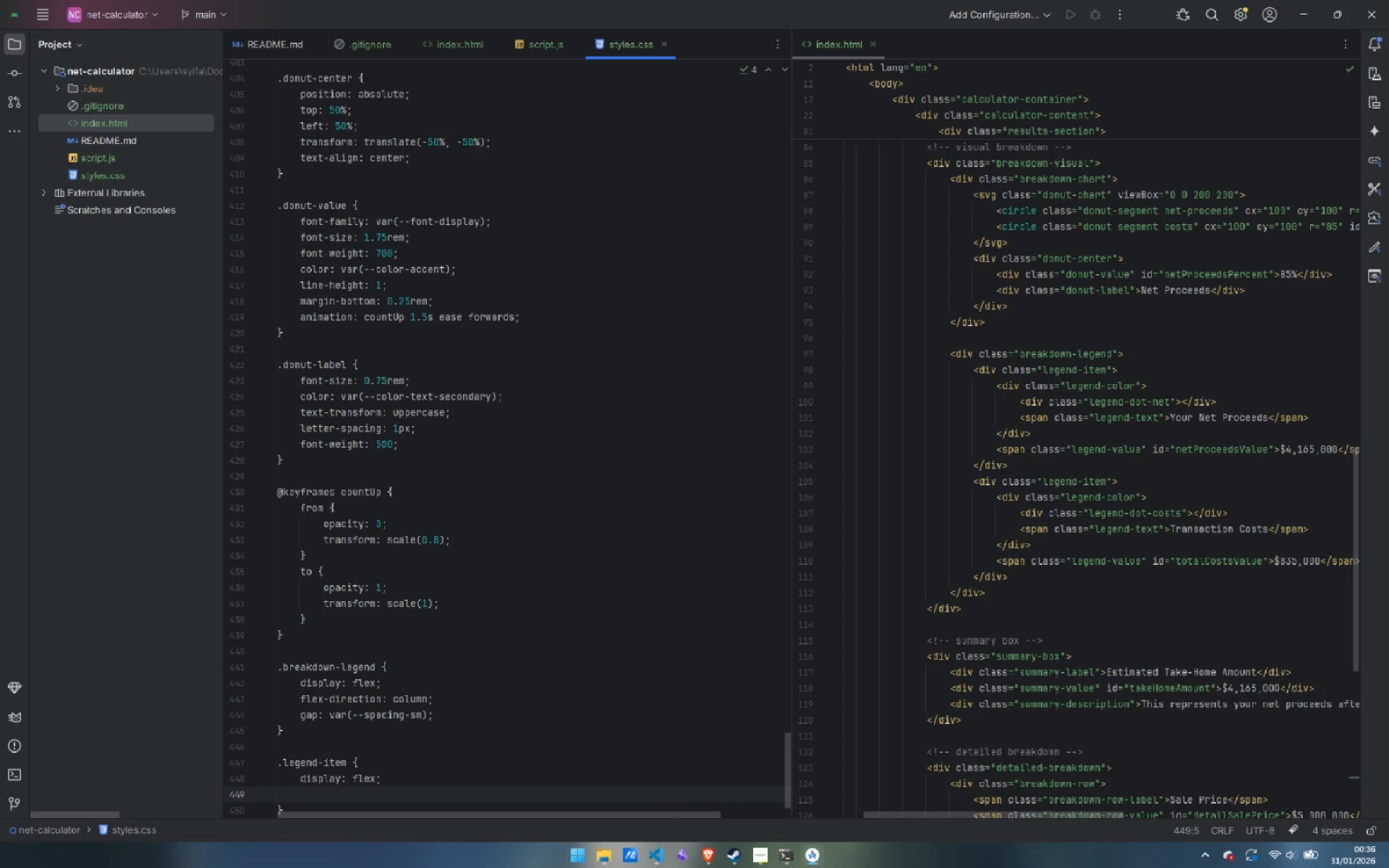 
type(justi)
 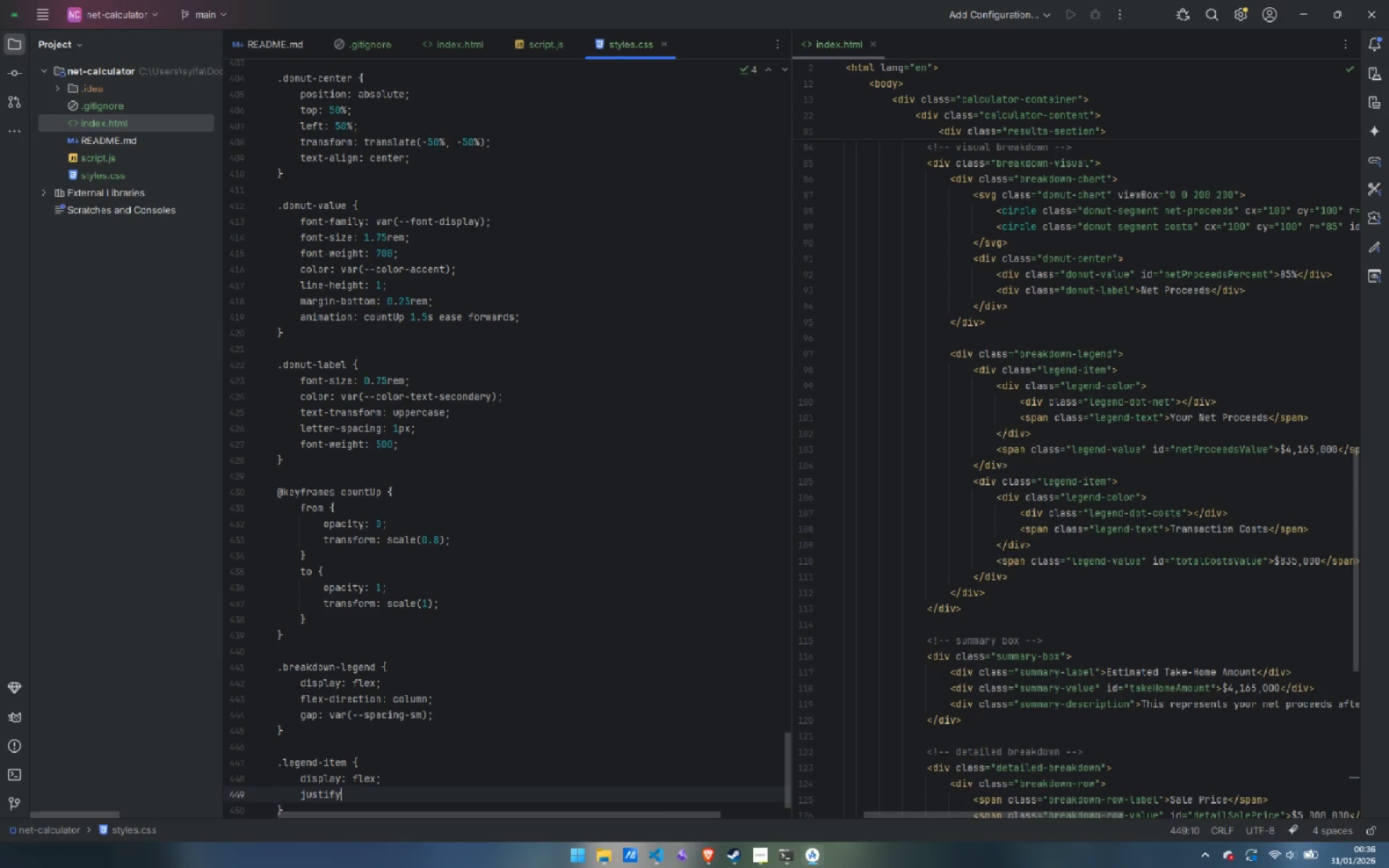 
key(Enter)
 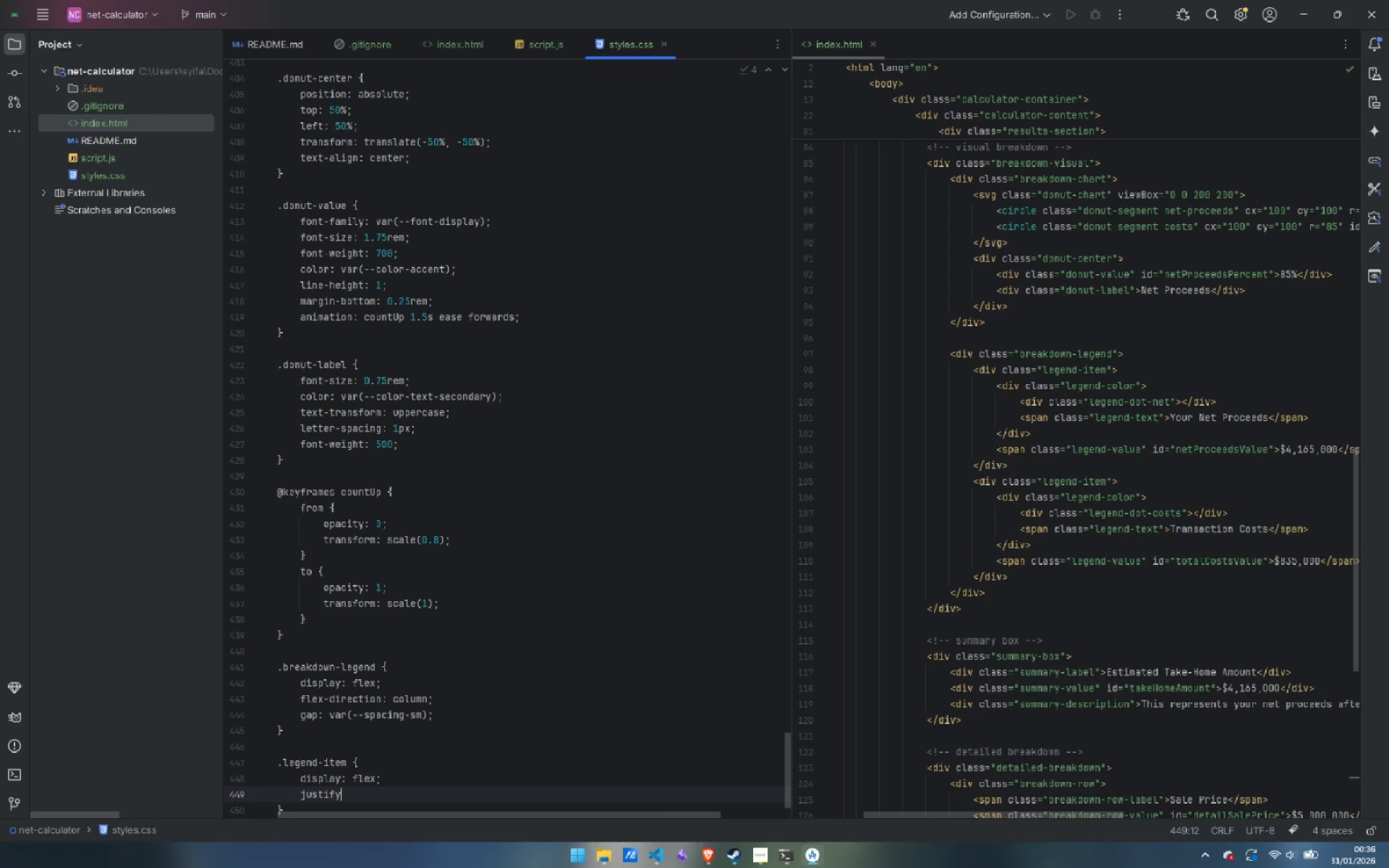 
type(-con)
 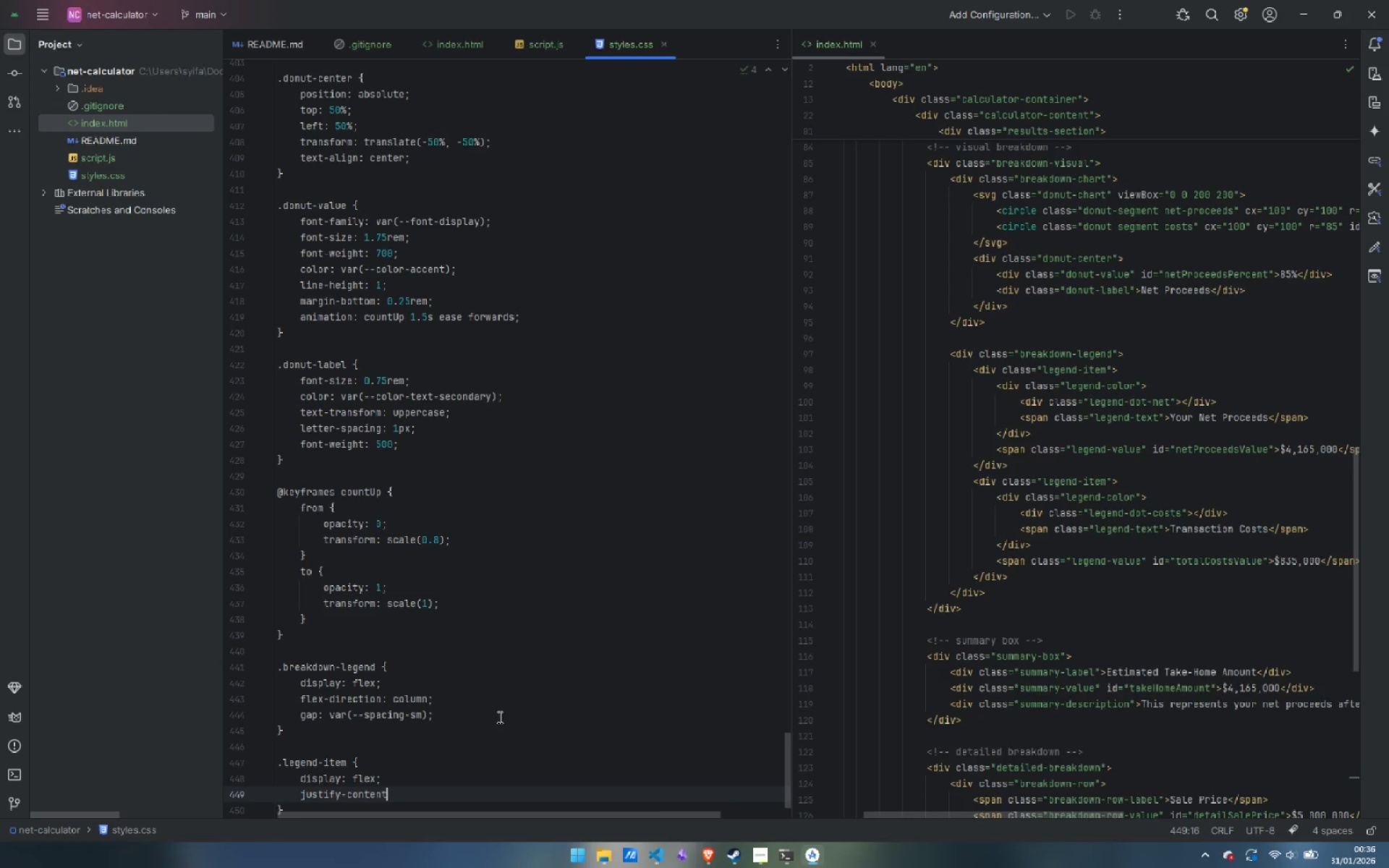 
key(Enter)
 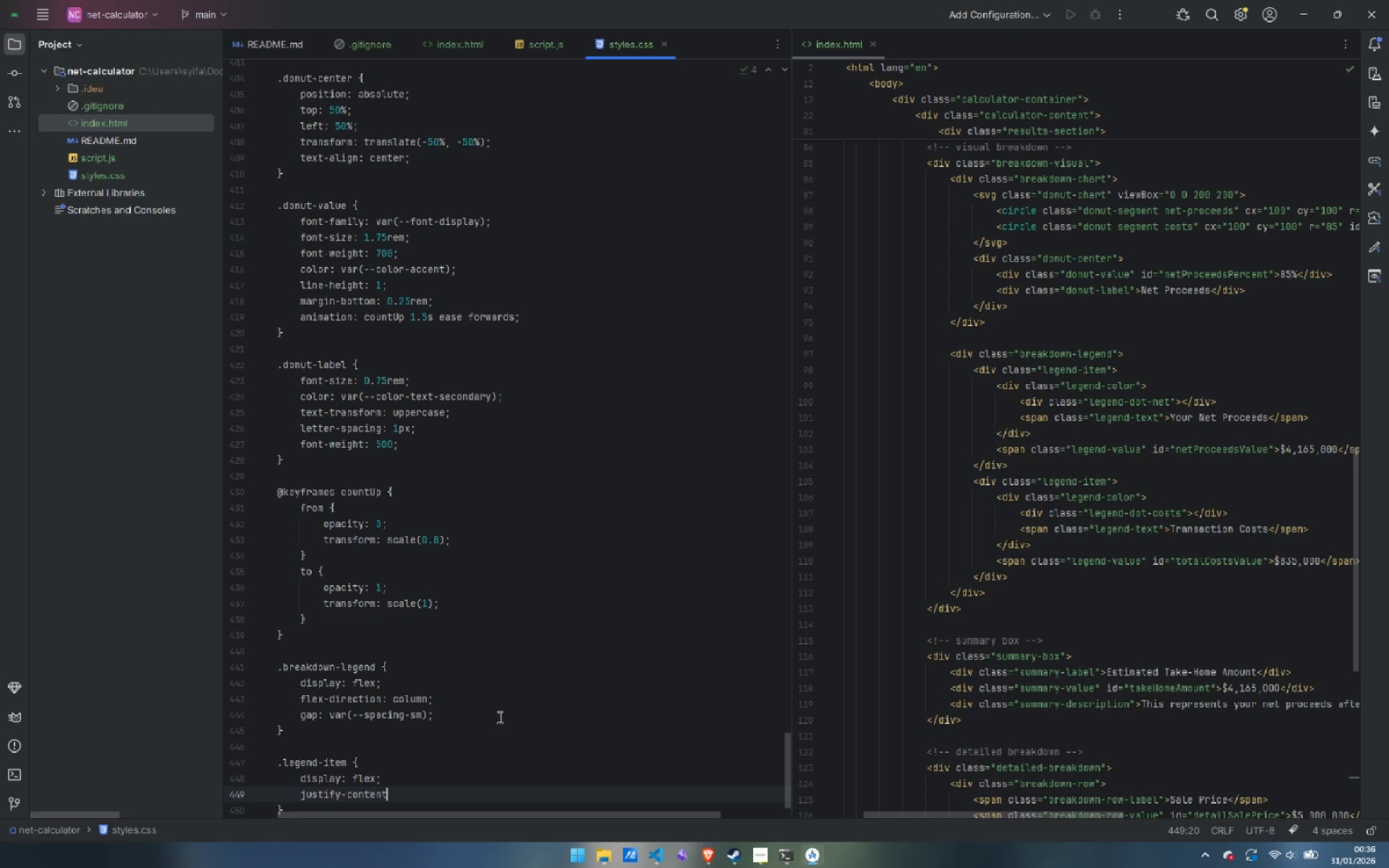 
type(: spac)
 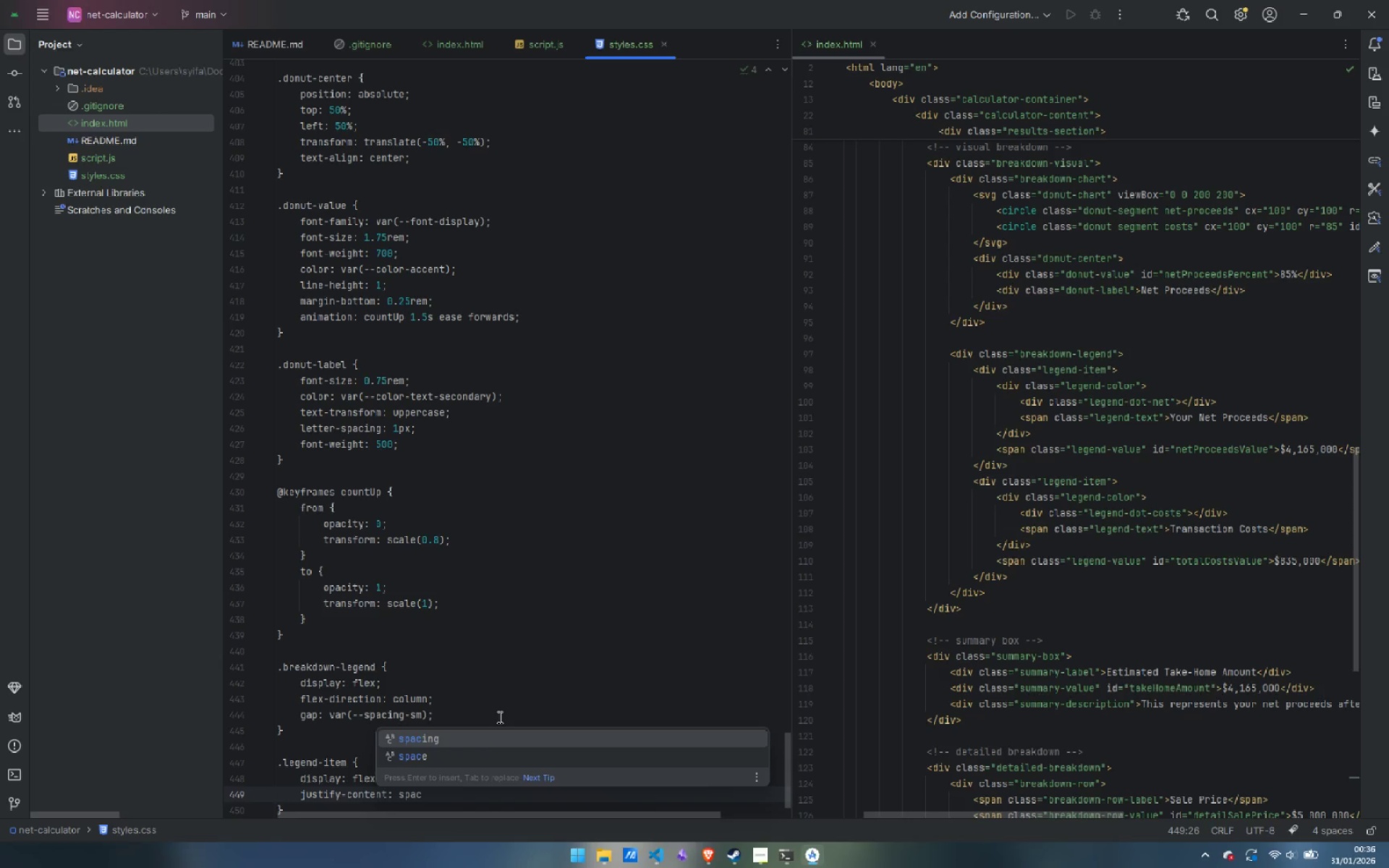 
key(ArrowDown)
 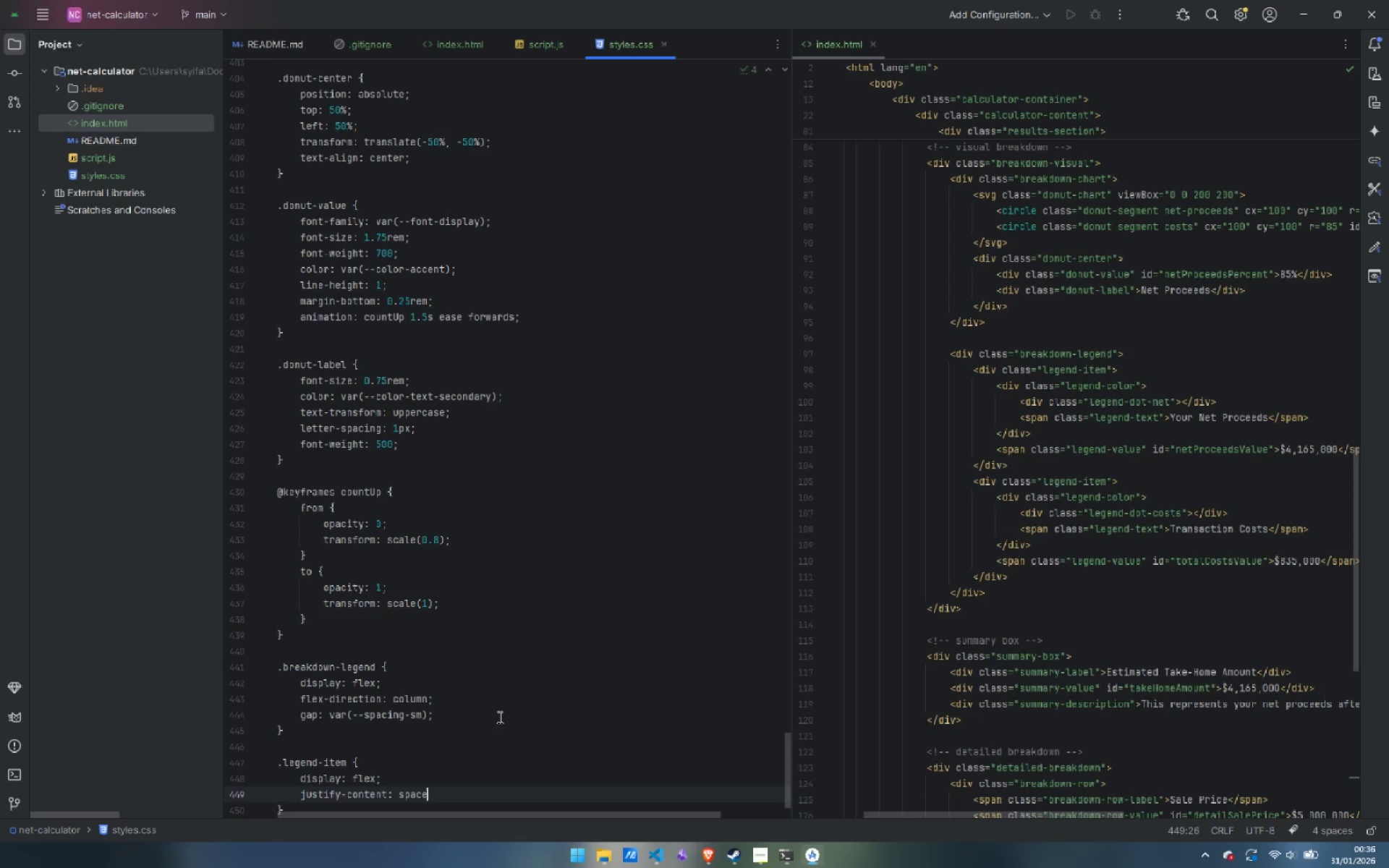 
key(Enter)
 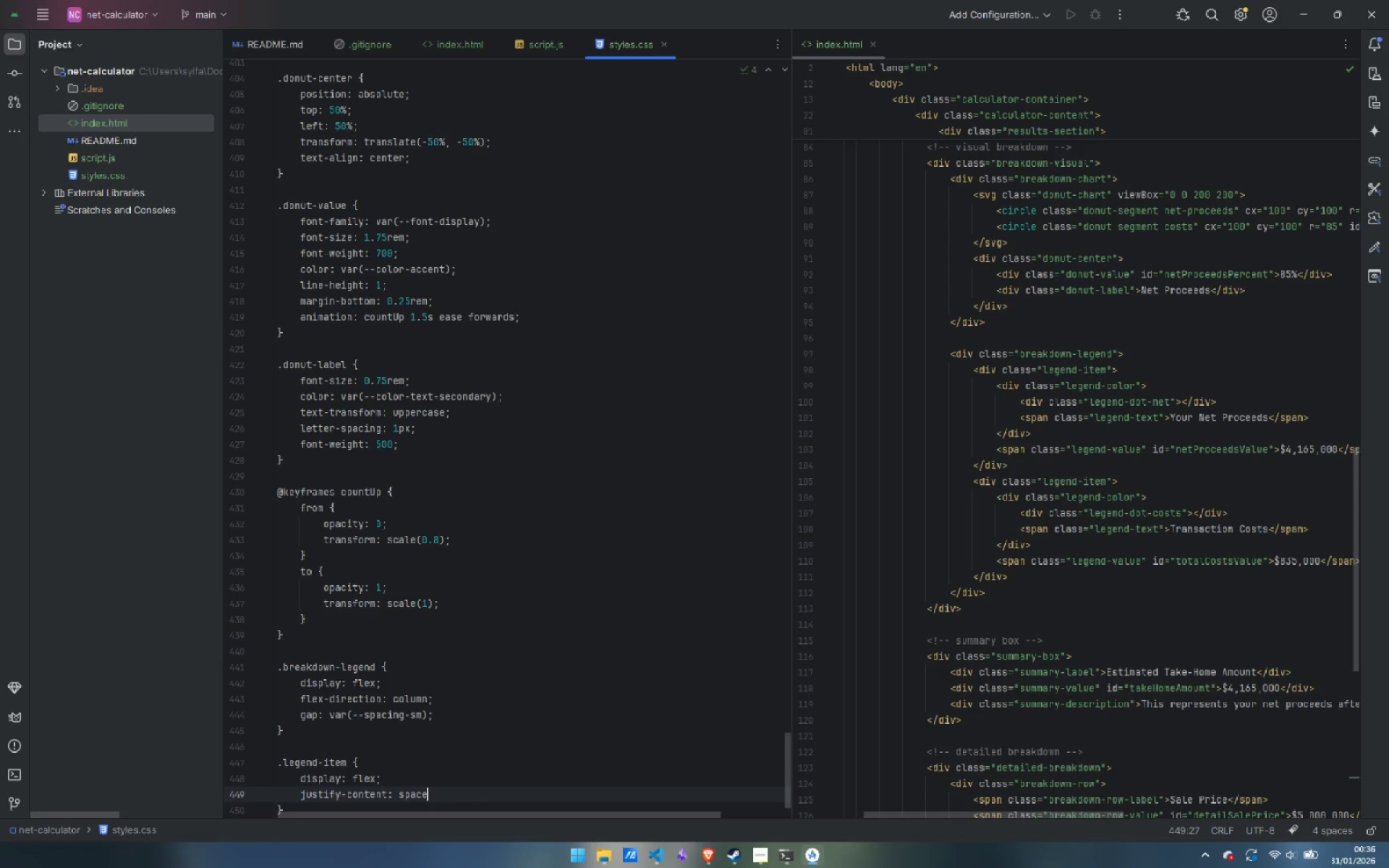 
type(-be)
 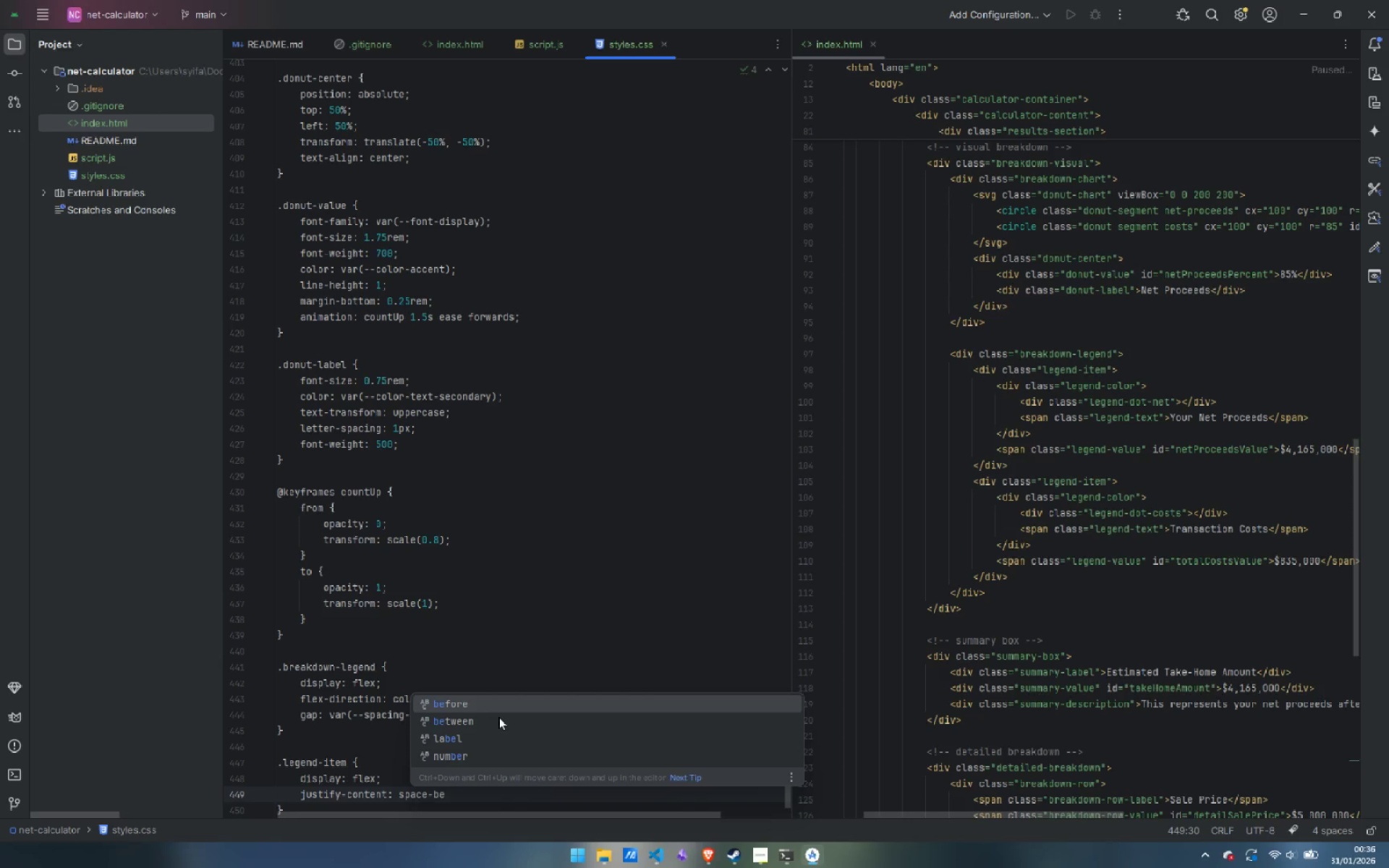 
key(ArrowDown)
 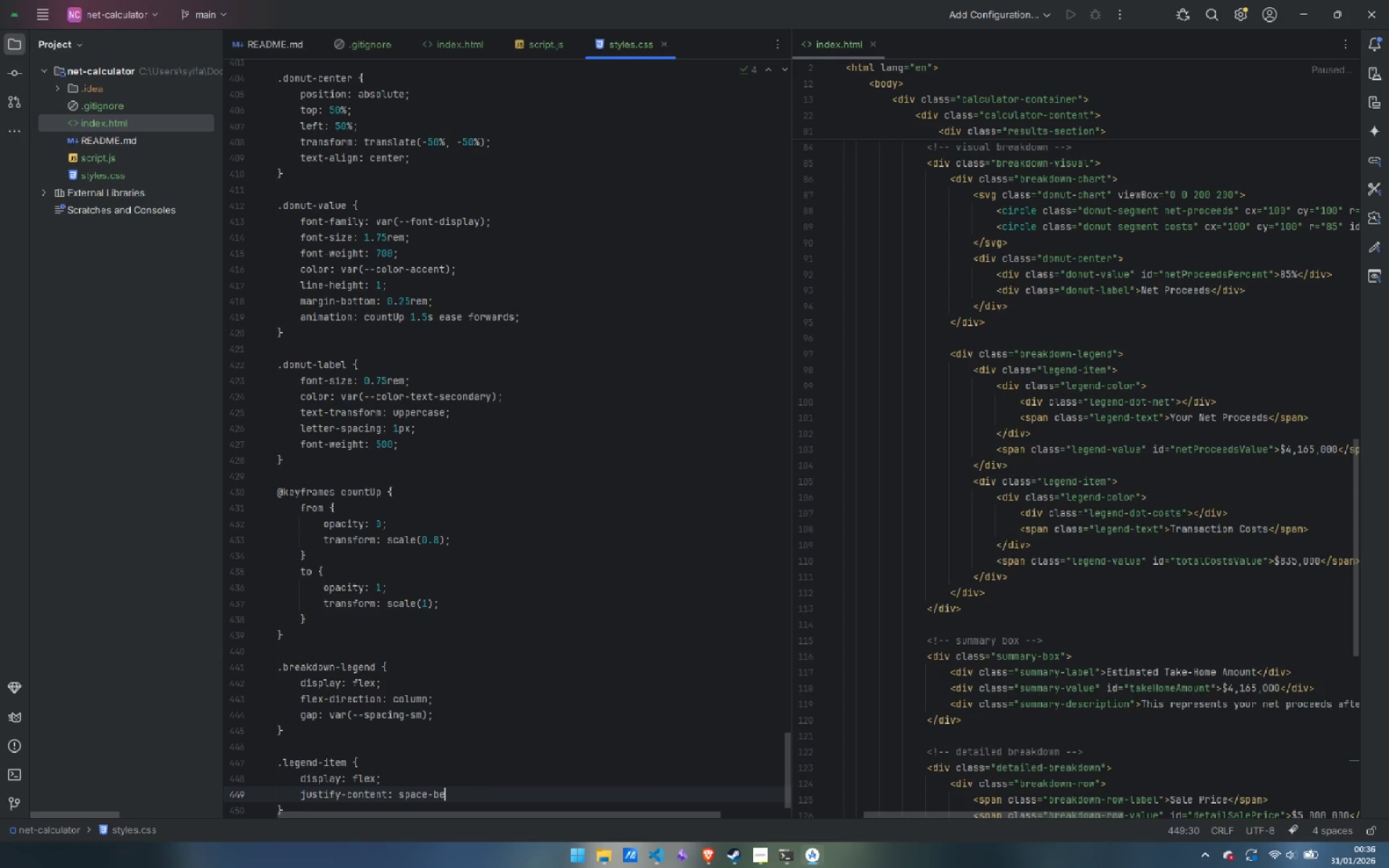 
key(Enter)
 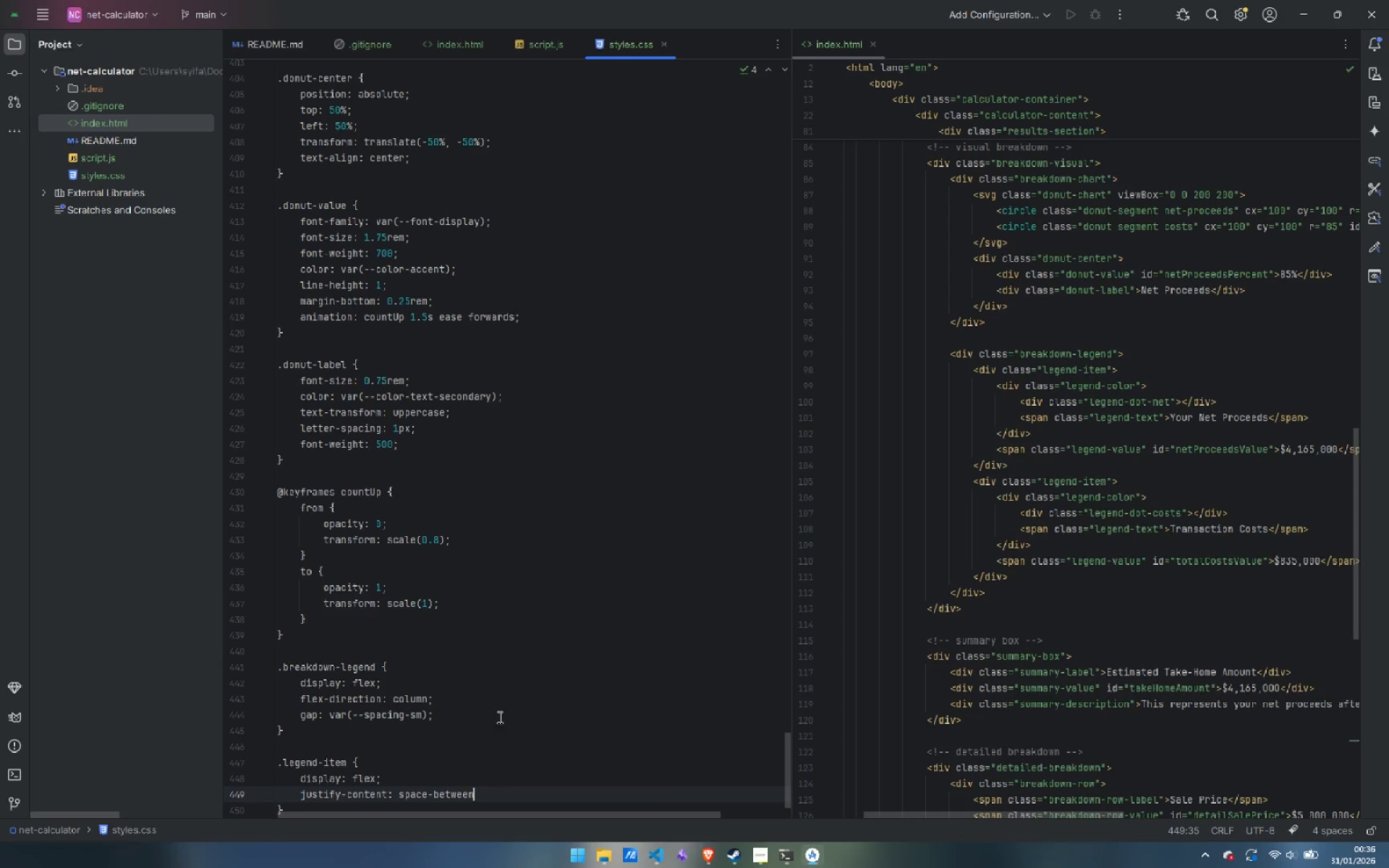 
key(Semicolon)
 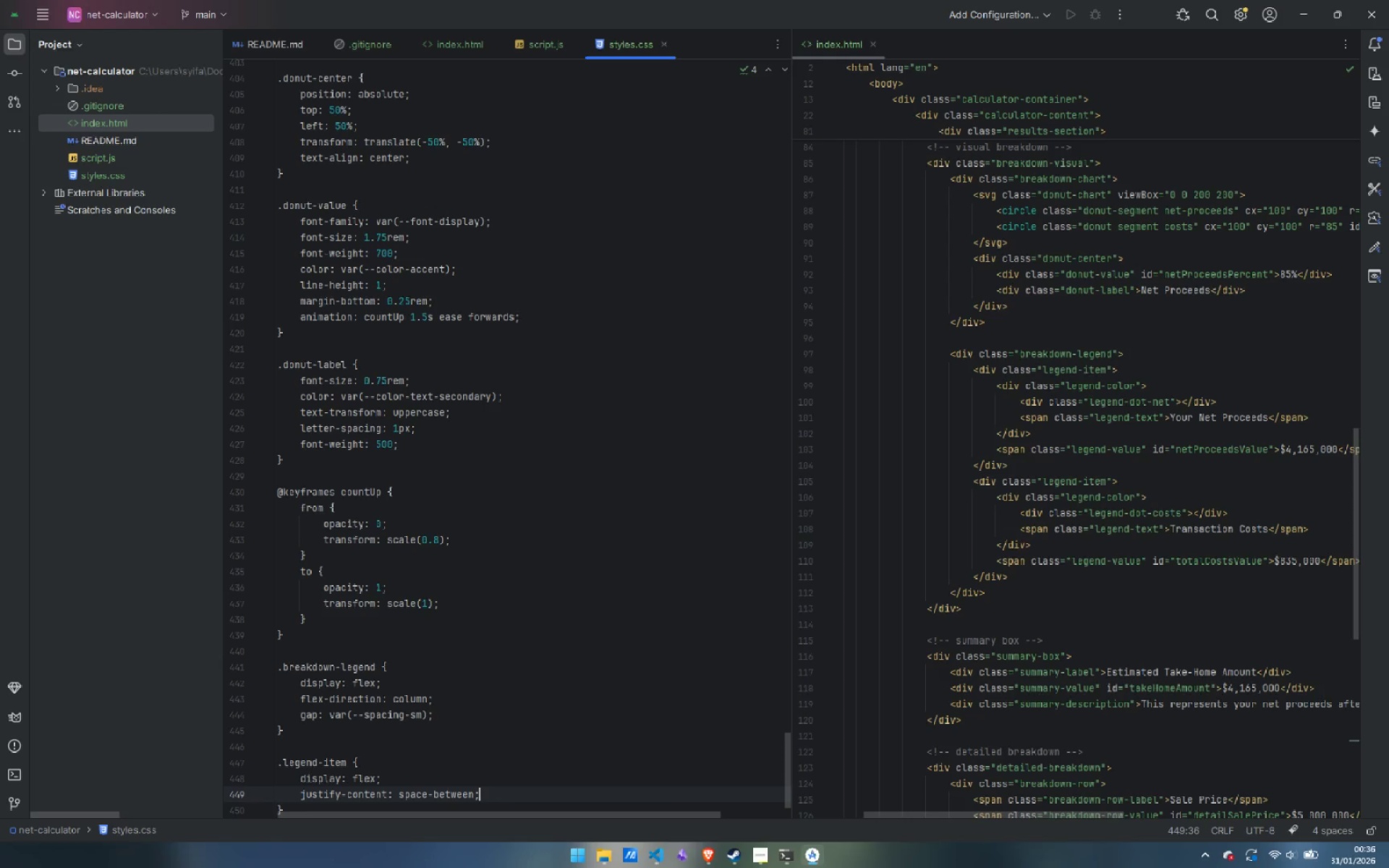 
key(Enter)
 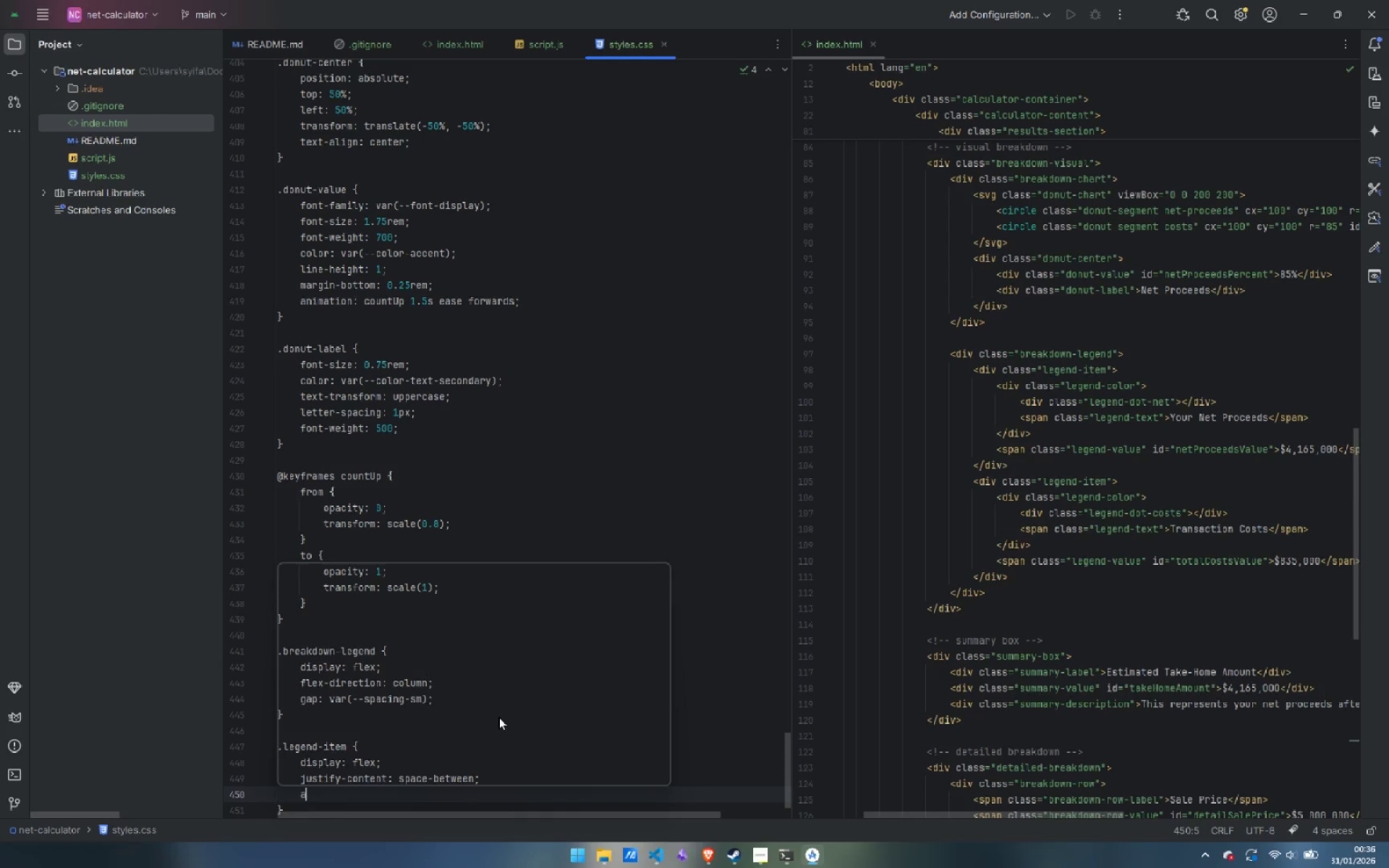 
type(align-item)
 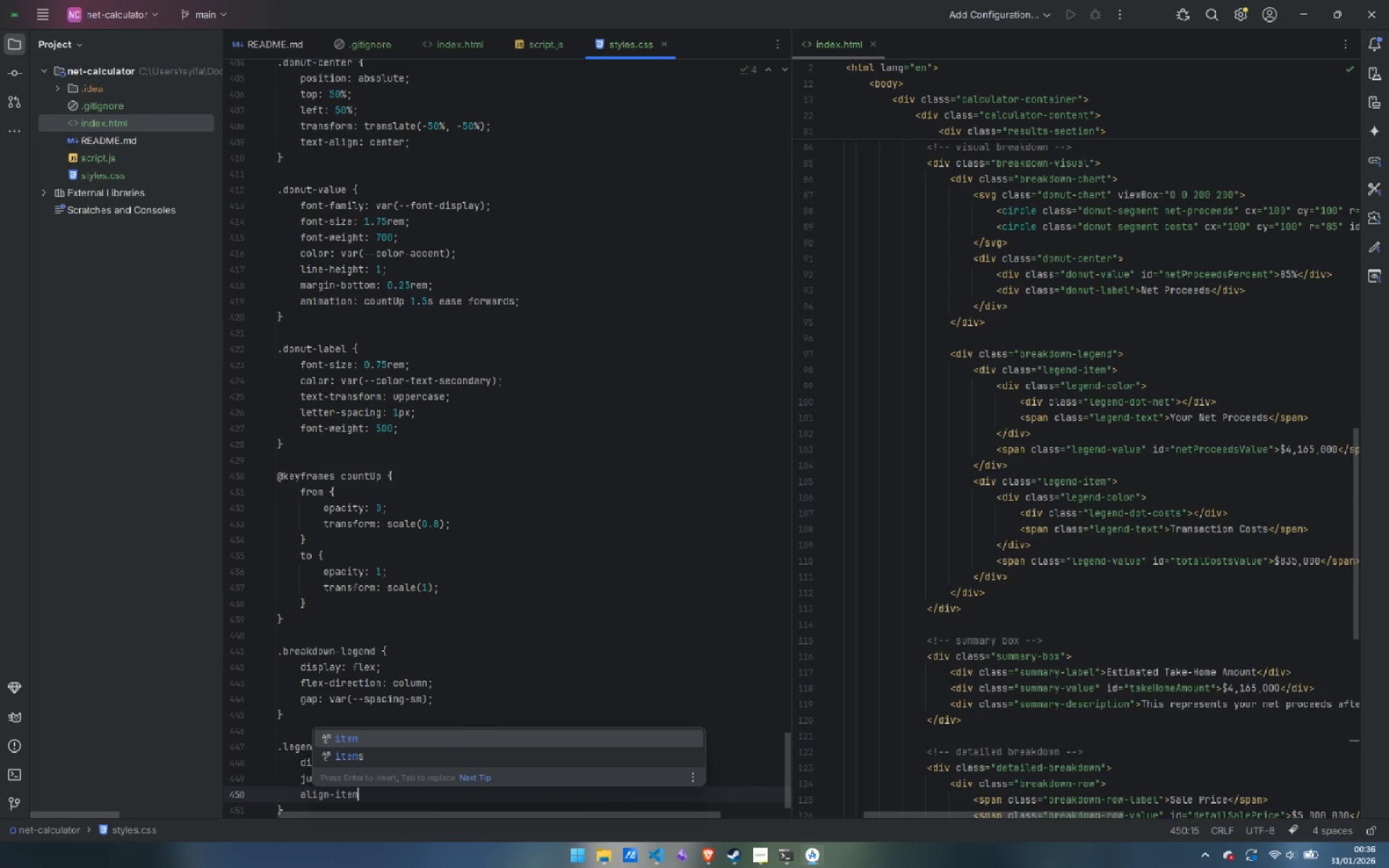 
key(ArrowDown)
 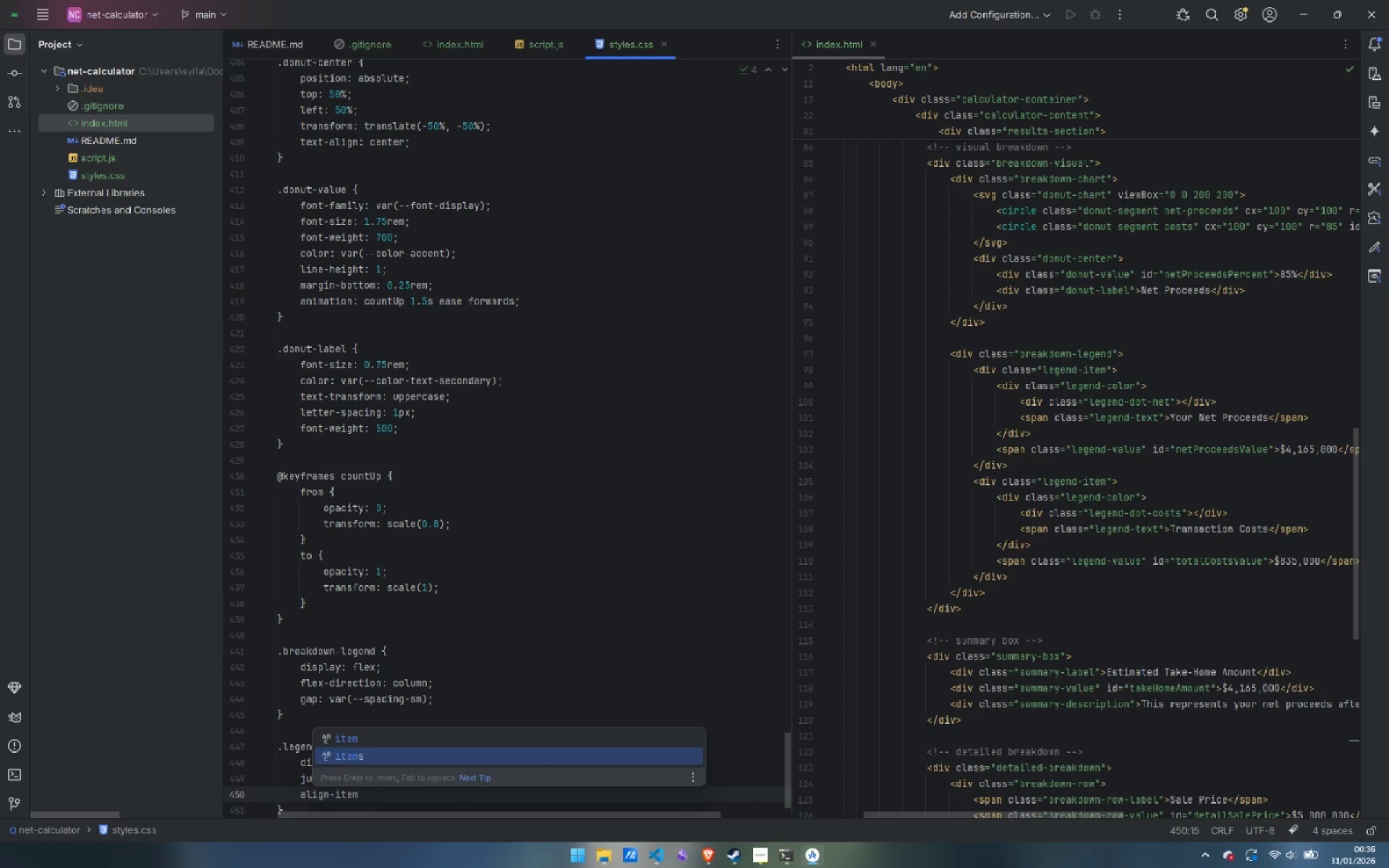 
key(Enter)
 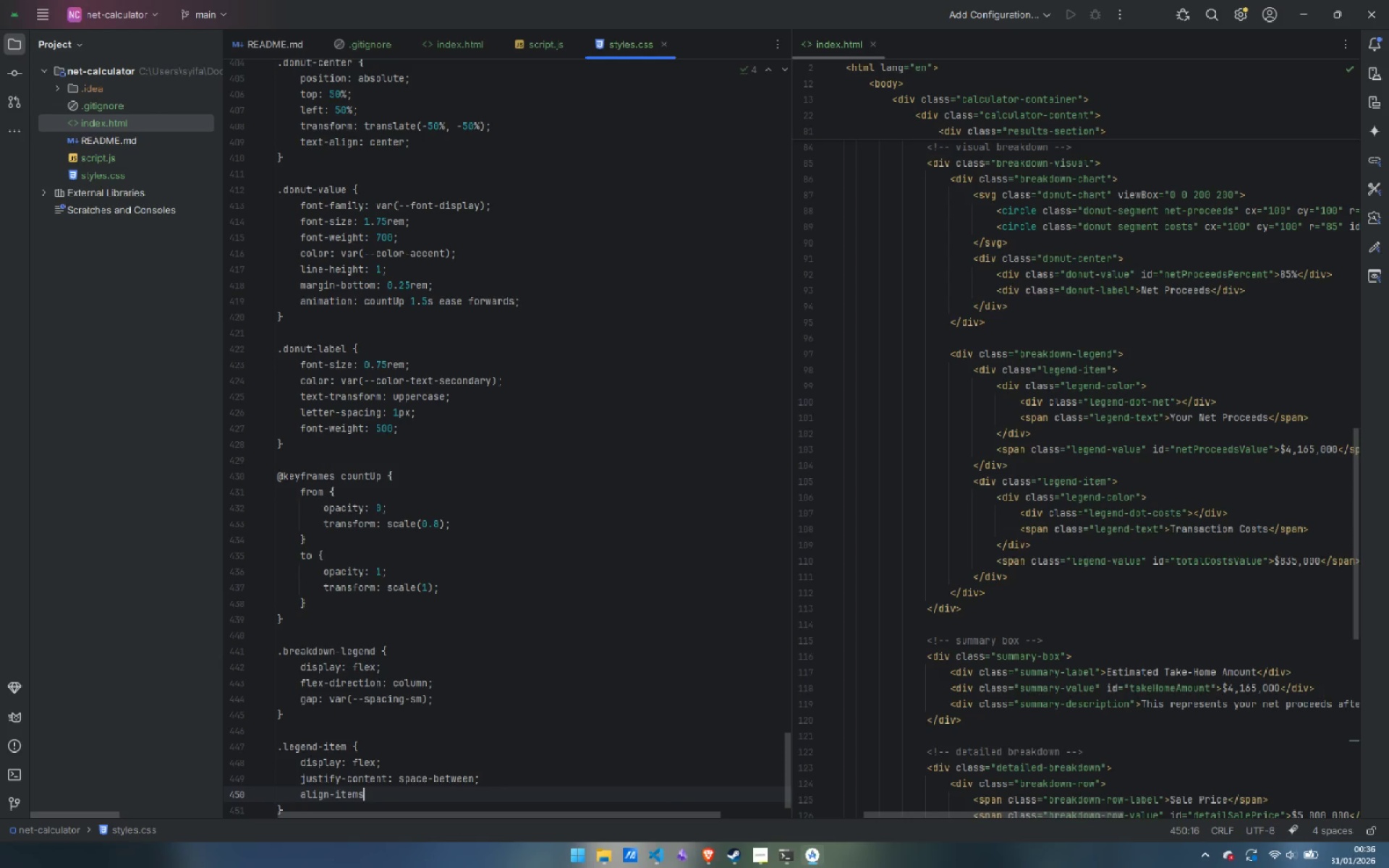 
type(: center;)
 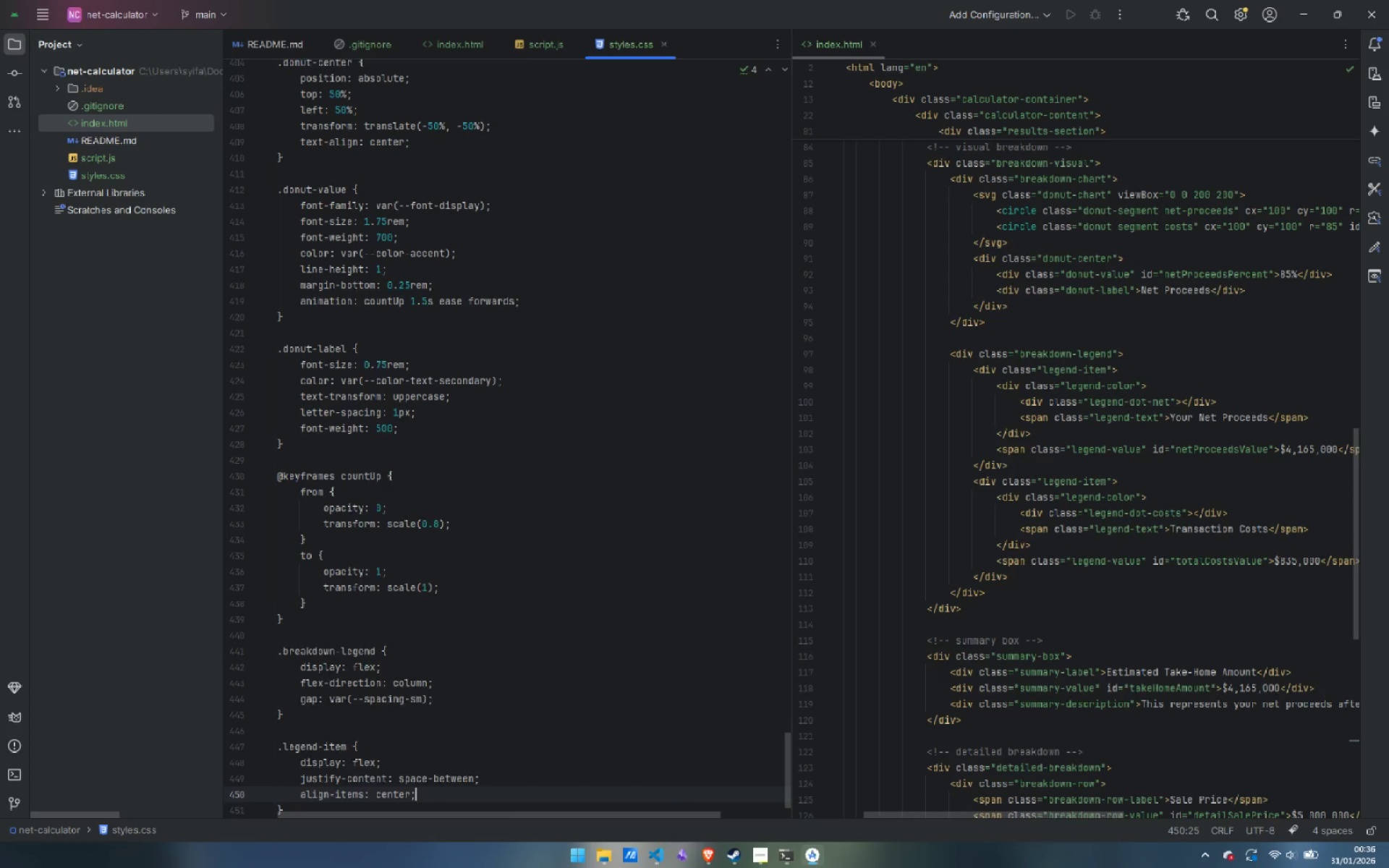 
key(Enter)
 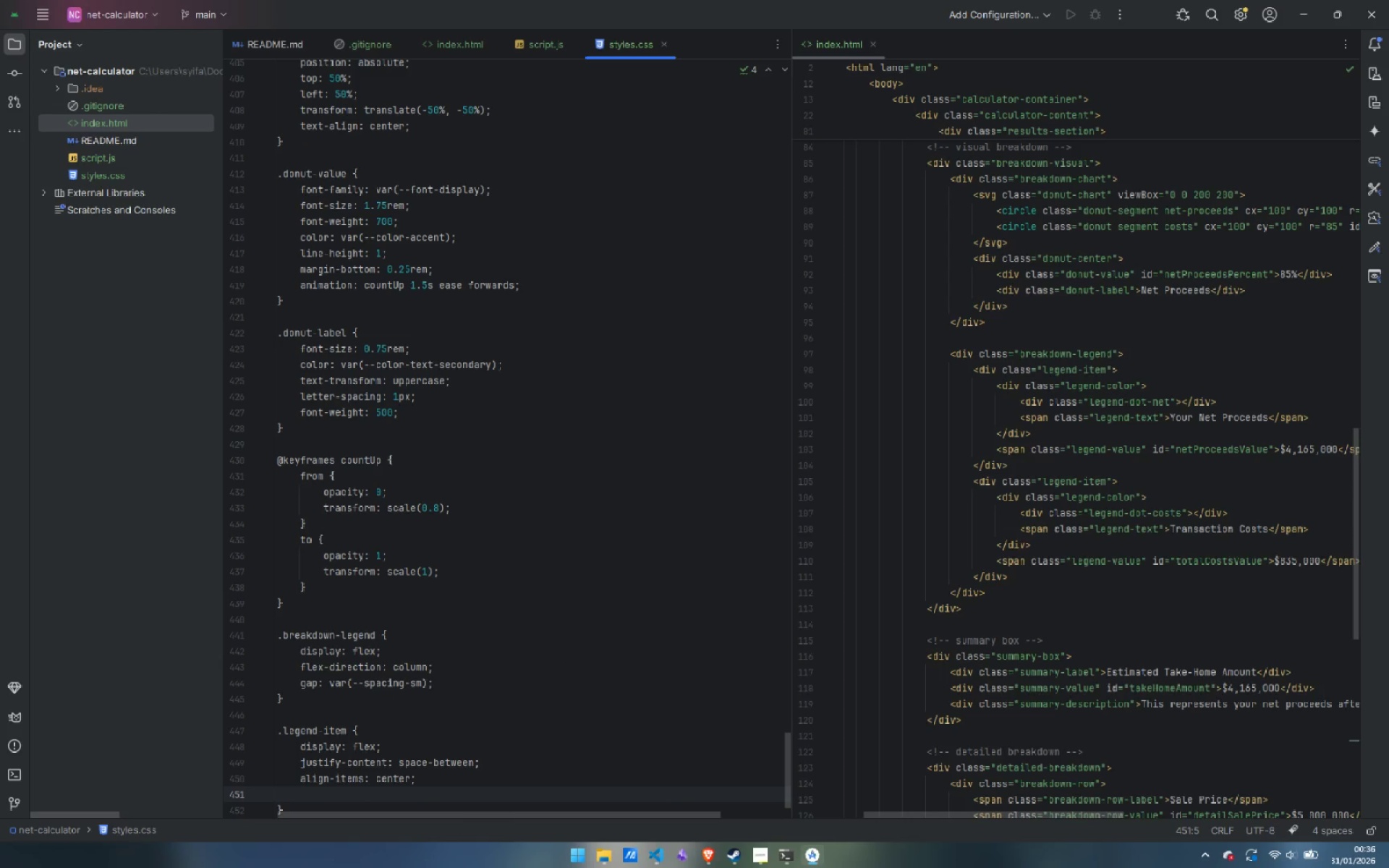 
type(pad)
 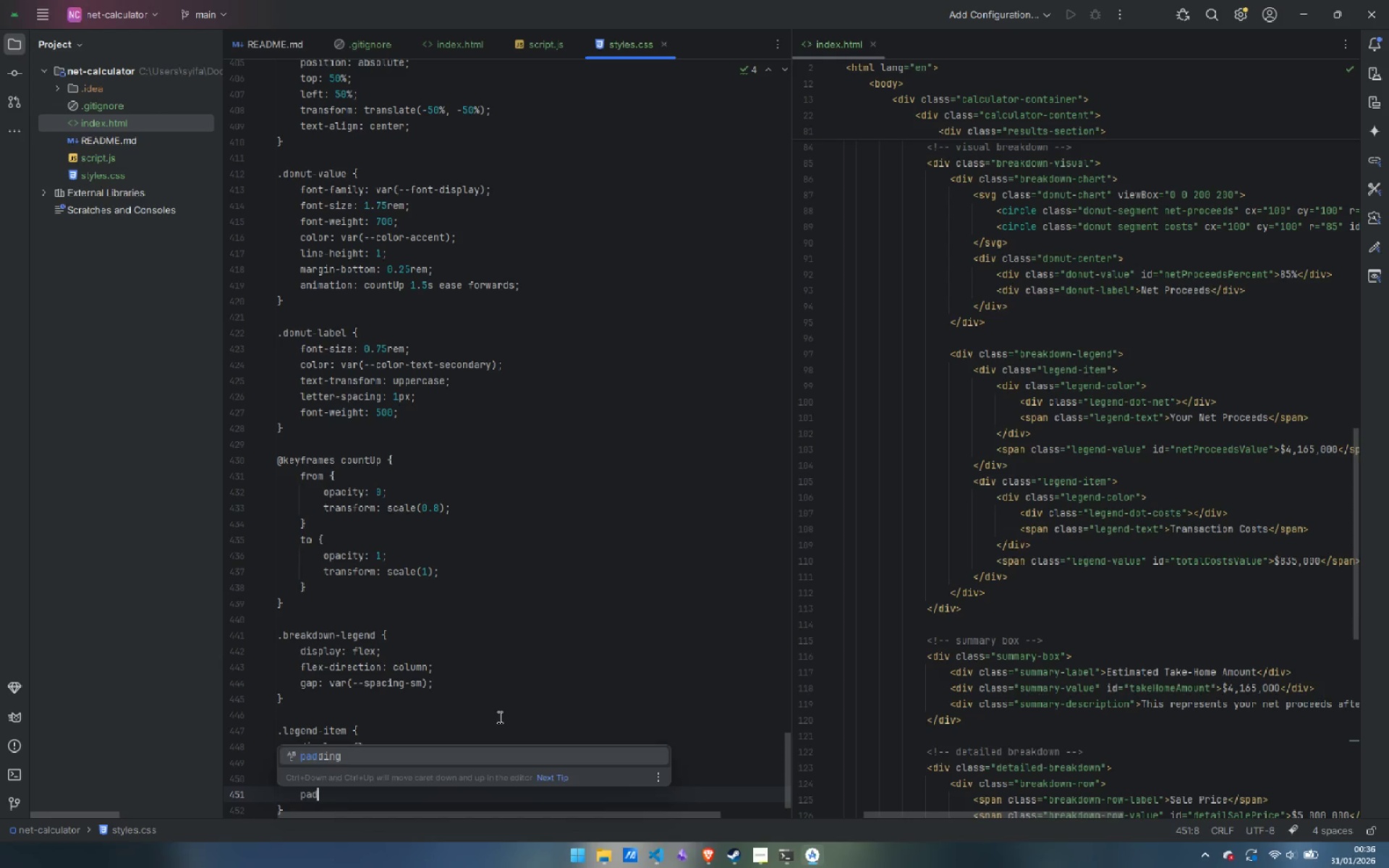 
key(Enter)
 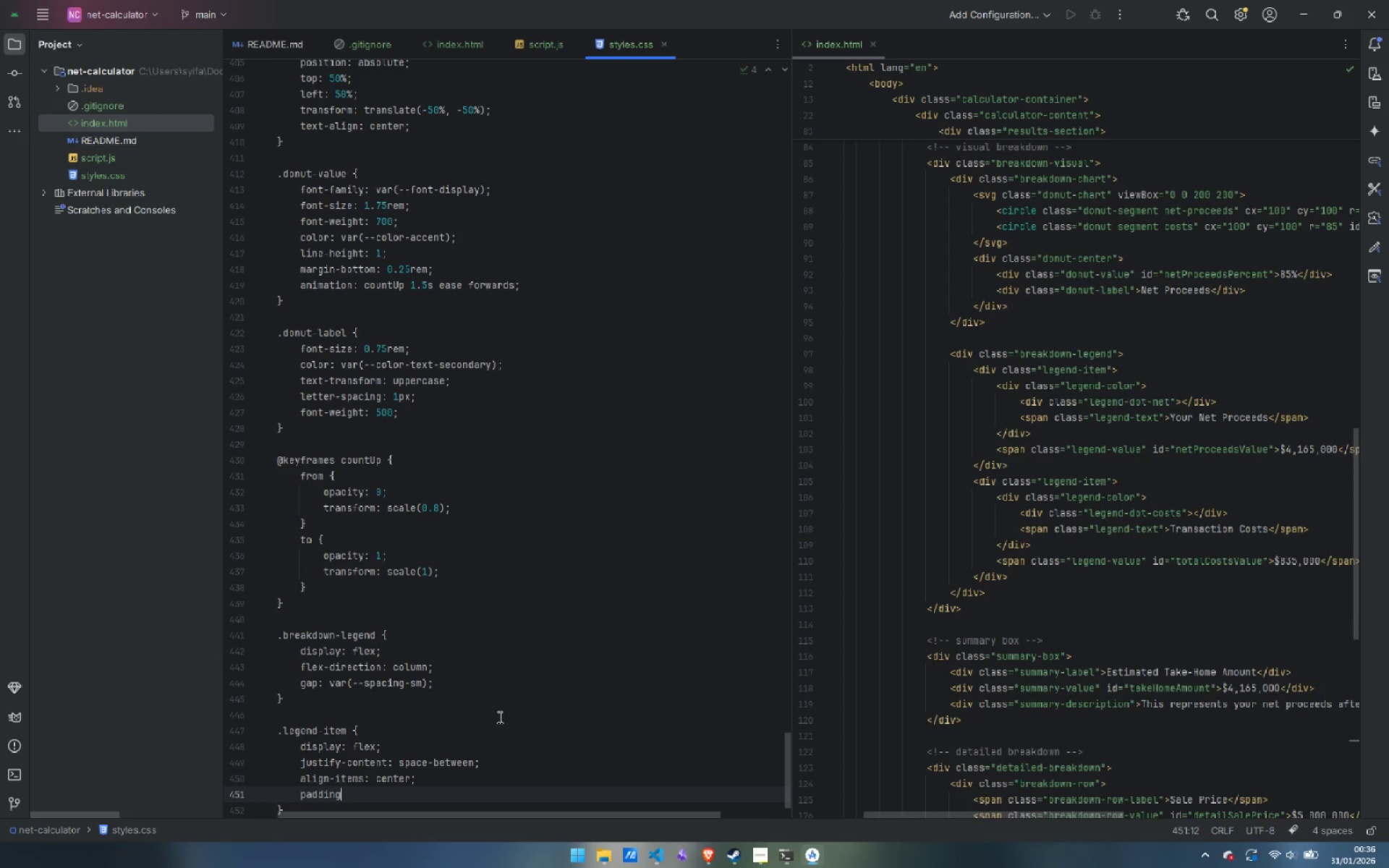 
type(: var(--spacing-sm);)
 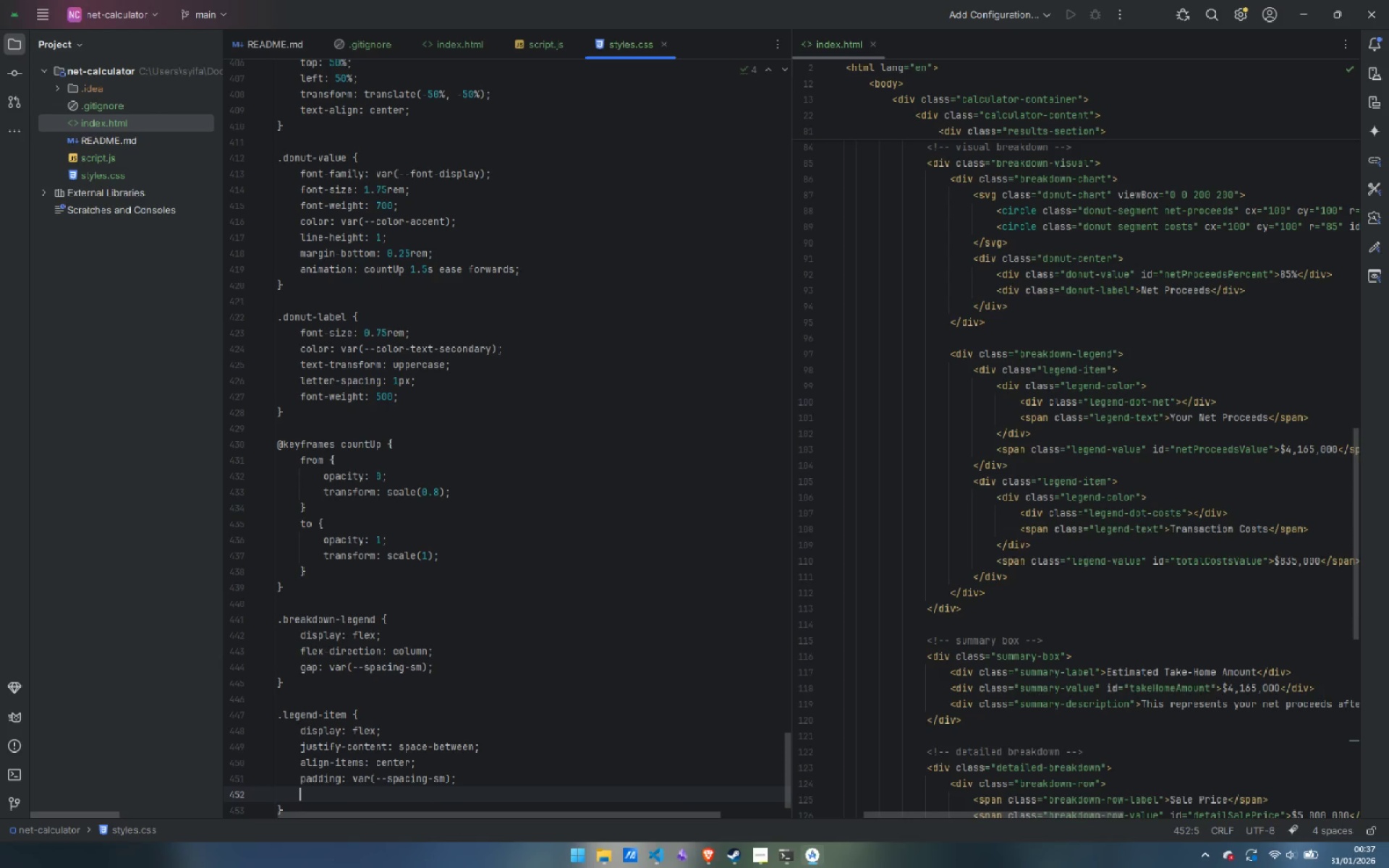 
 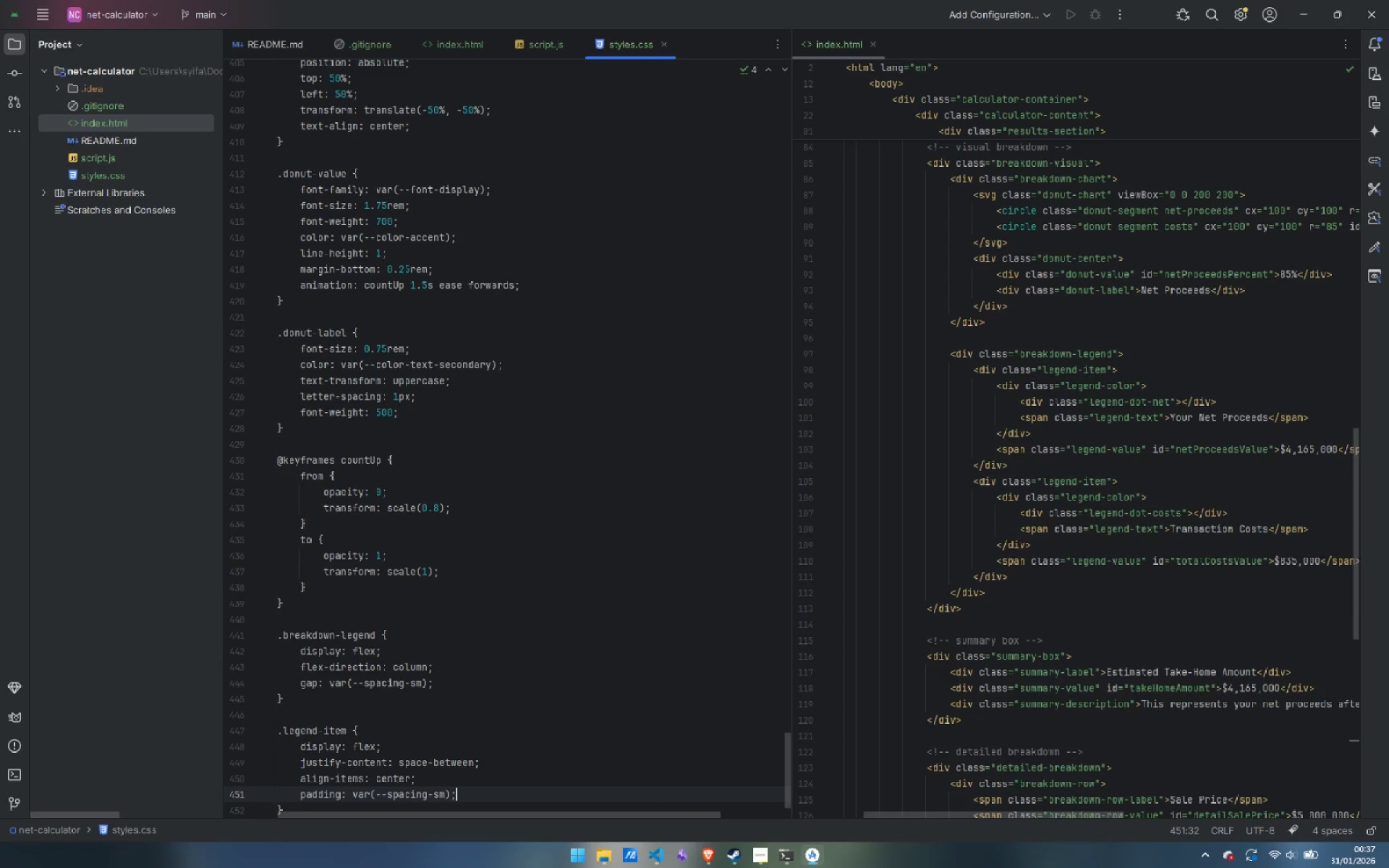 
key(Enter)
 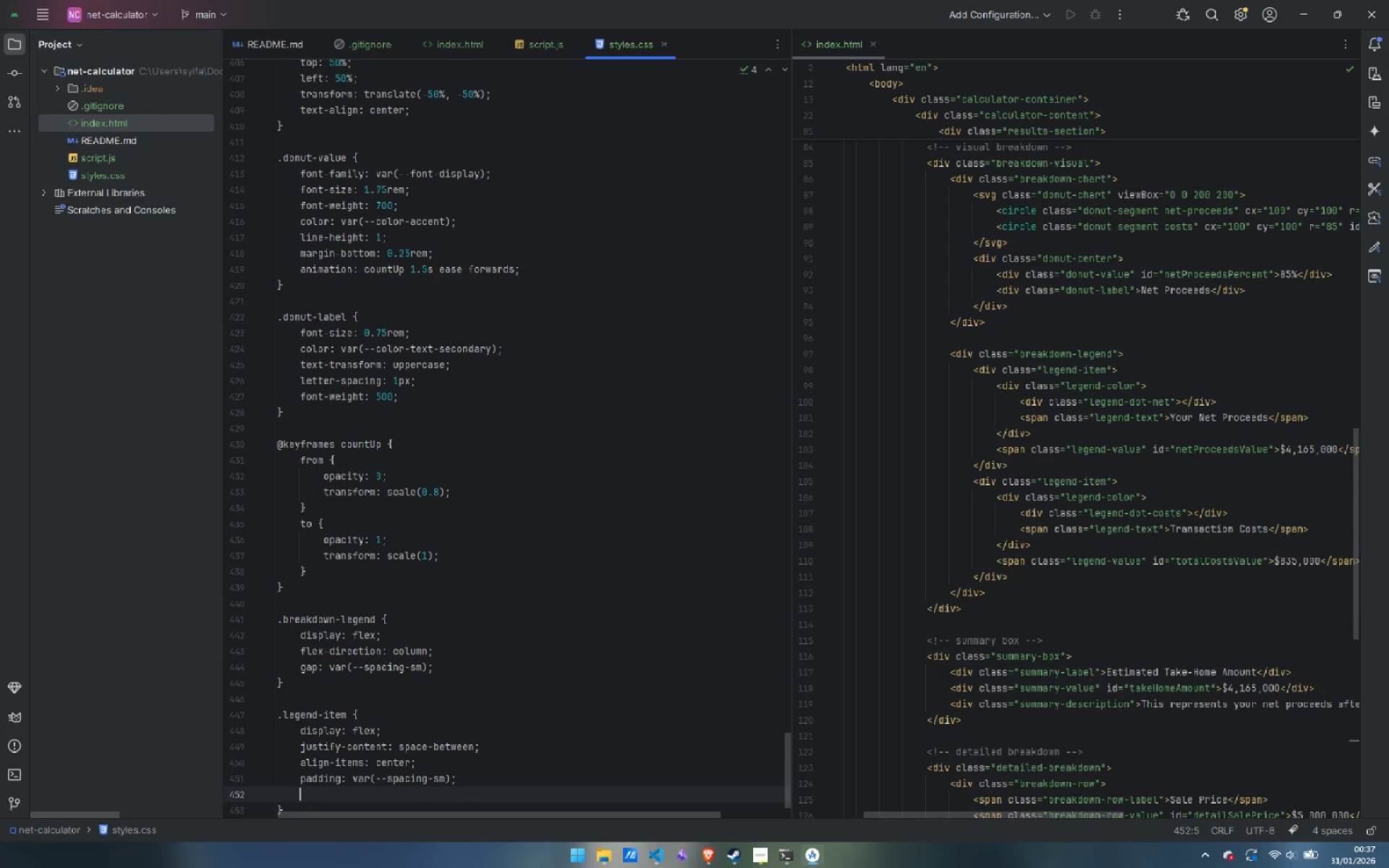 
type(backgrou)
 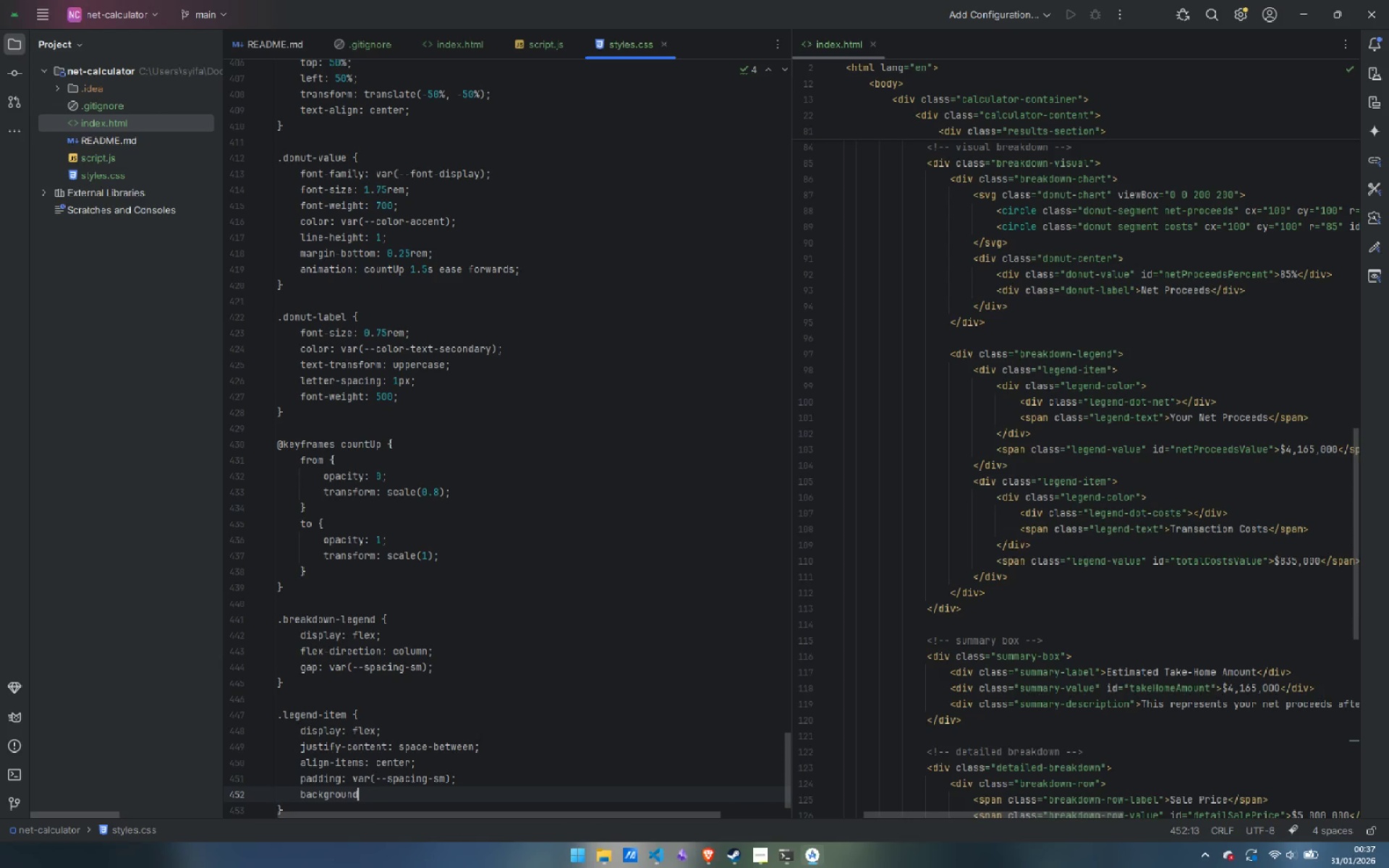 
key(Enter)
 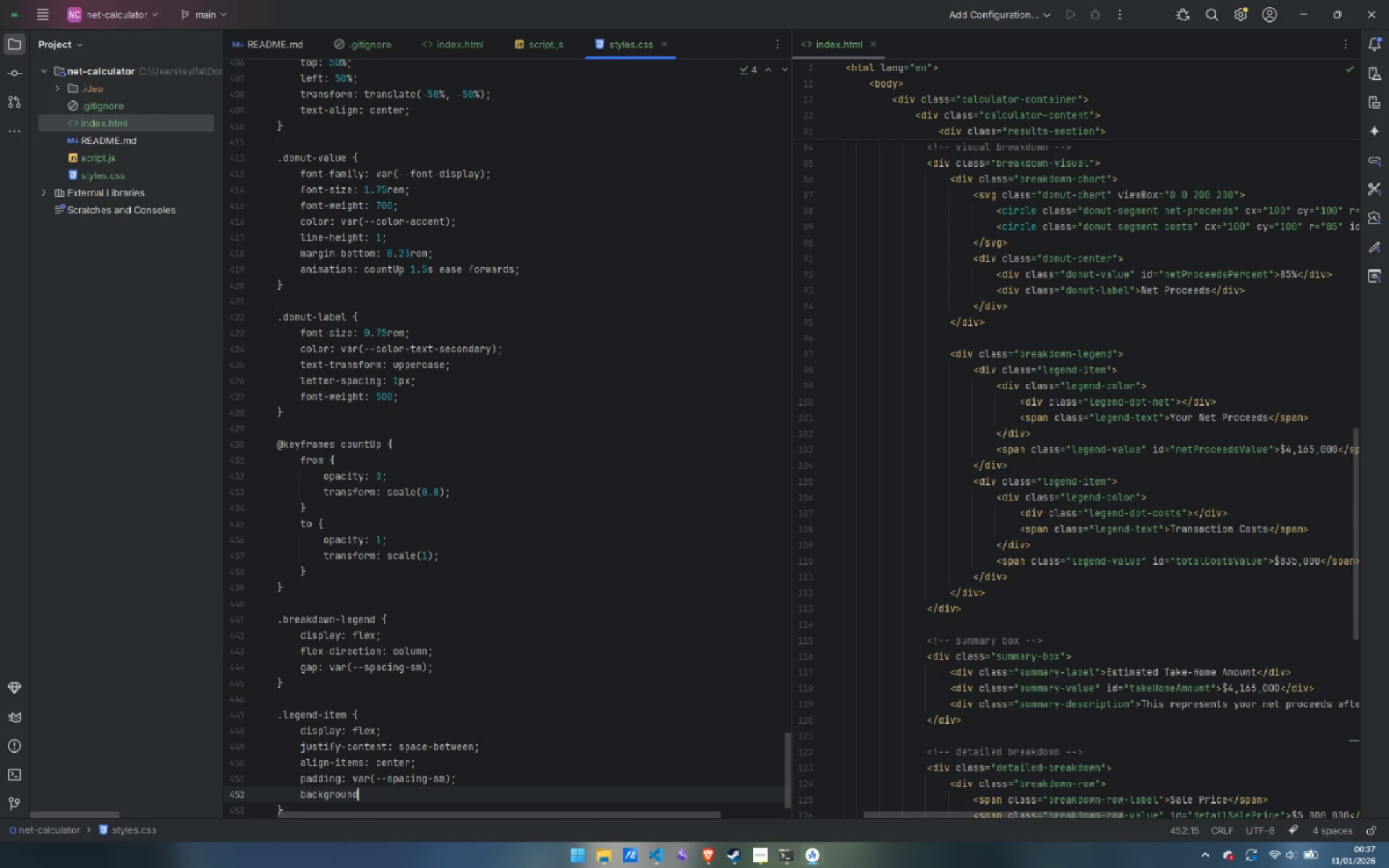 
type(: var(--radius-sm);)
 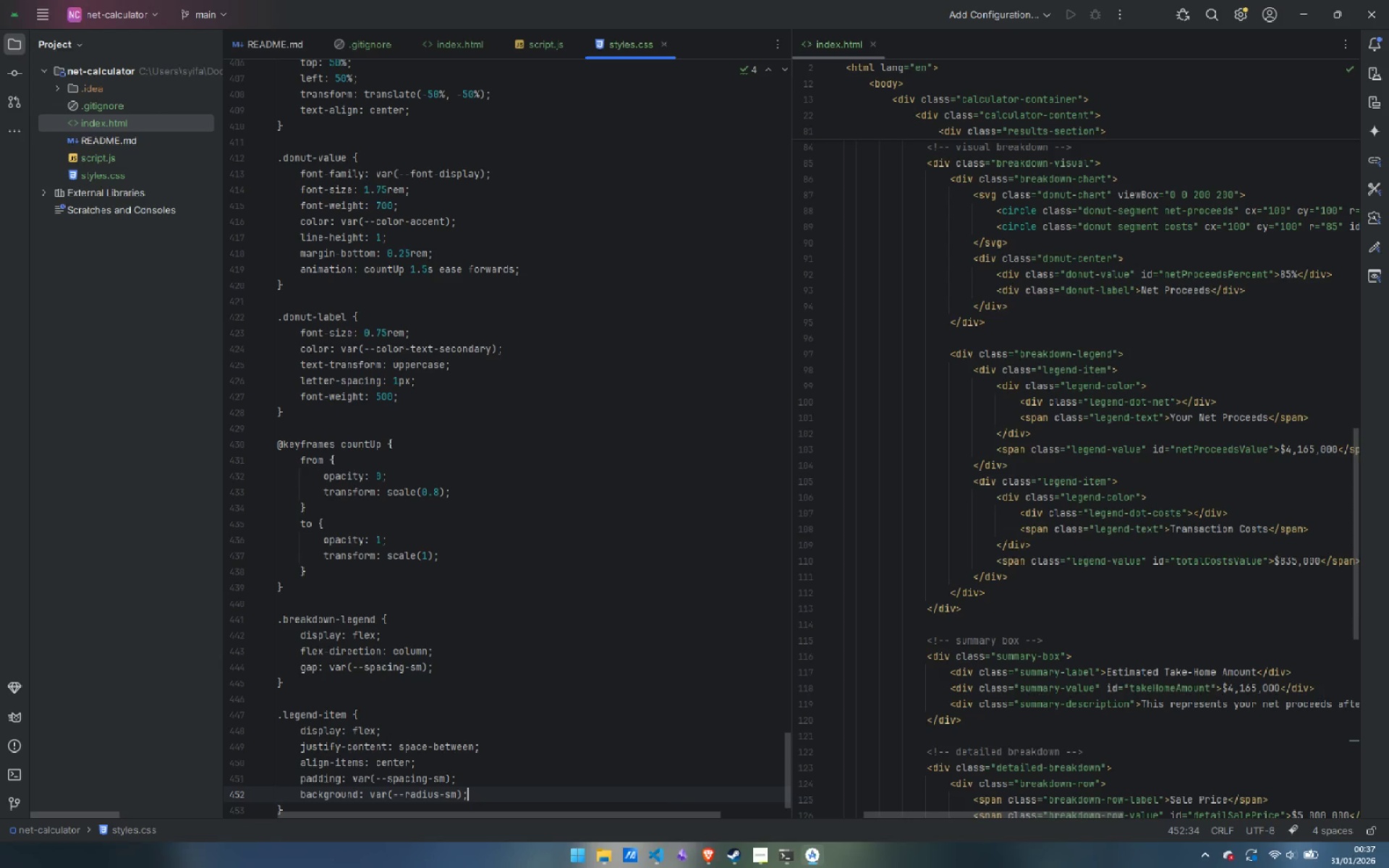 
key(Control+Backspace)
 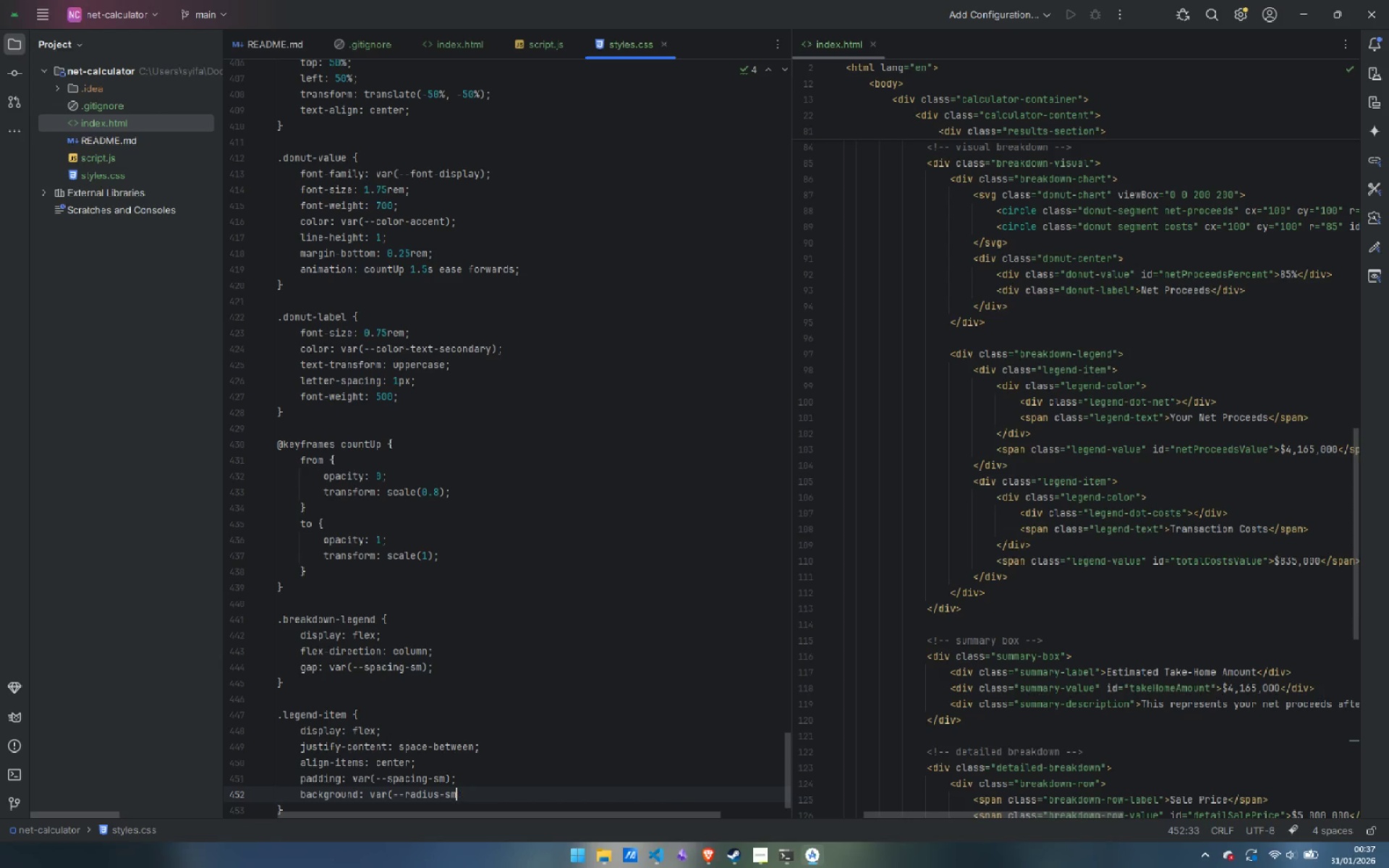 
key(Control+Backspace)
 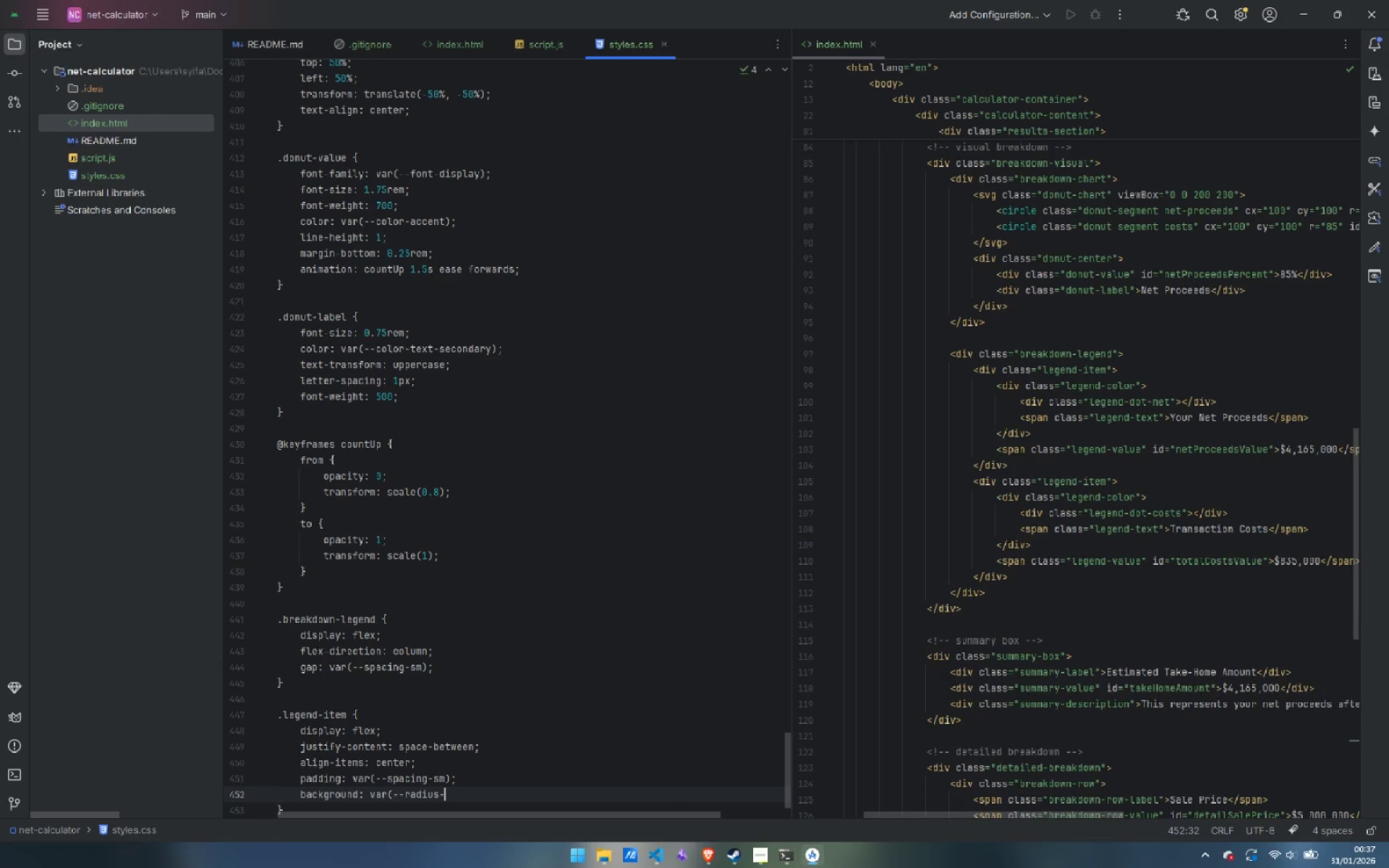 
key(Control+Backspace)
 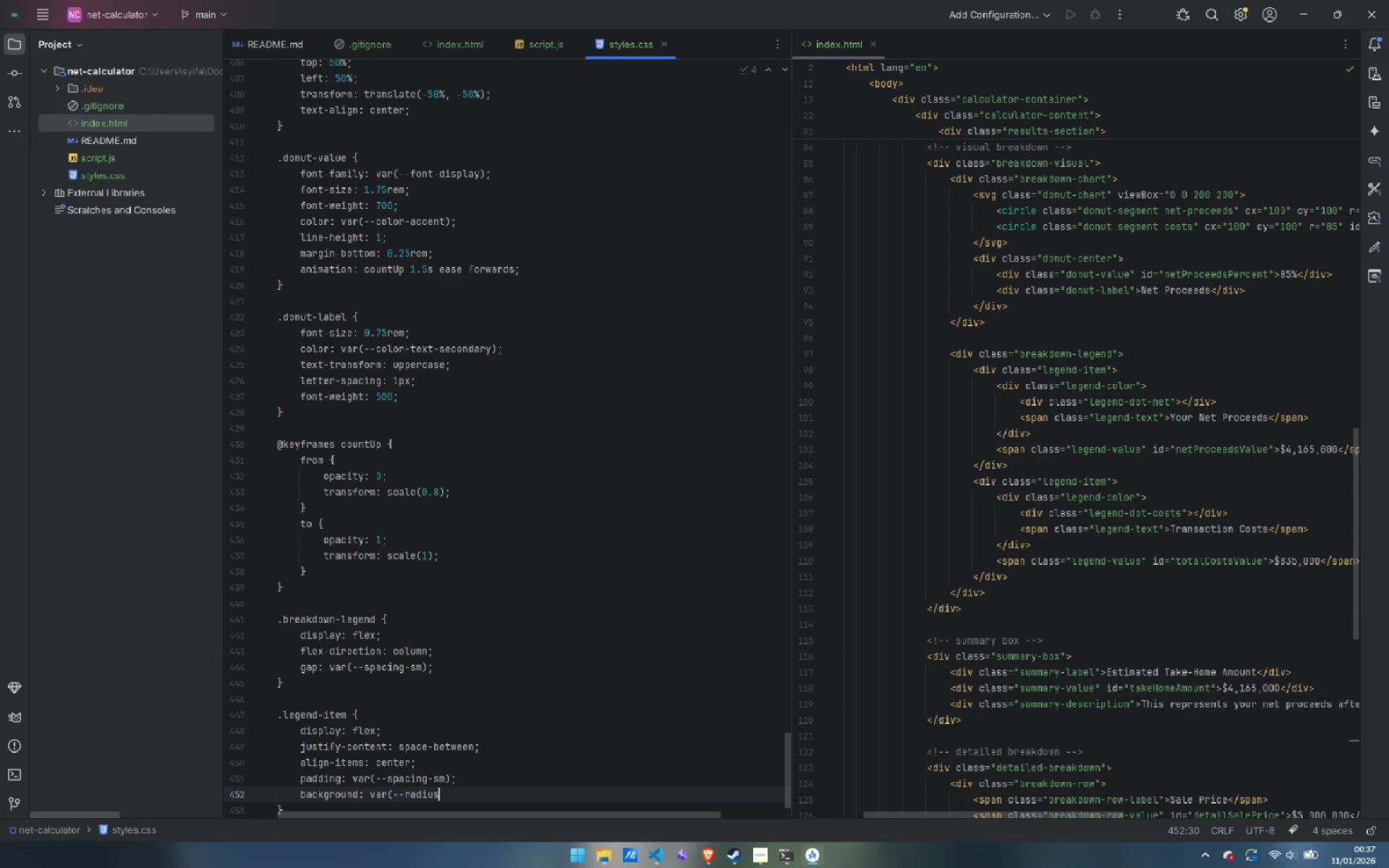 
key(Control+Backspace)
 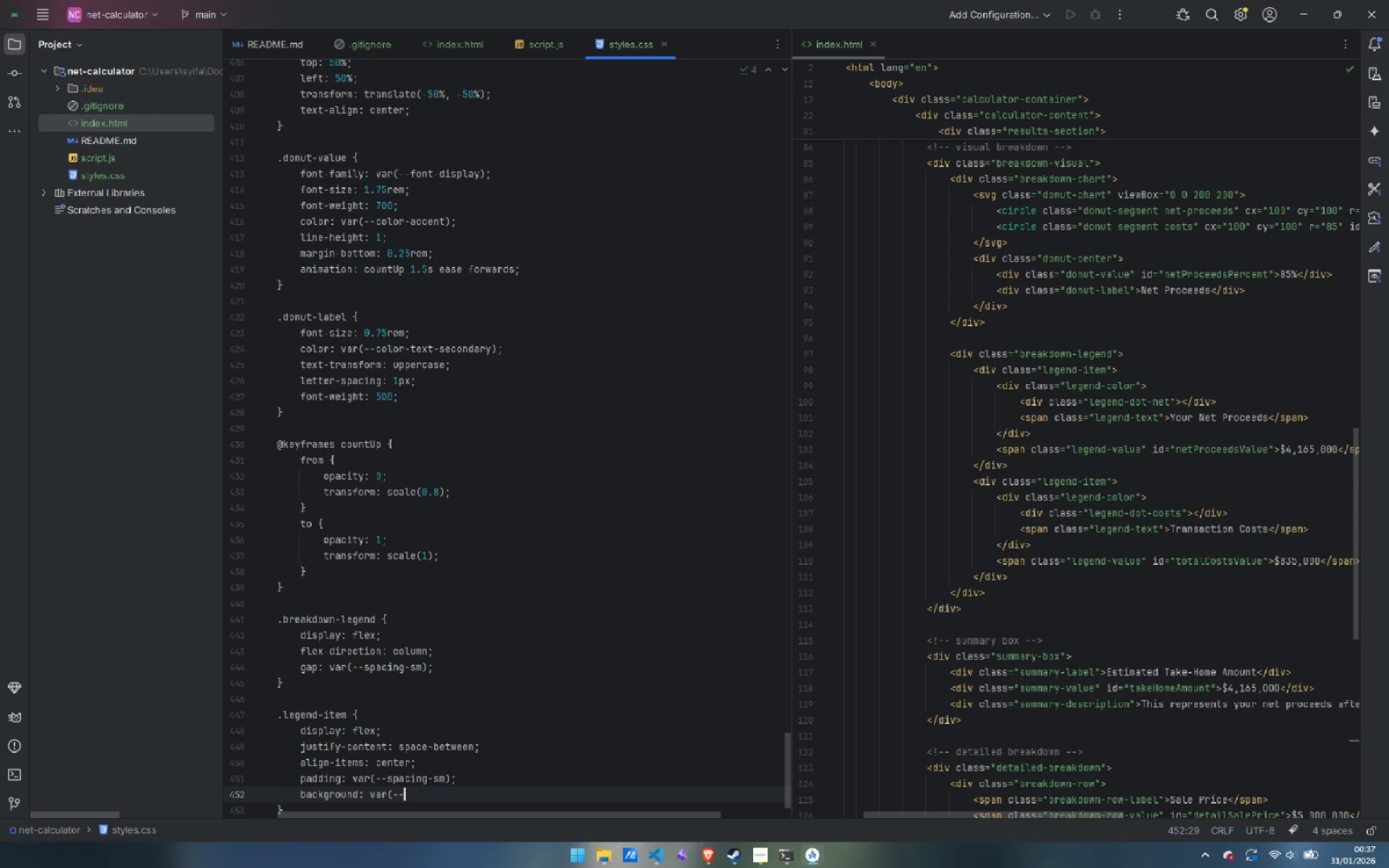 
key(Control+Backspace)
 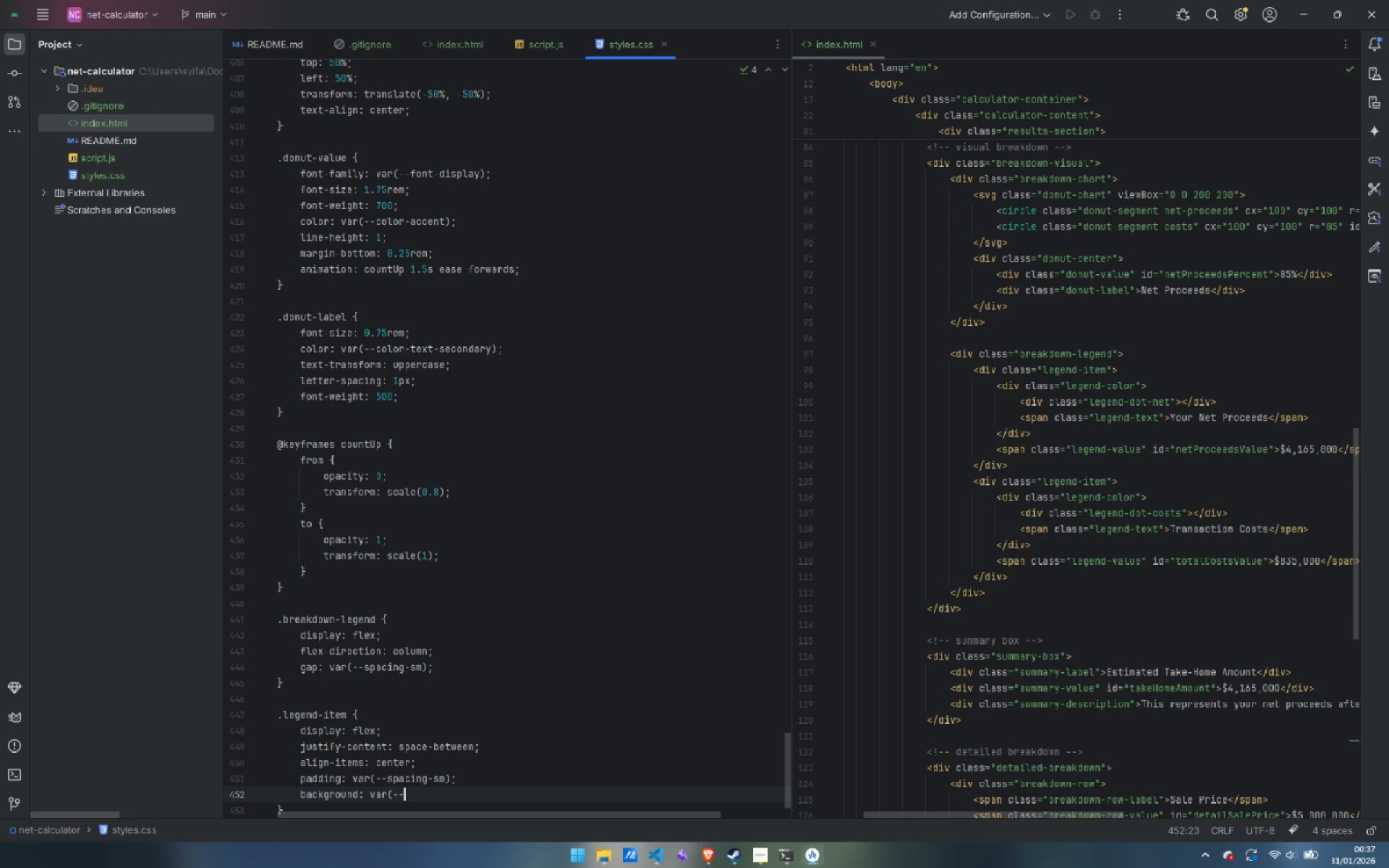 
type(colo)
 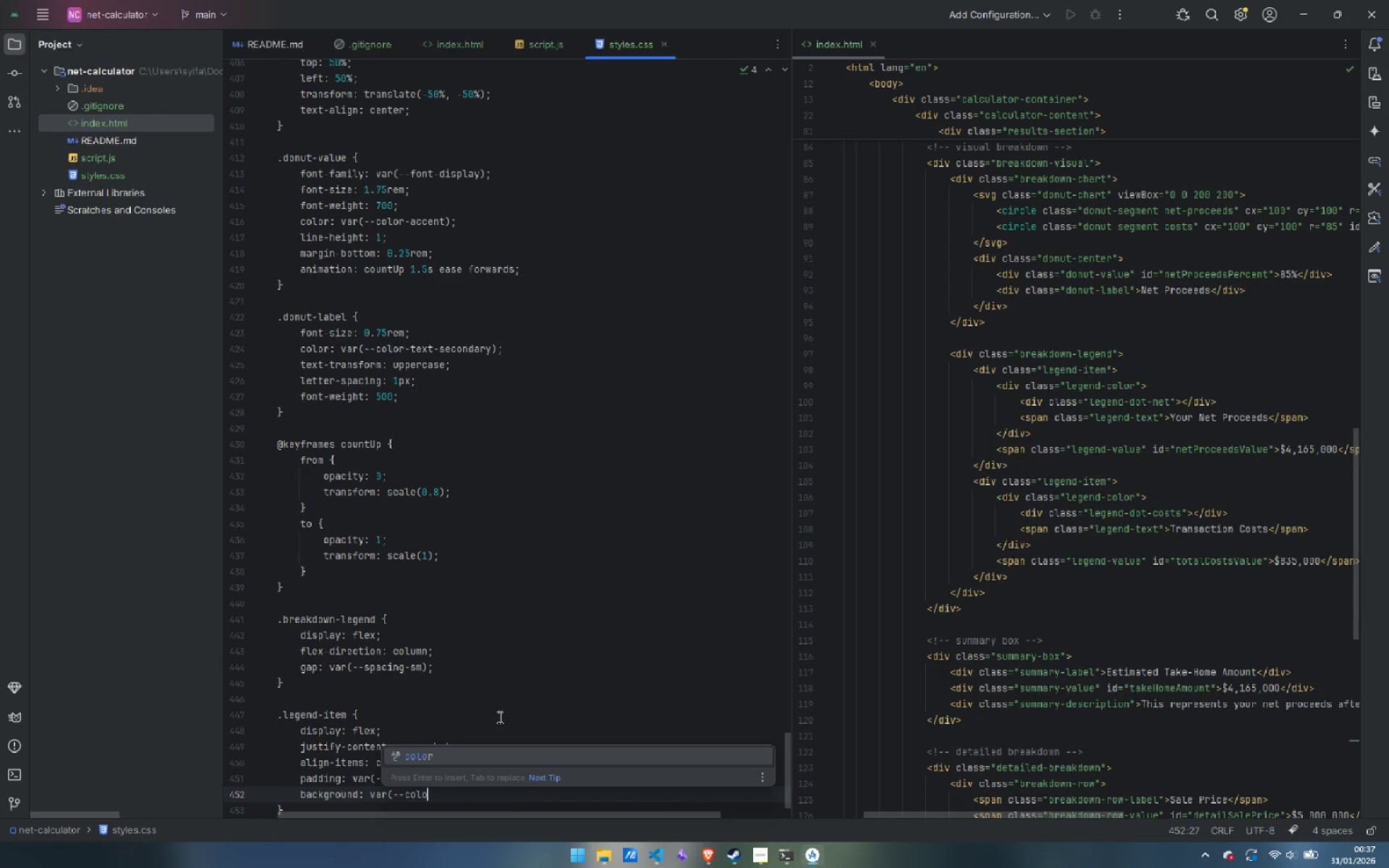 
key(Enter)
 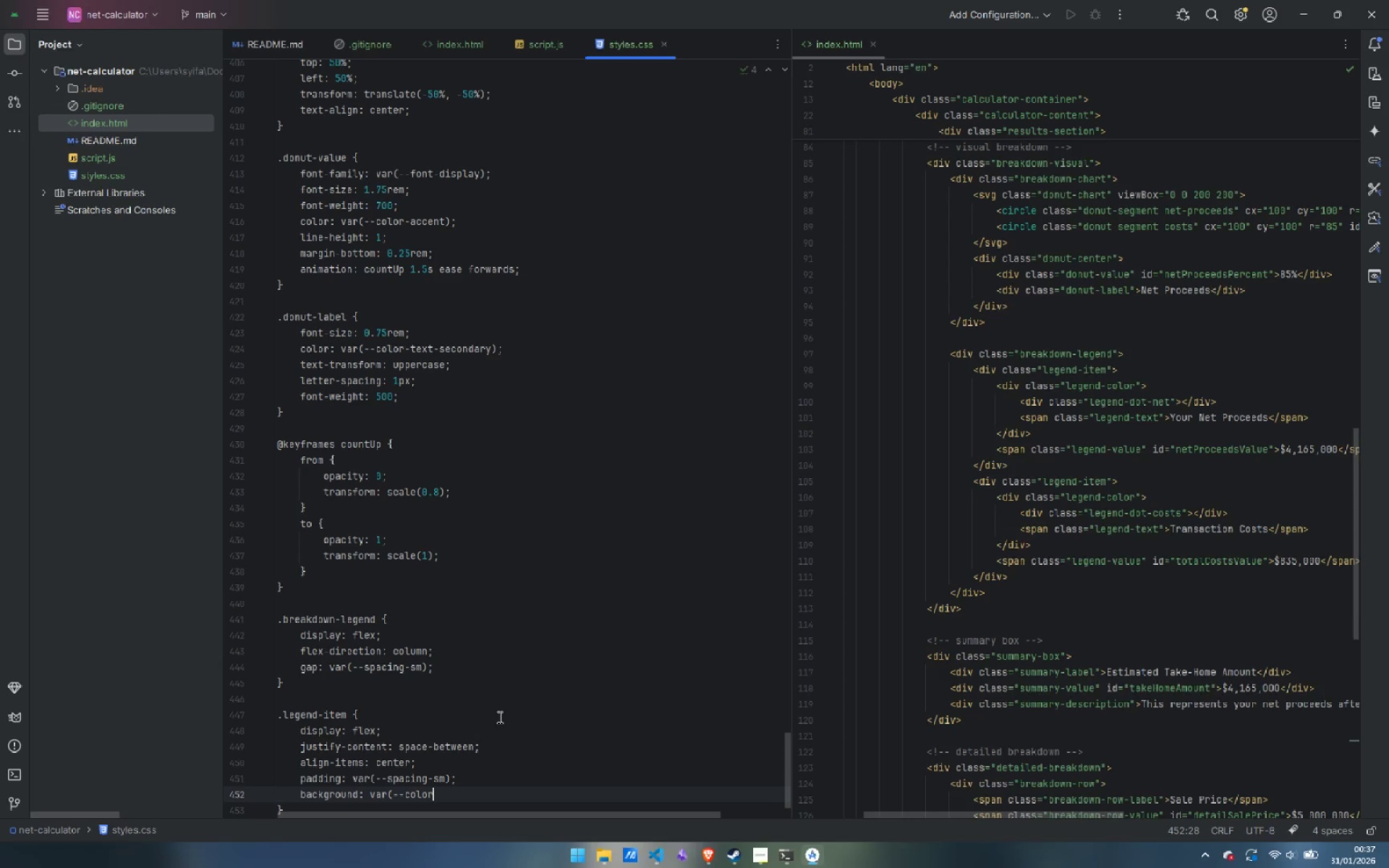 
type(-seco)
 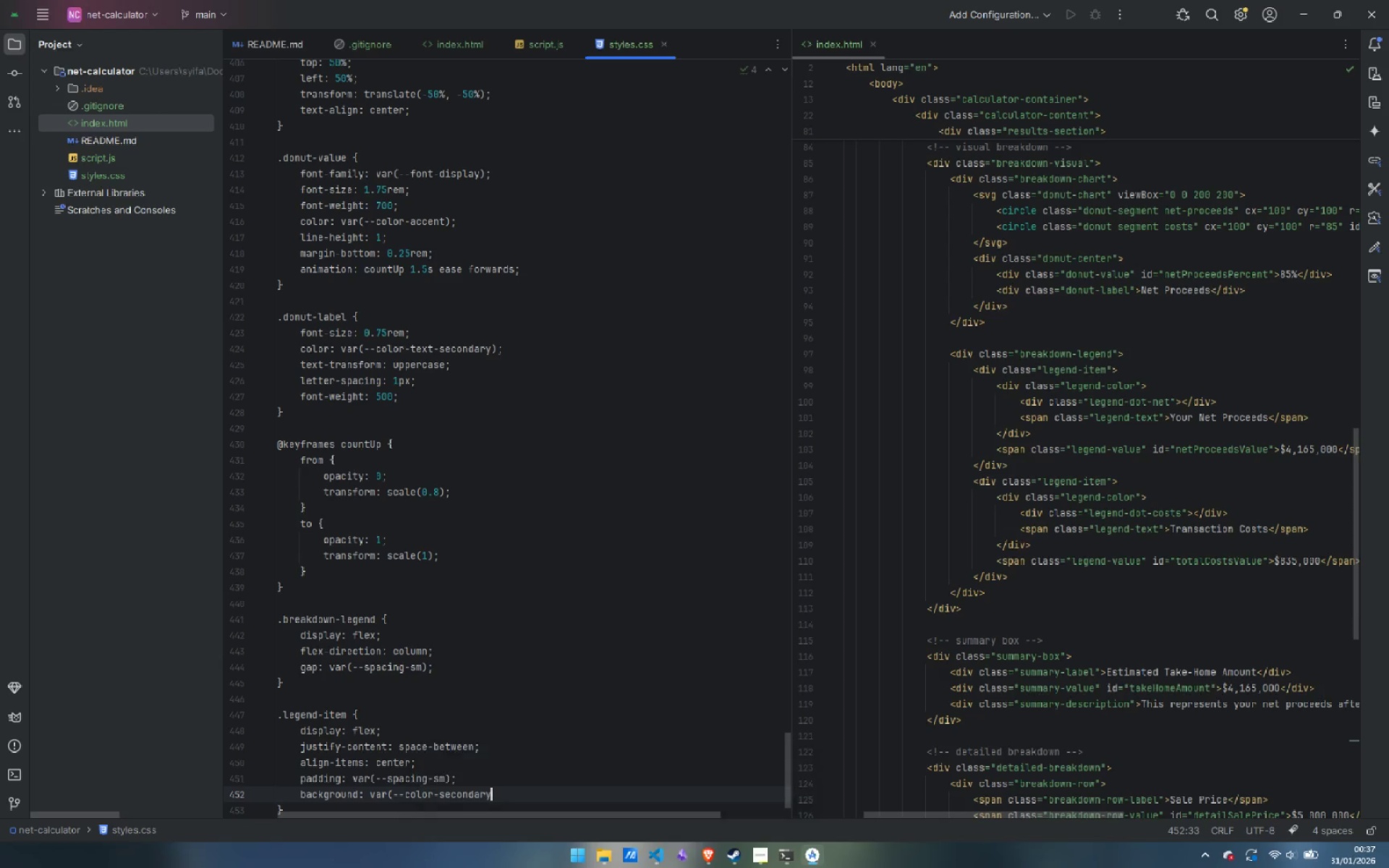 
key(Enter)
 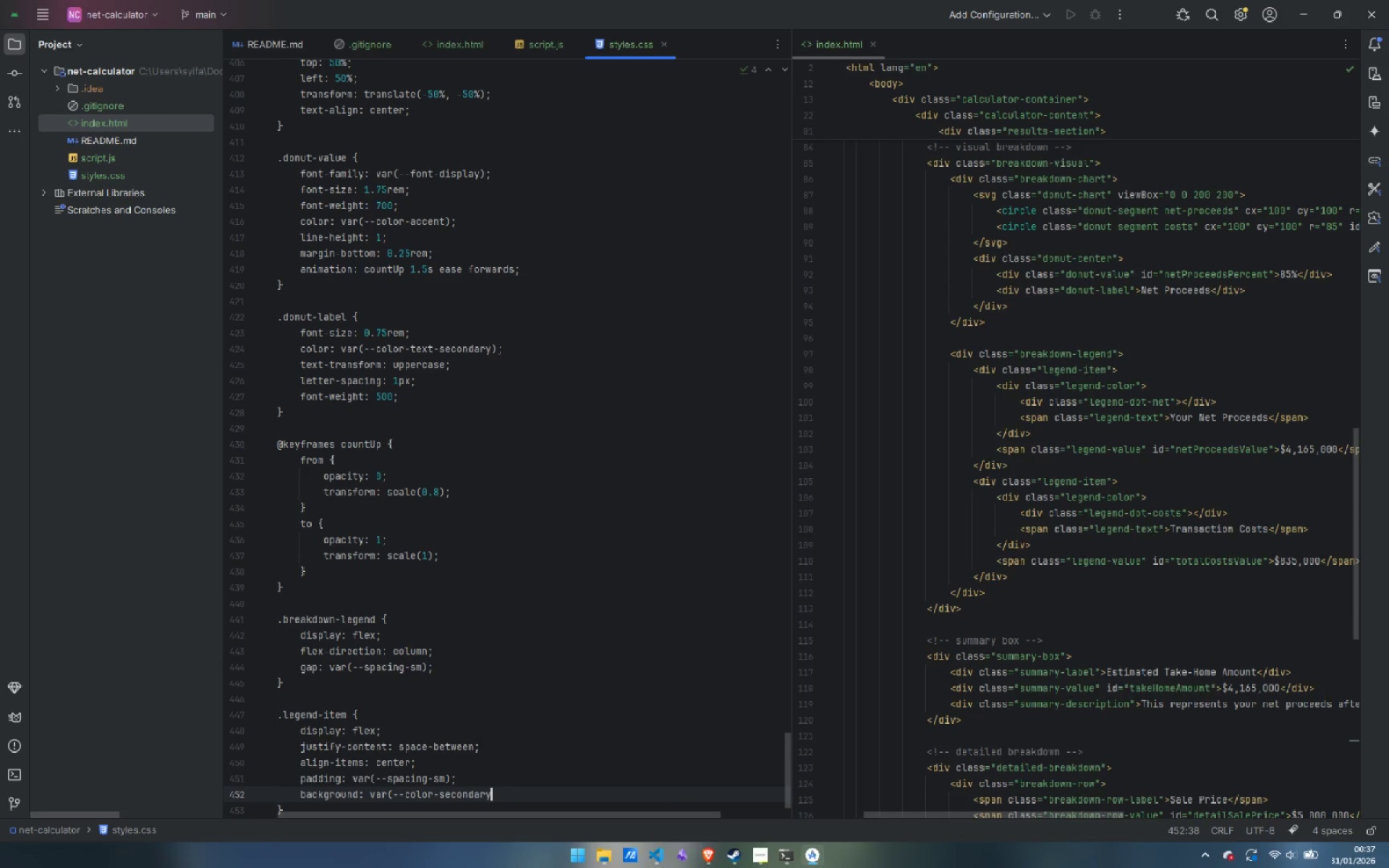 
key(Shift+0)
 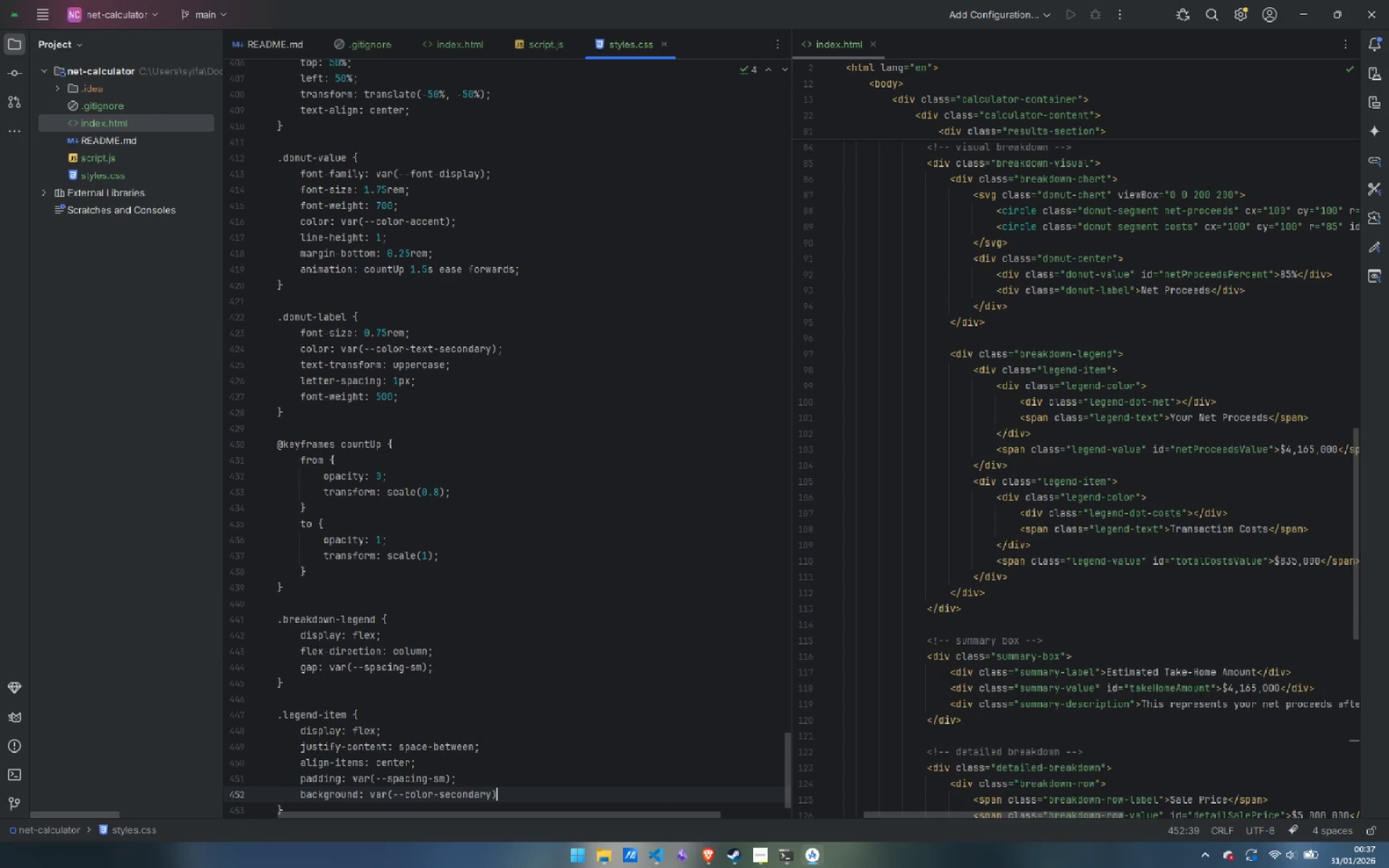 
key(Semicolon)
 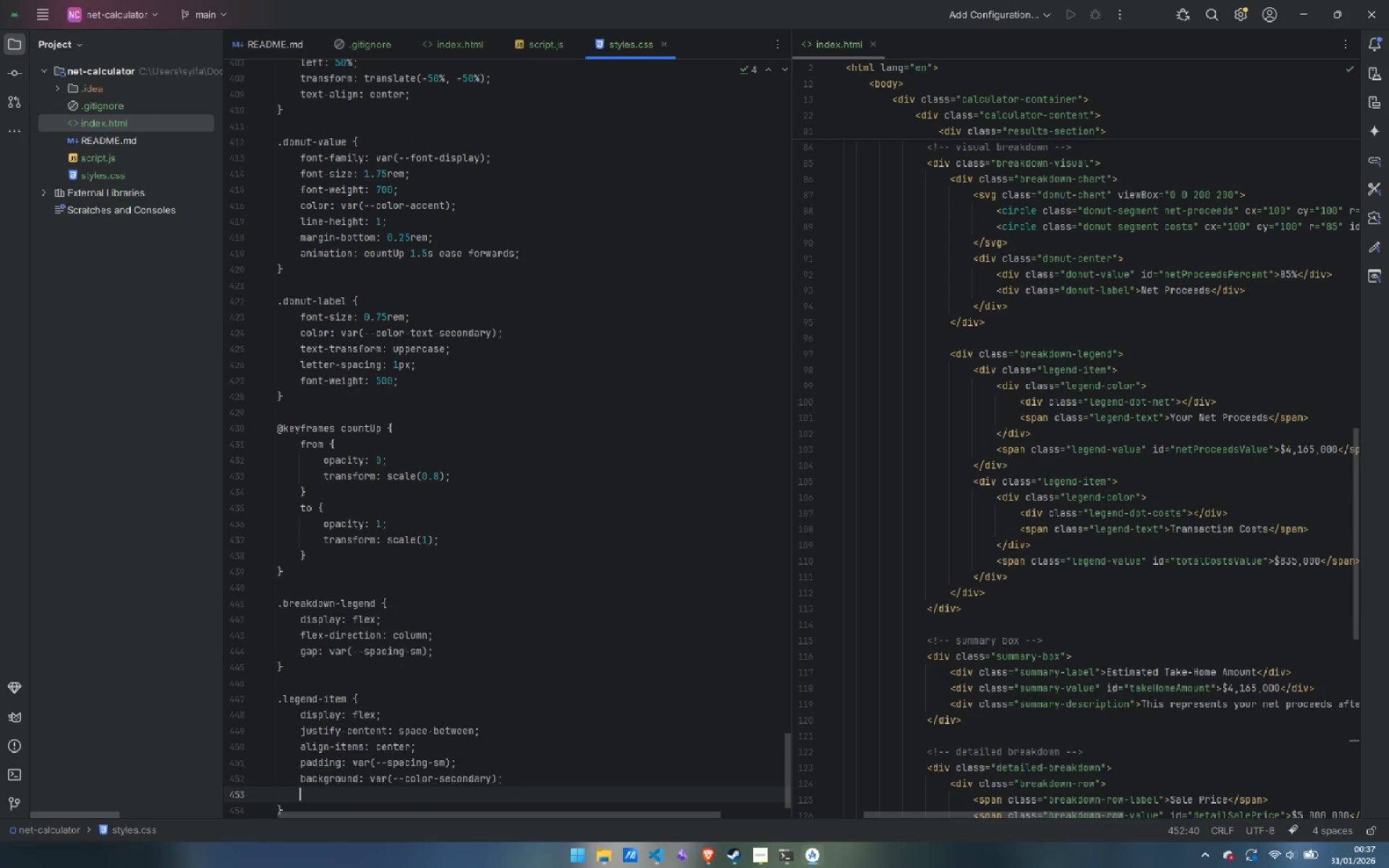 
key(Enter)
 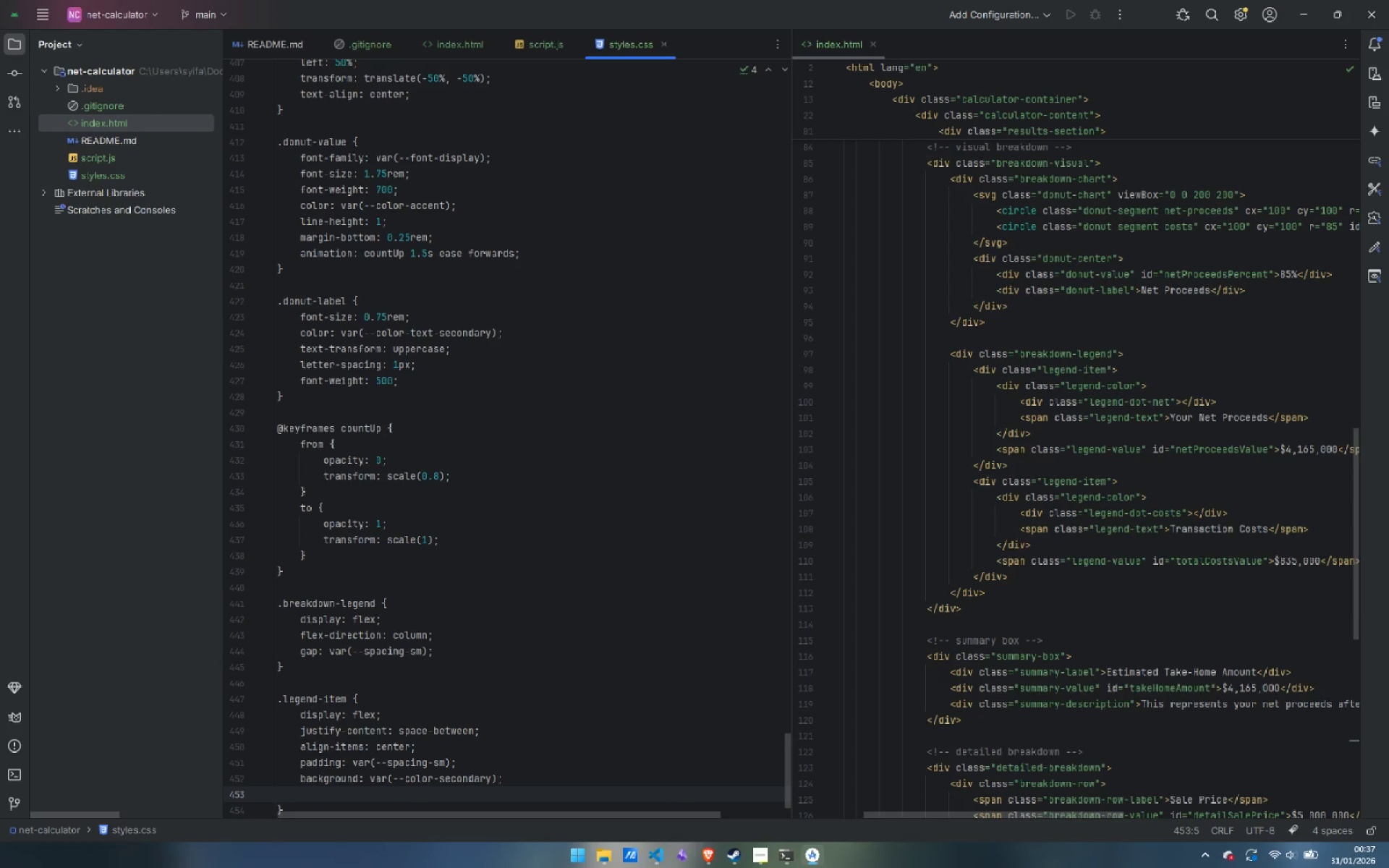 
type(borde)
 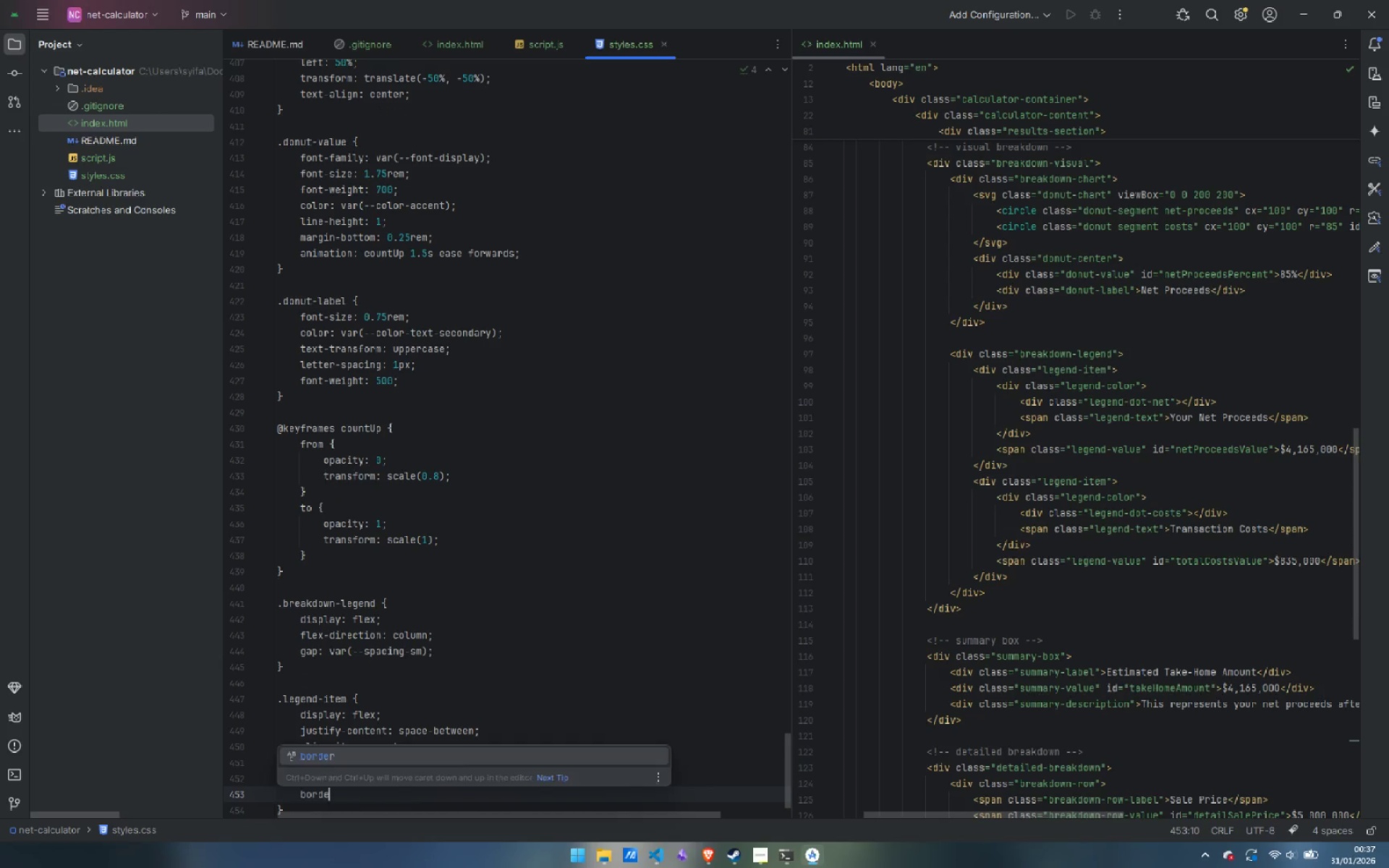 
key(Enter)
 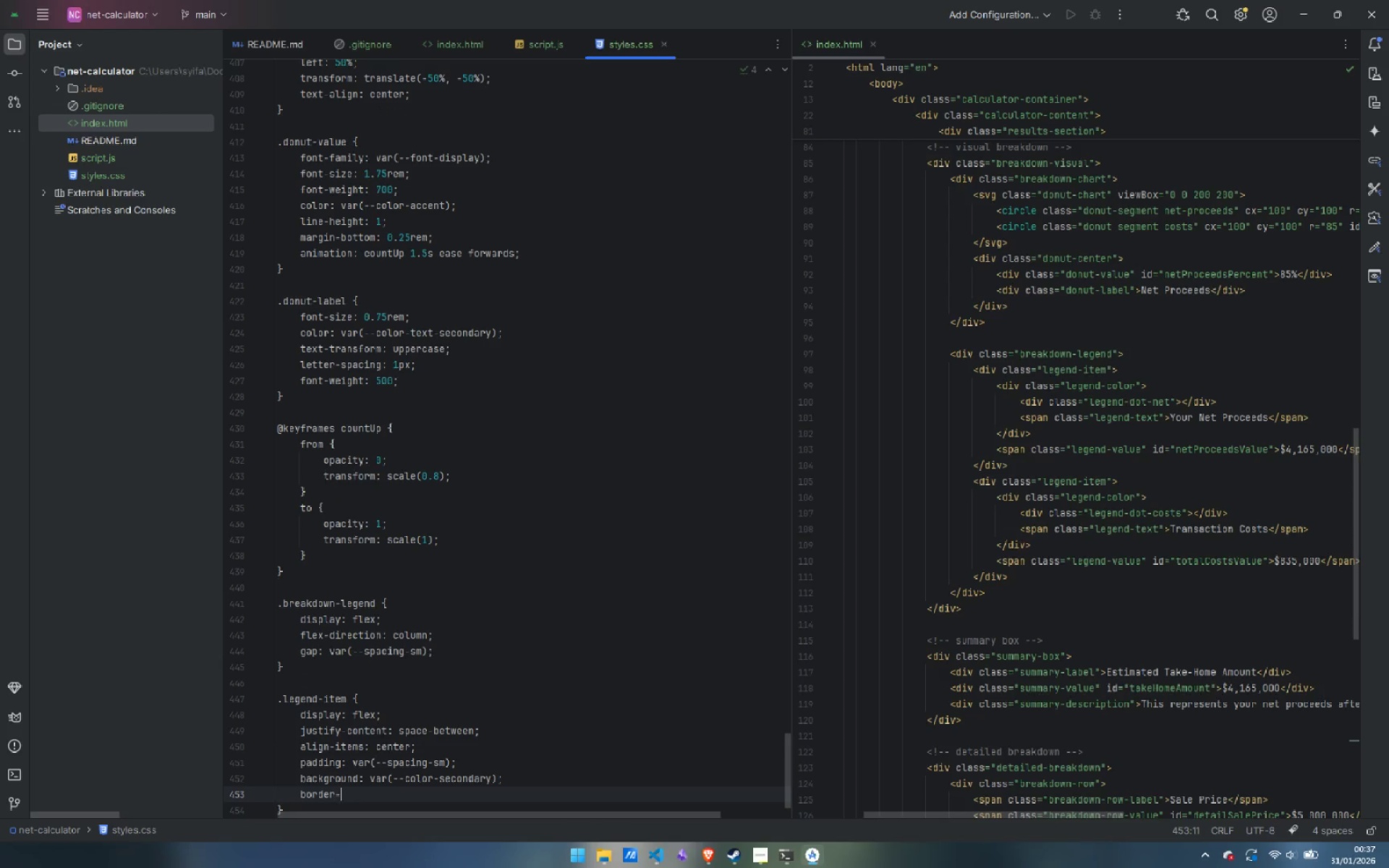 
type(-rad)
 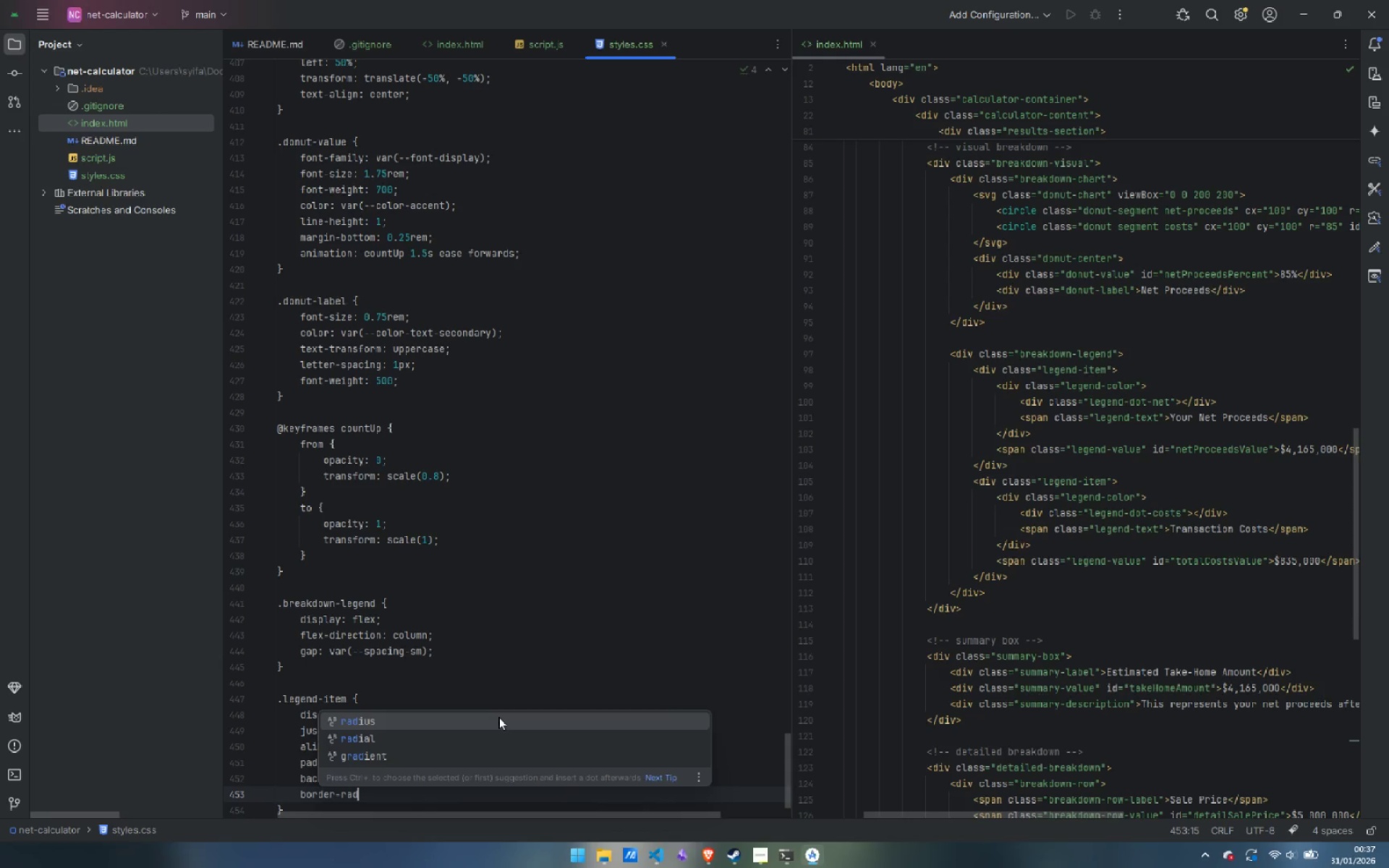 
key(Enter)
 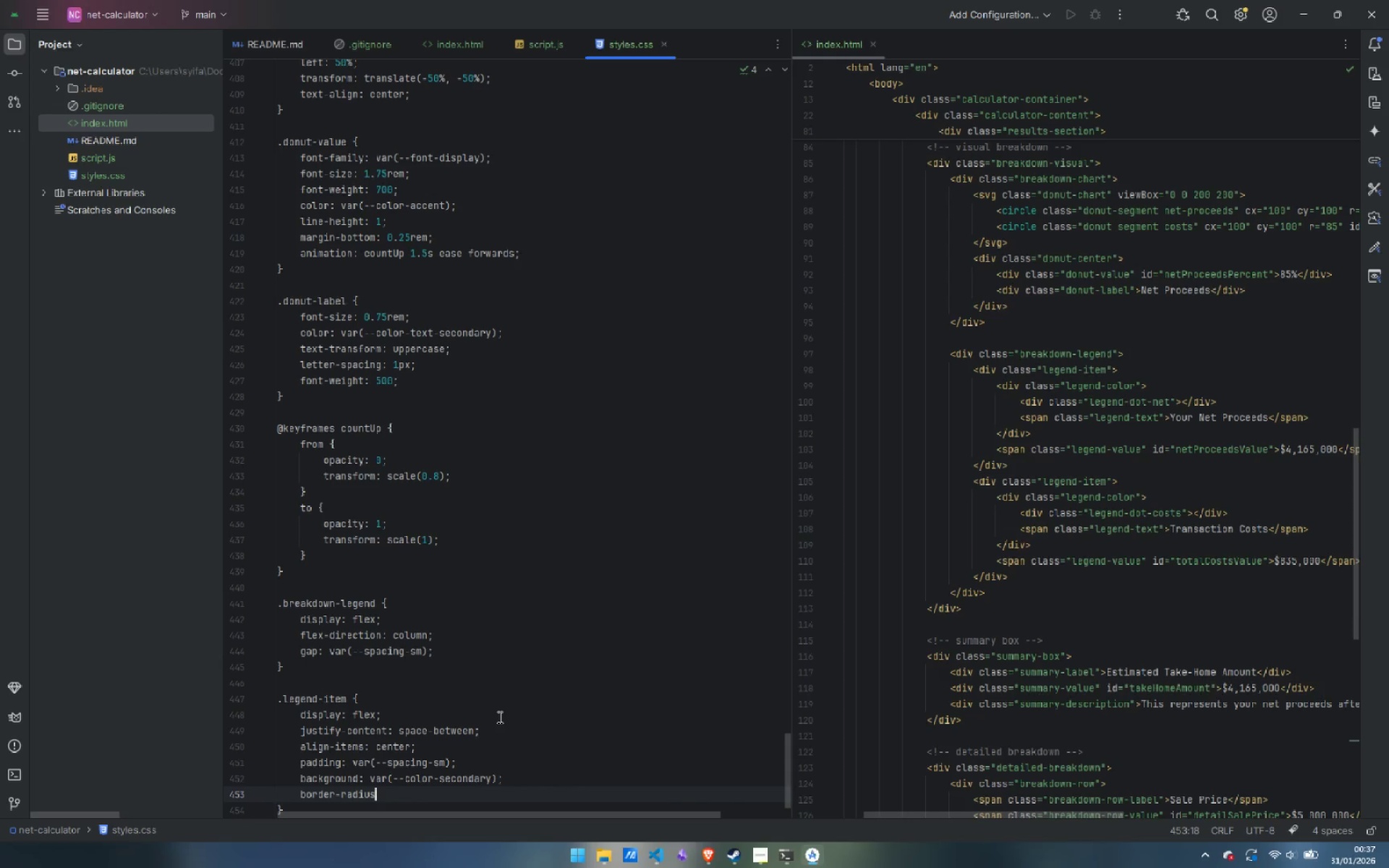 
type(: var(-rad)
 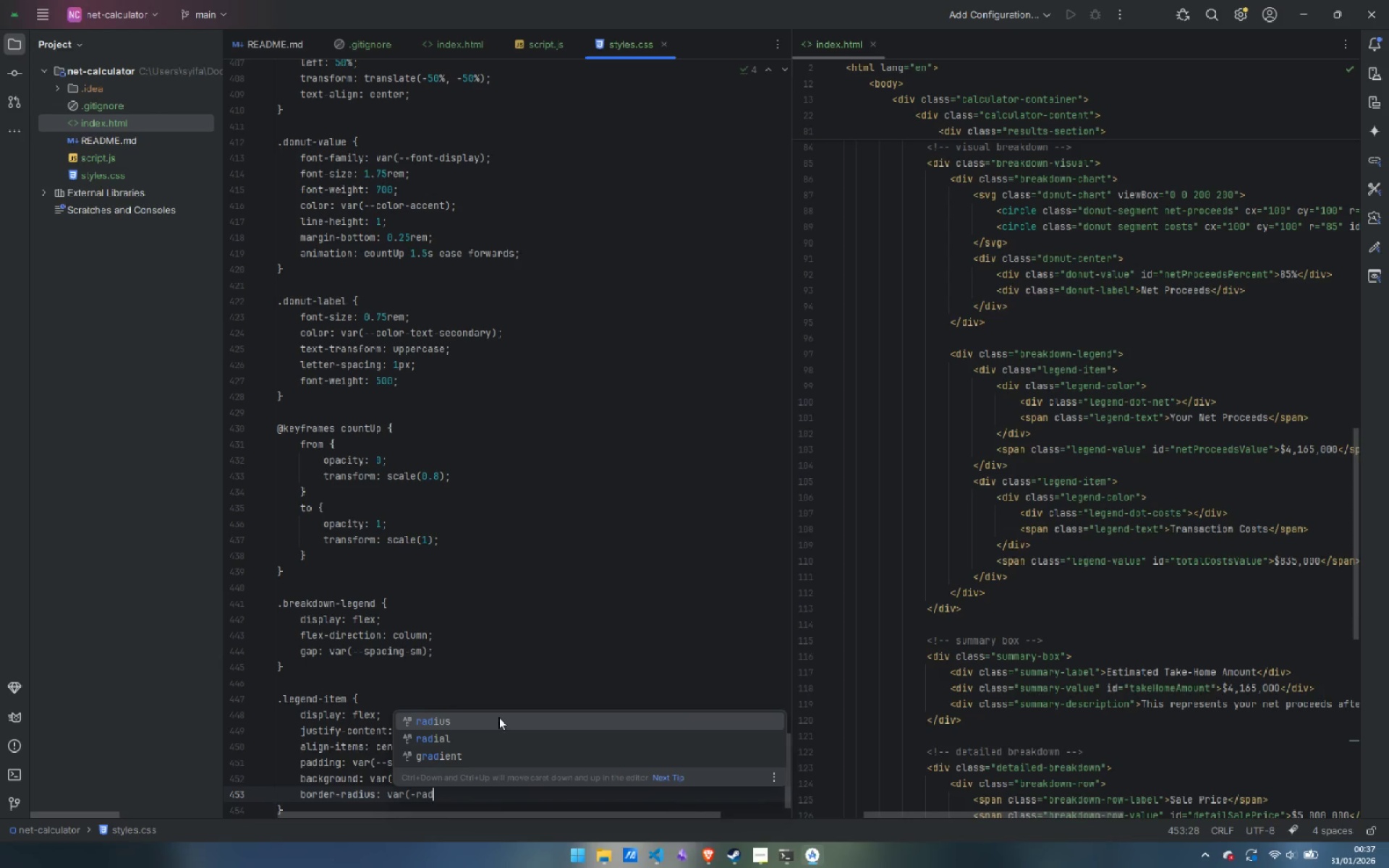 
key(Enter)
 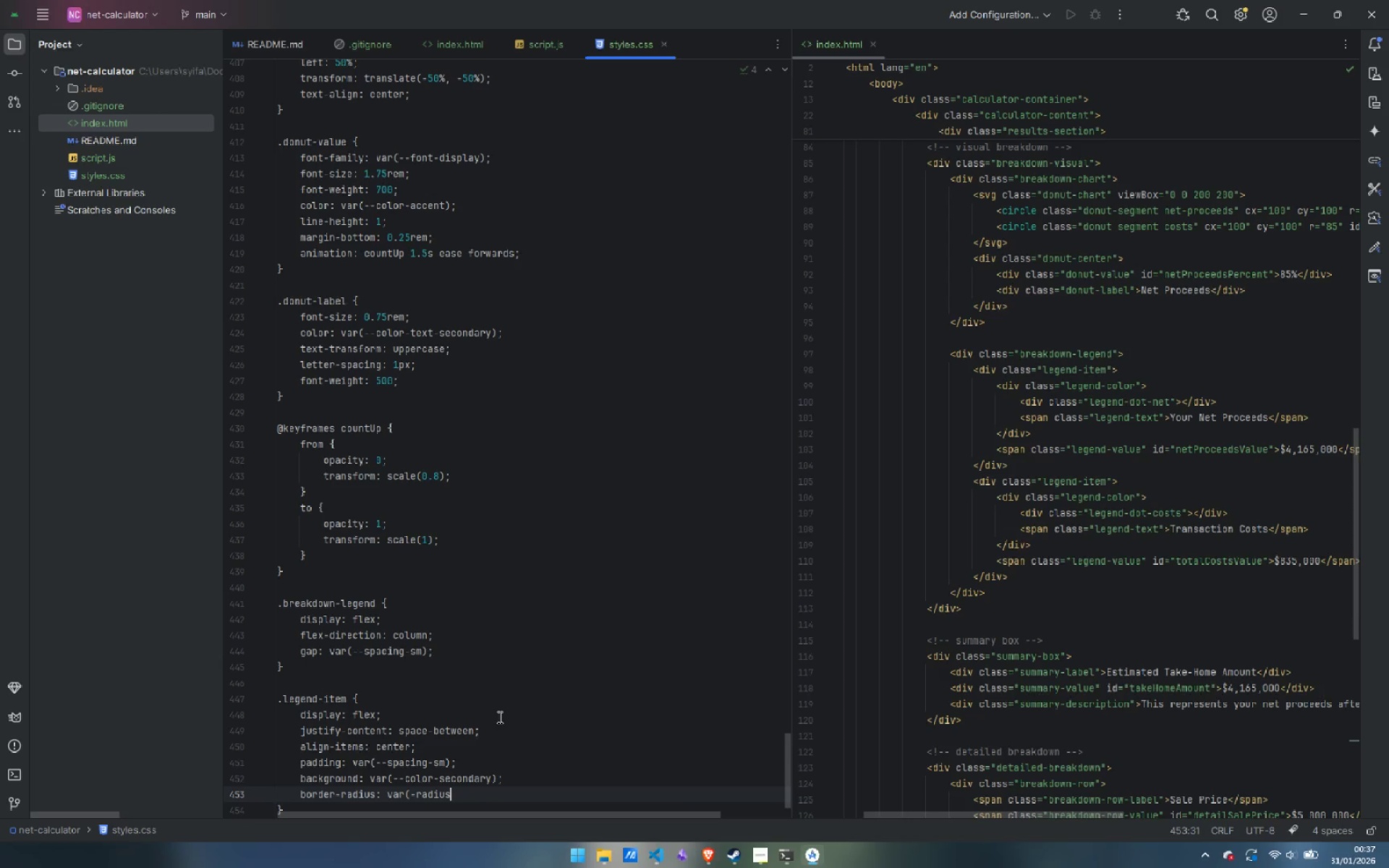 
type(-sm);)
 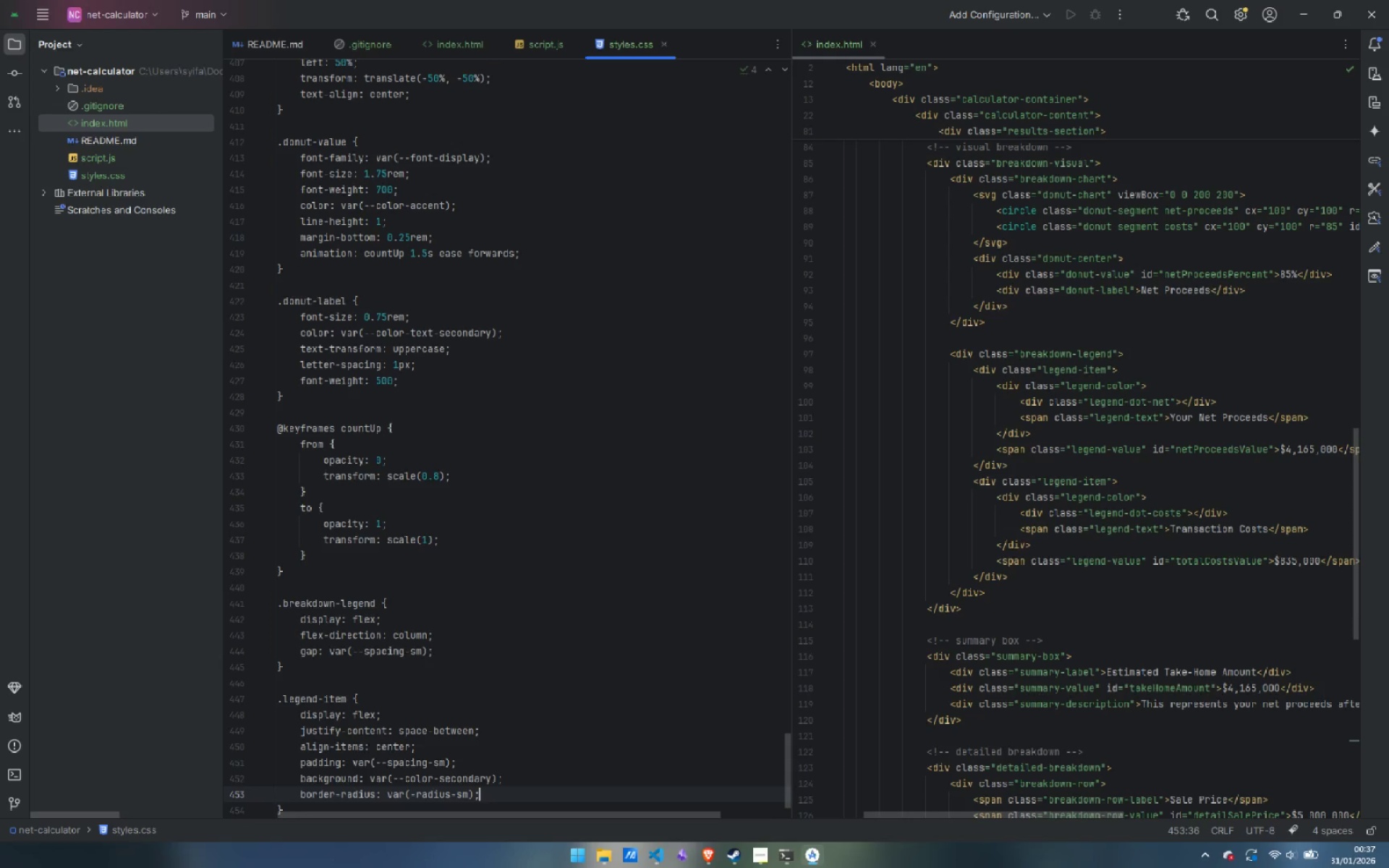 
key(Enter)
 